 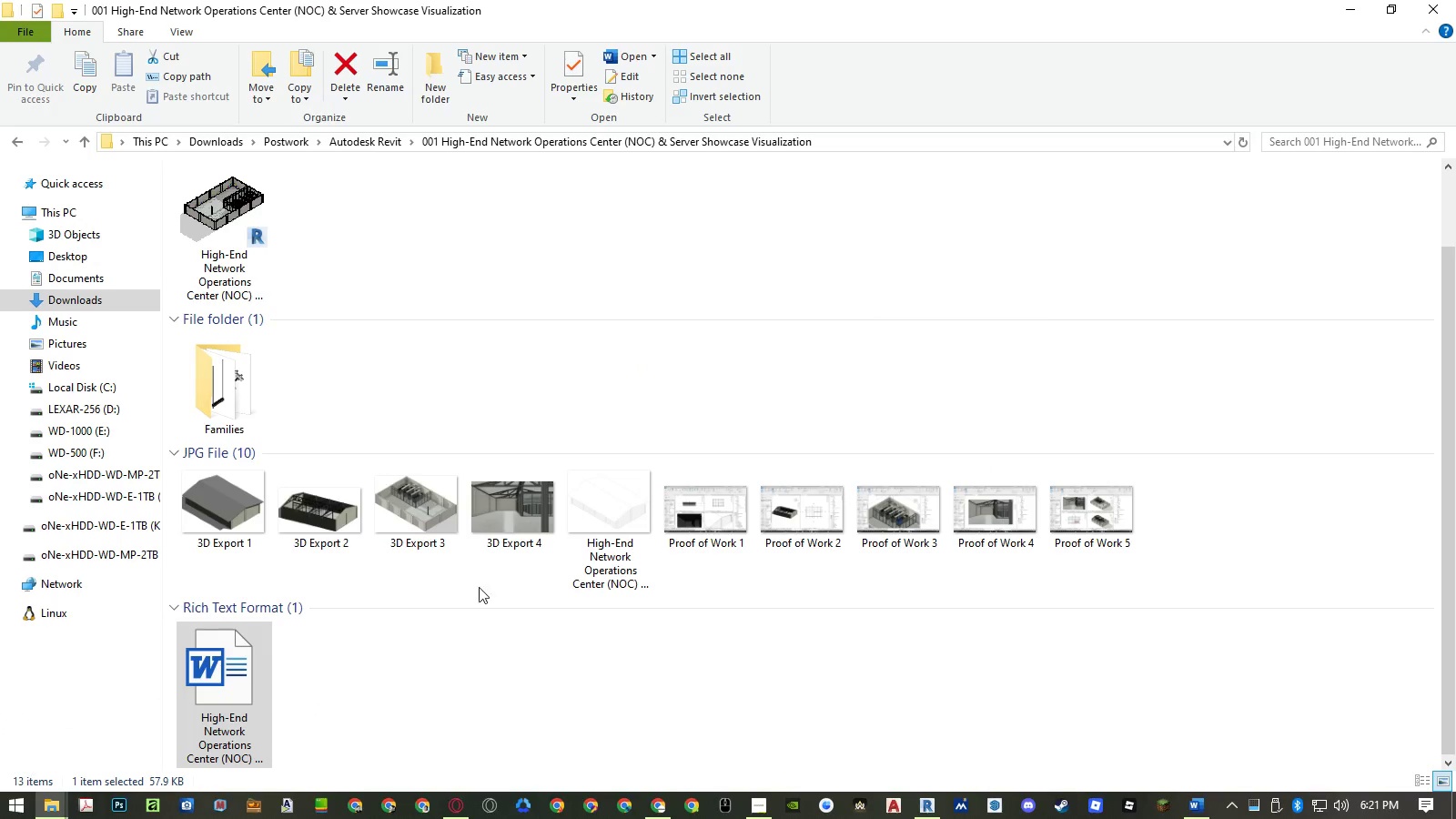 
double_click([231, 248])
 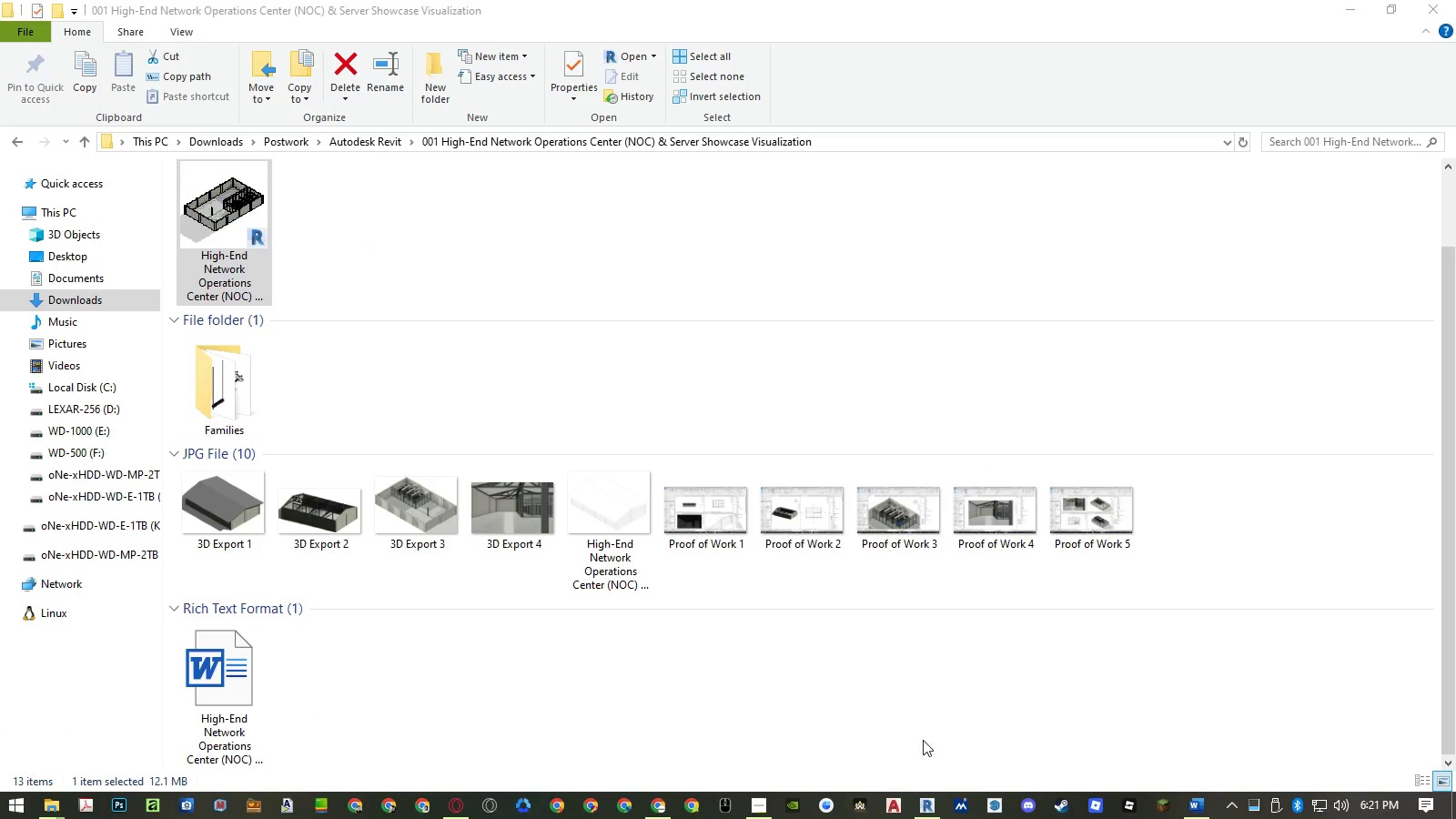 
left_click([925, 808])
 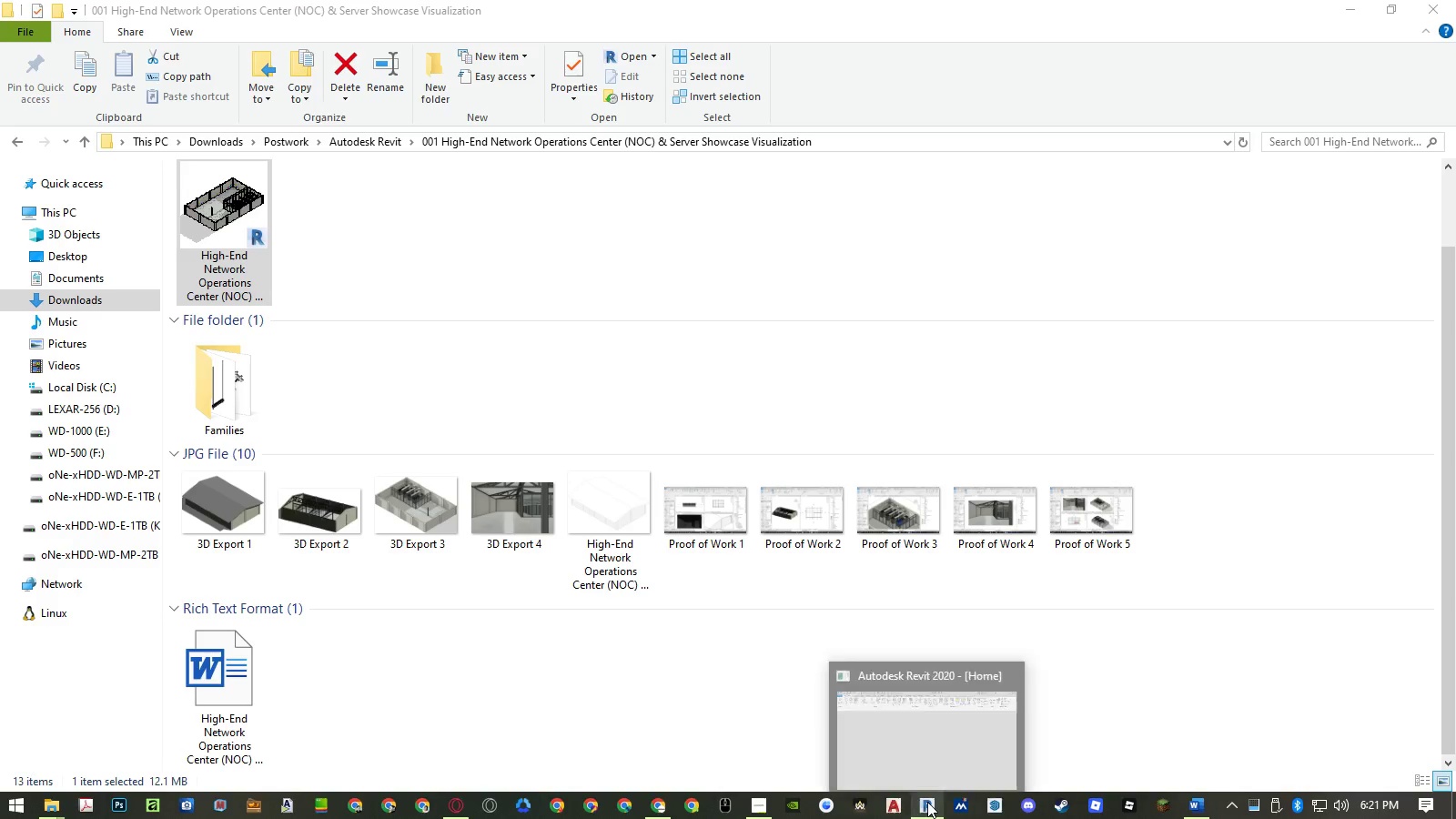 
left_click([929, 760])
 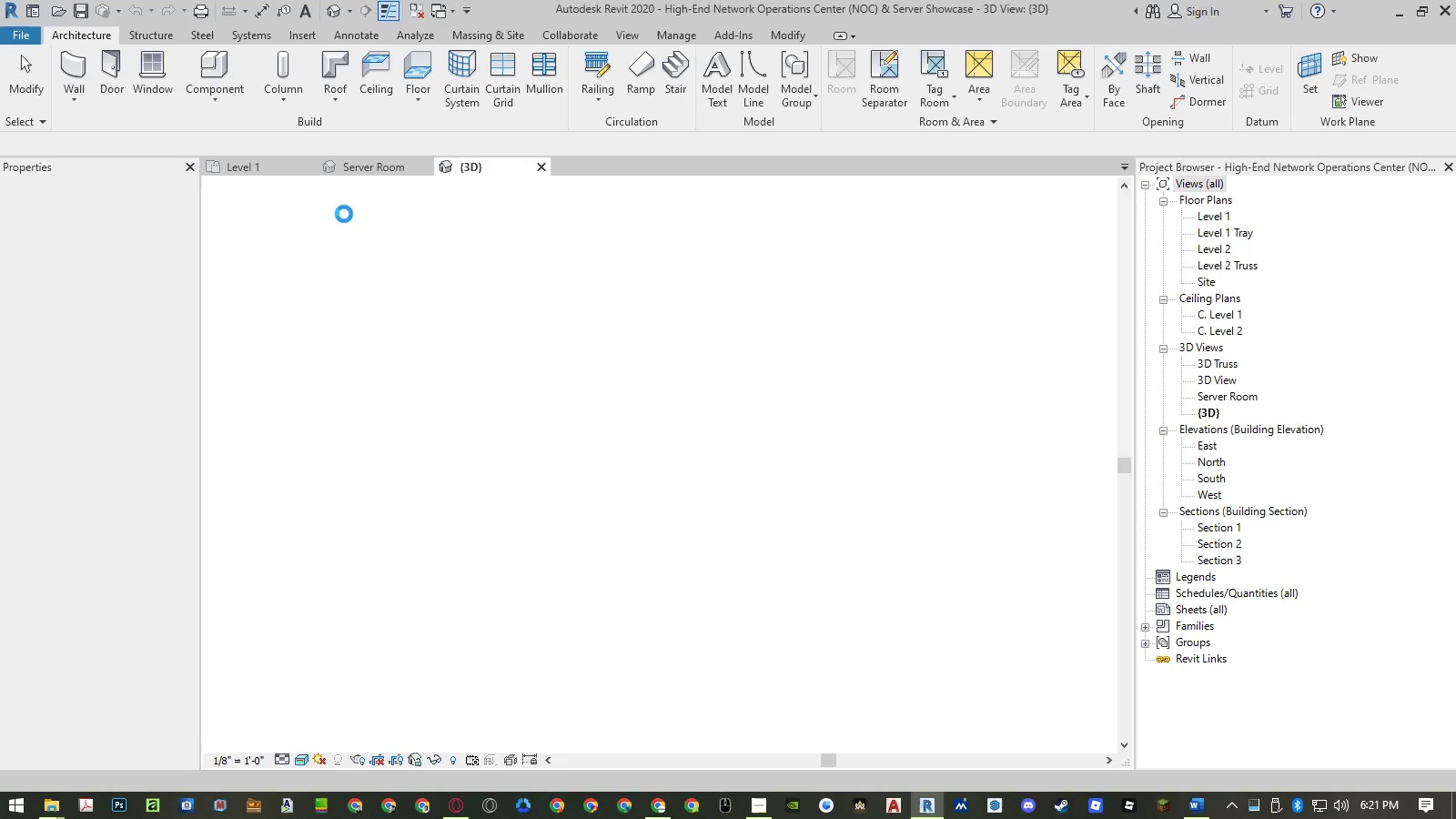 
wait(18.36)
 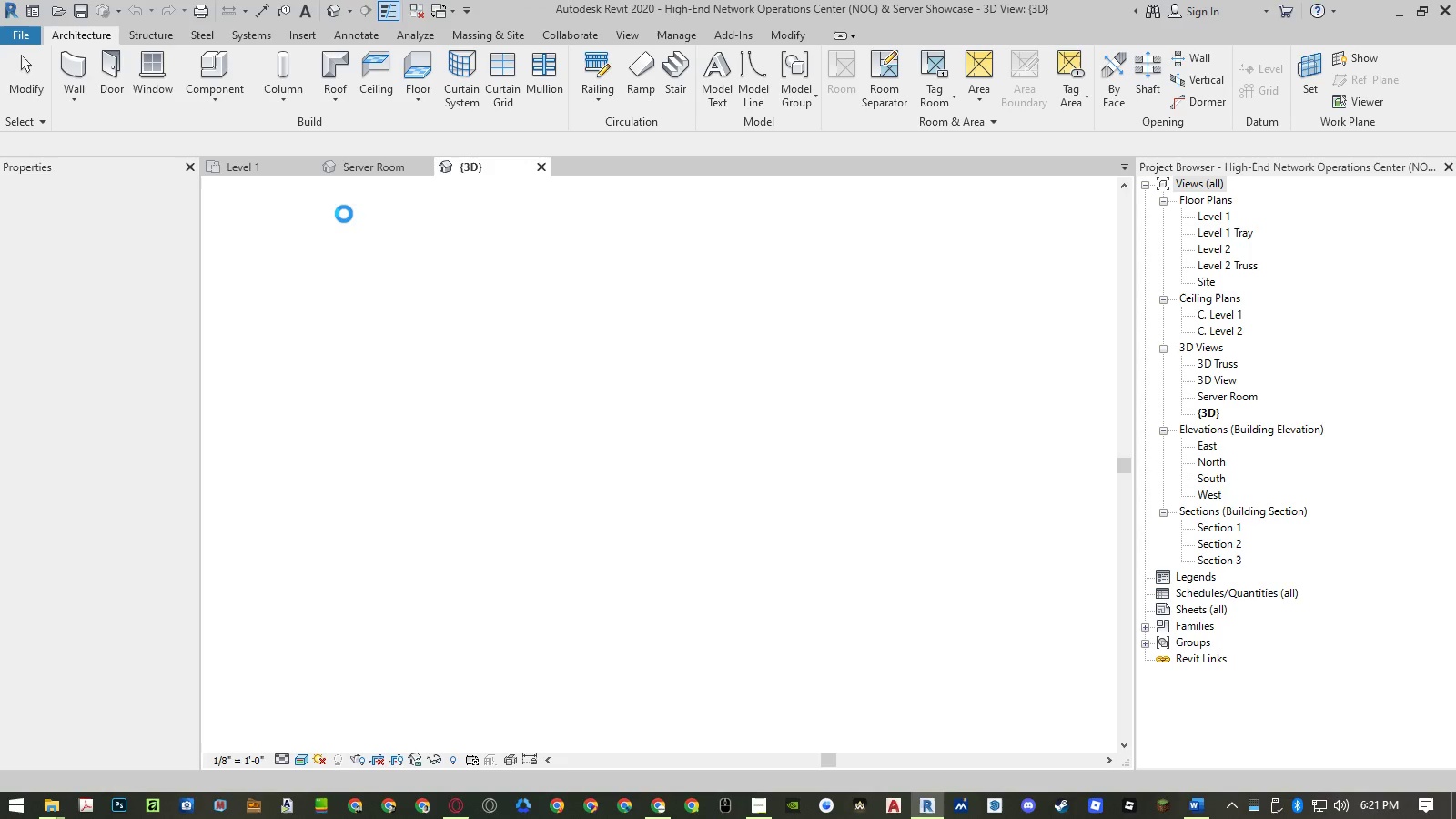 
left_click([1018, 233])
 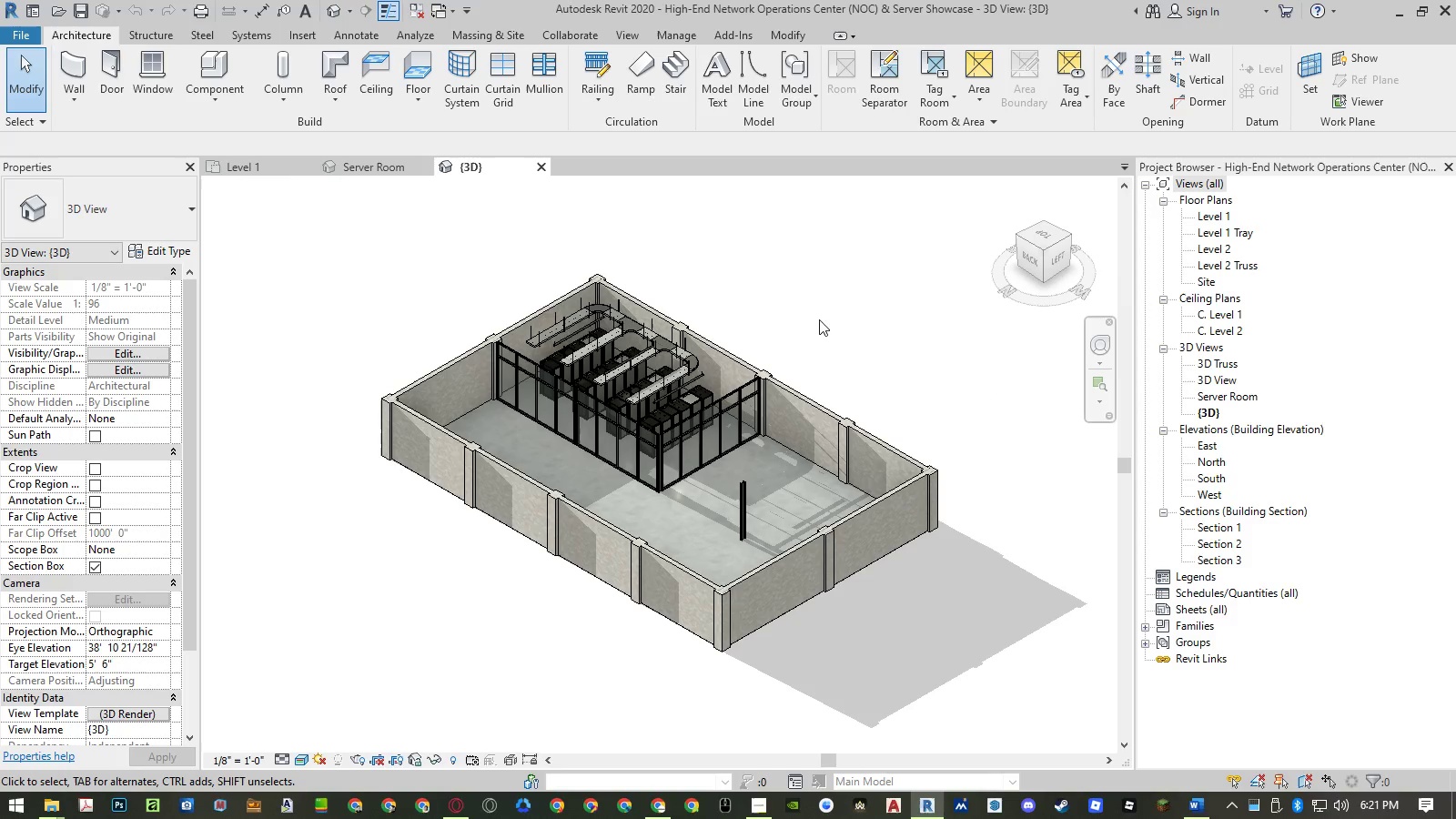 
wait(5.03)
 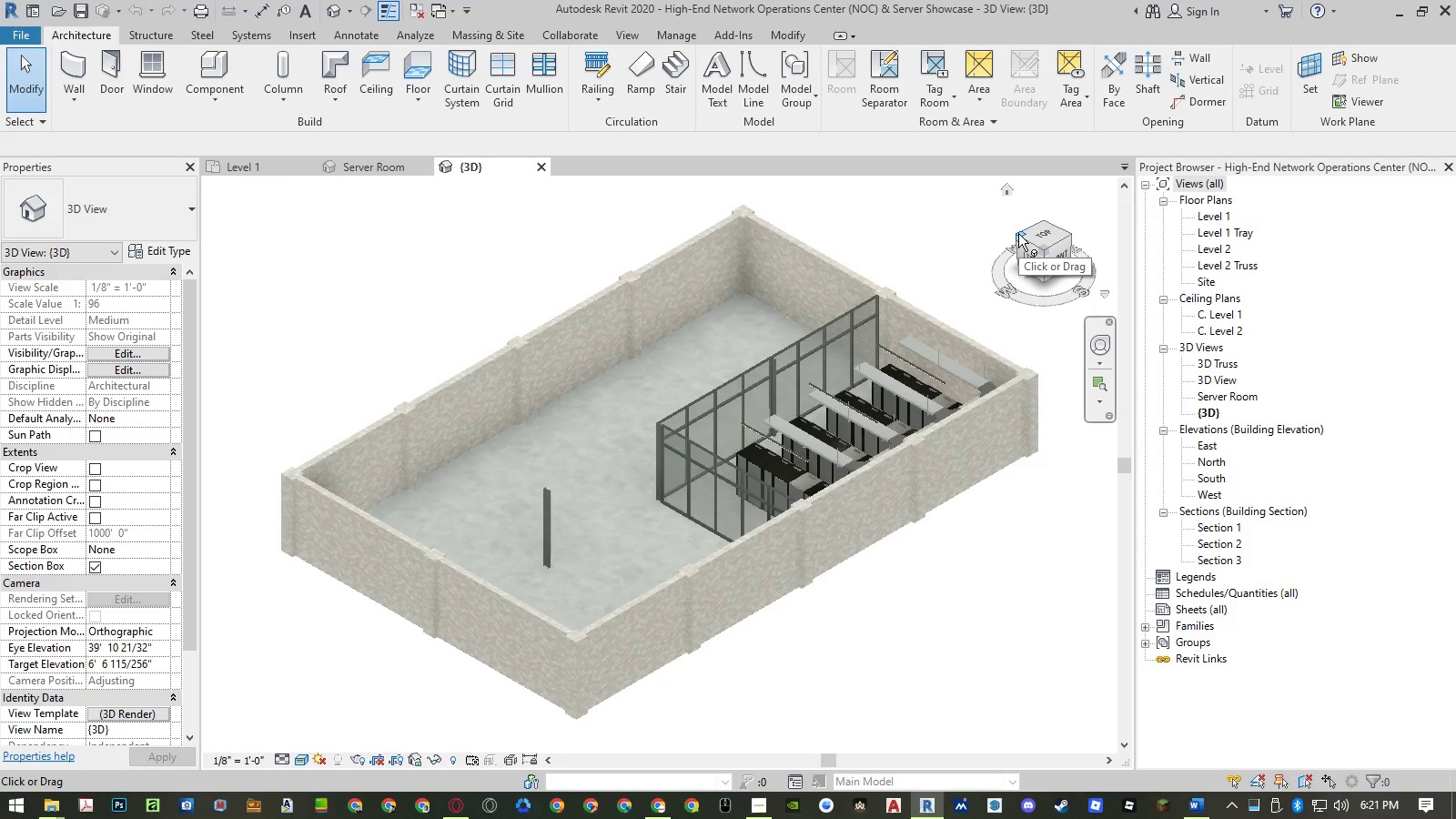 
scroll: coordinate [570, 339], scroll_direction: up, amount: 8.0
 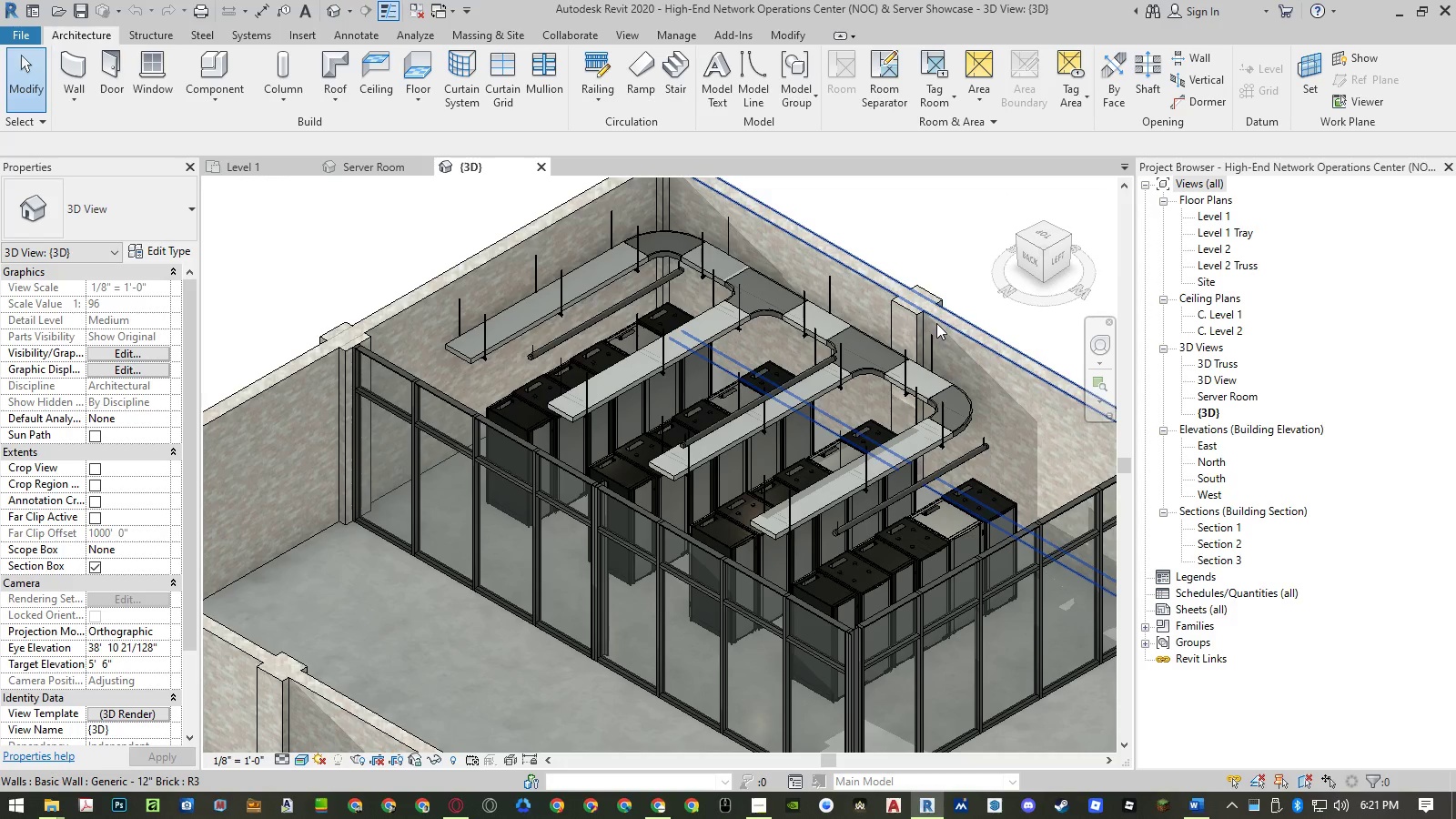 
left_click([1244, 234])
 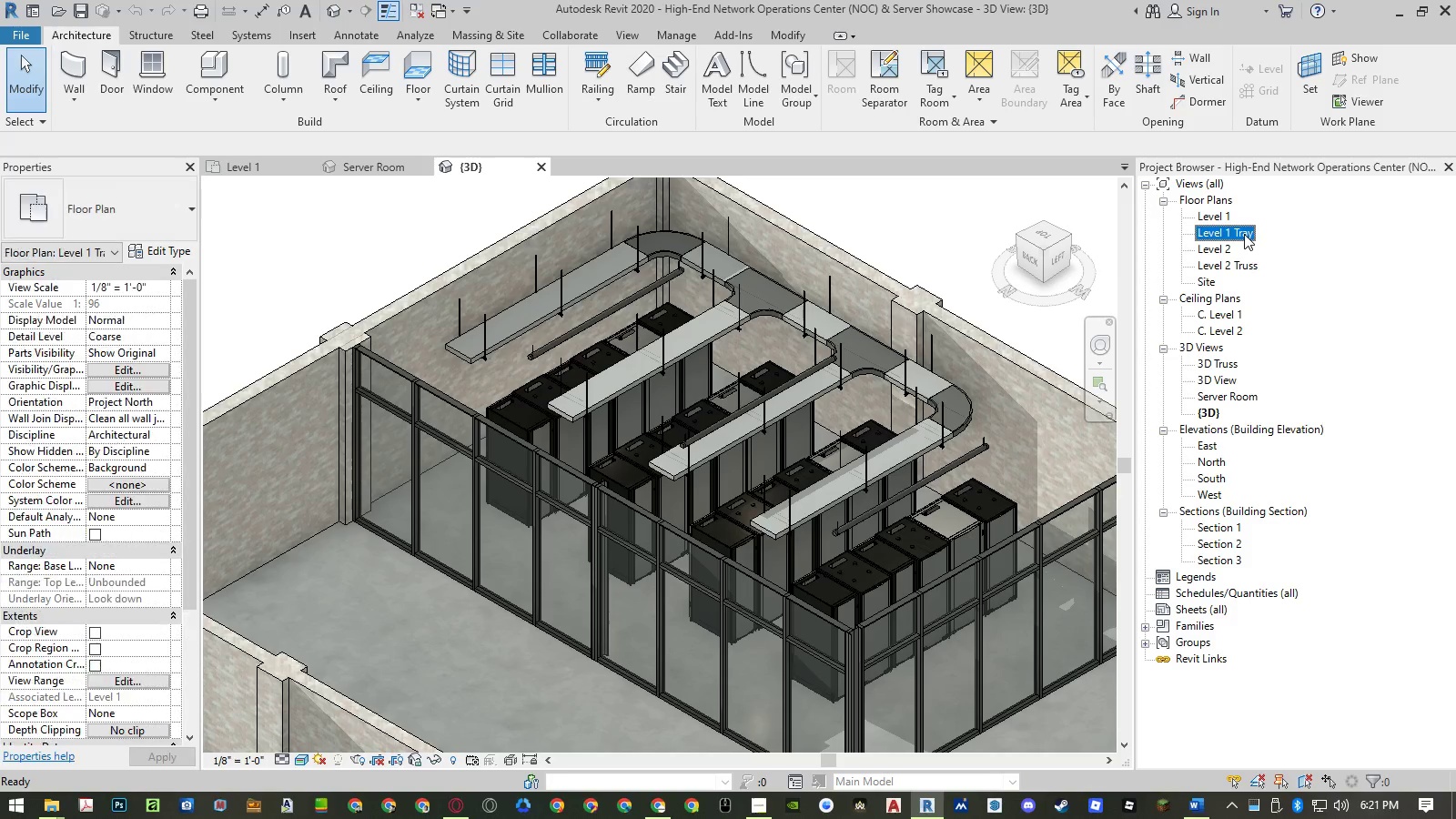 
left_click_drag(start_coordinate=[1244, 234], to_coordinate=[147, 683])
 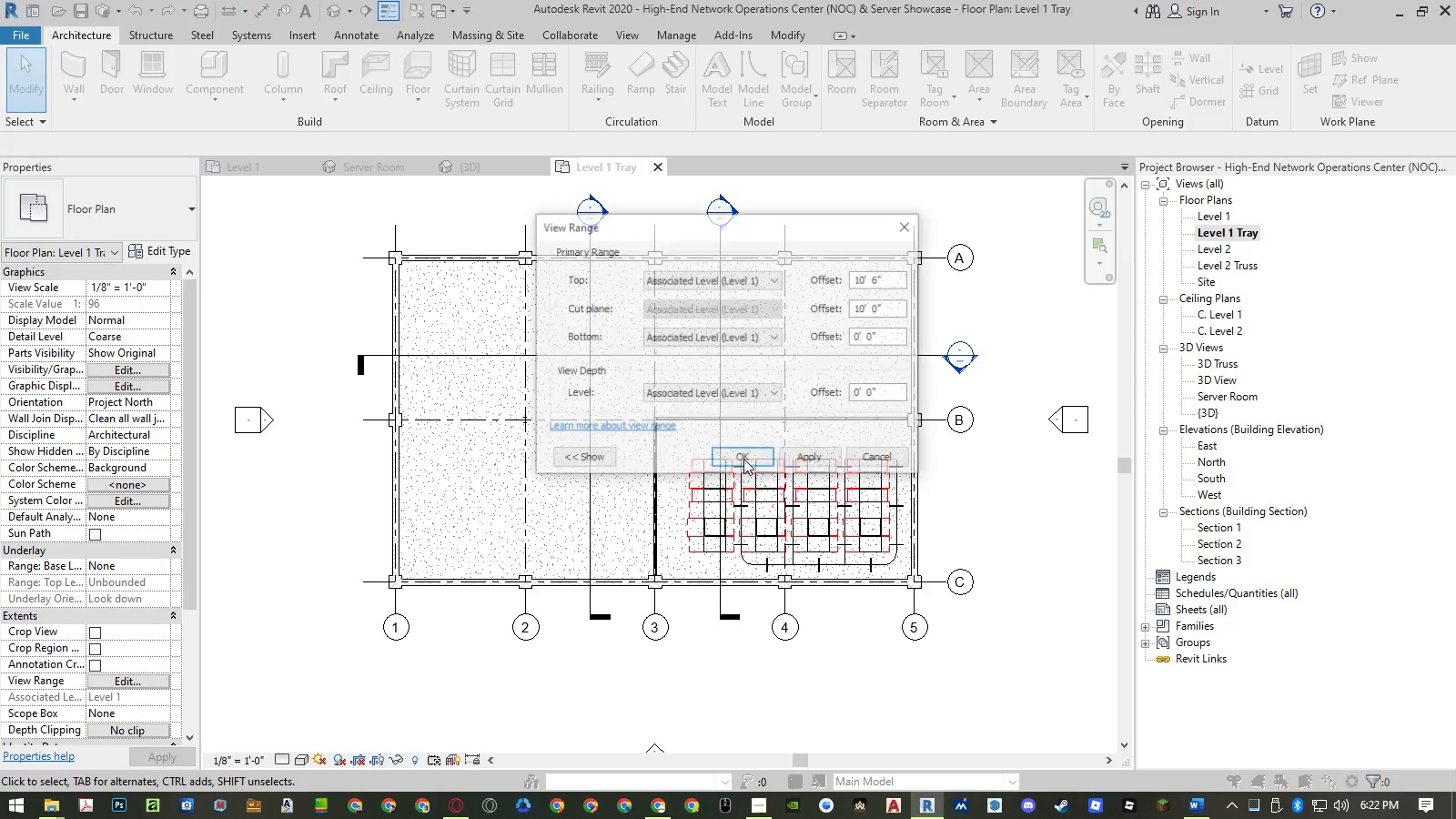 
scroll: coordinate [674, 511], scroll_direction: up, amount: 2.0
 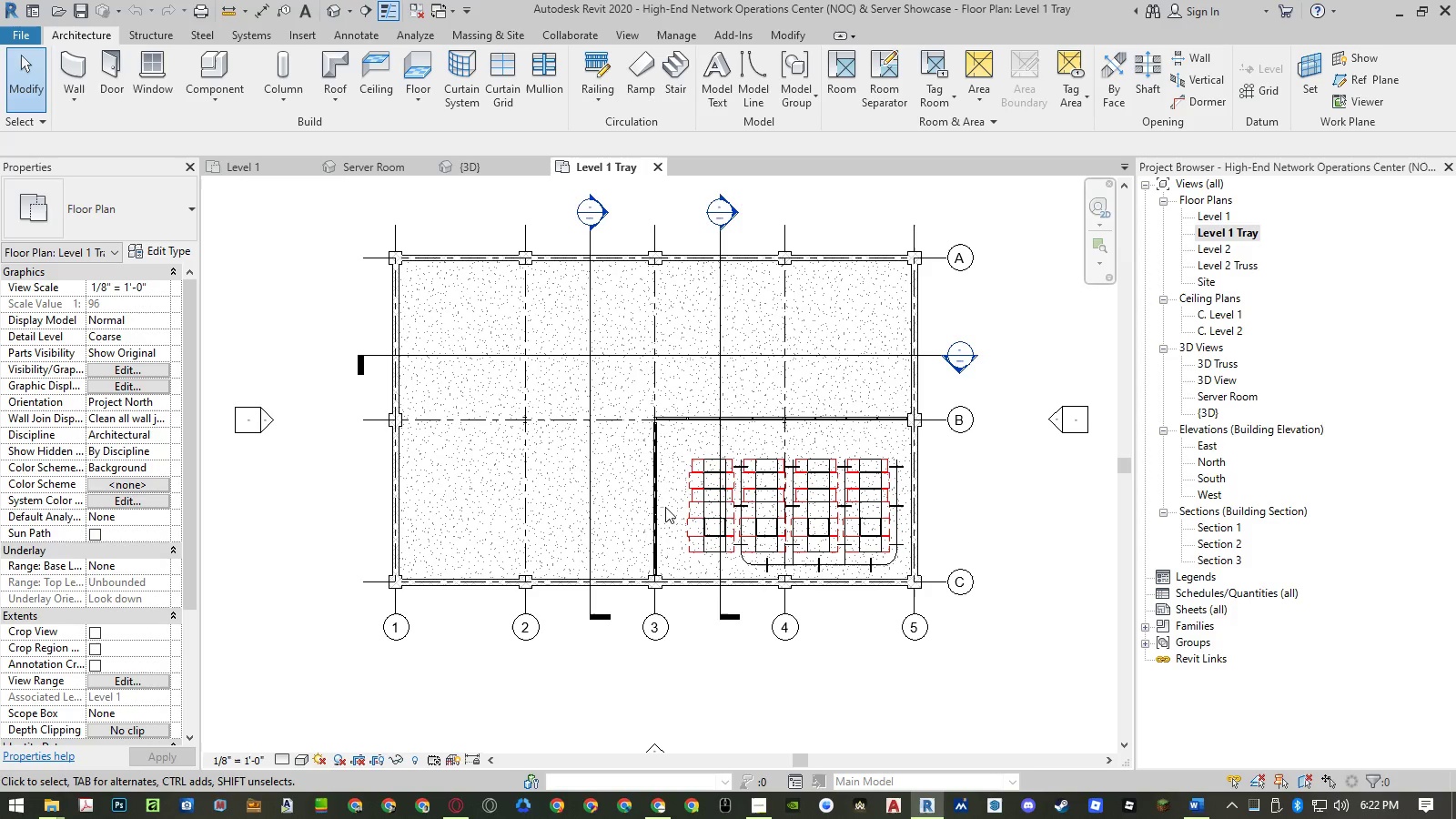 
left_click([147, 683])
 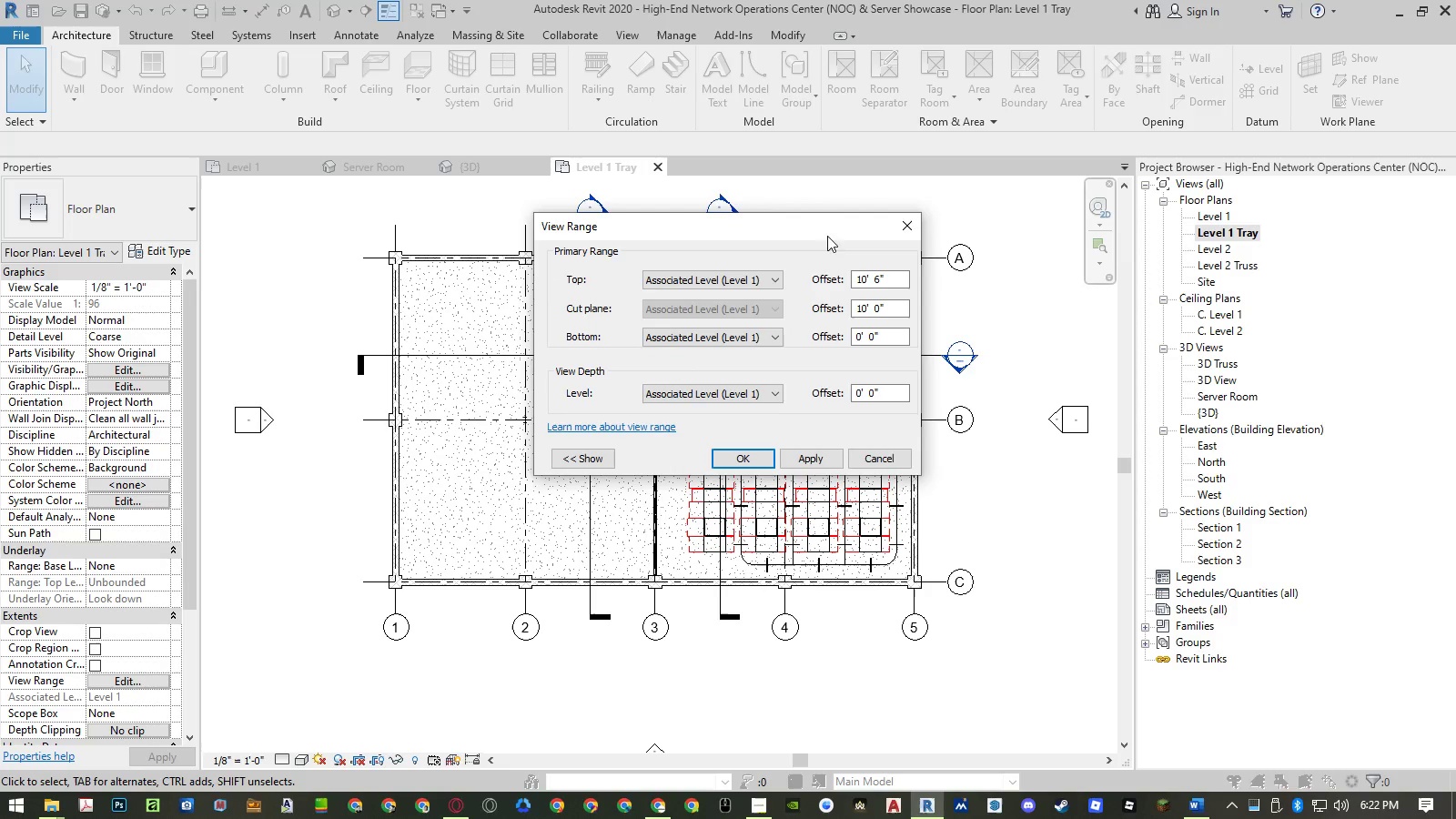 
left_click_drag(start_coordinate=[813, 221], to_coordinate=[479, 240])
 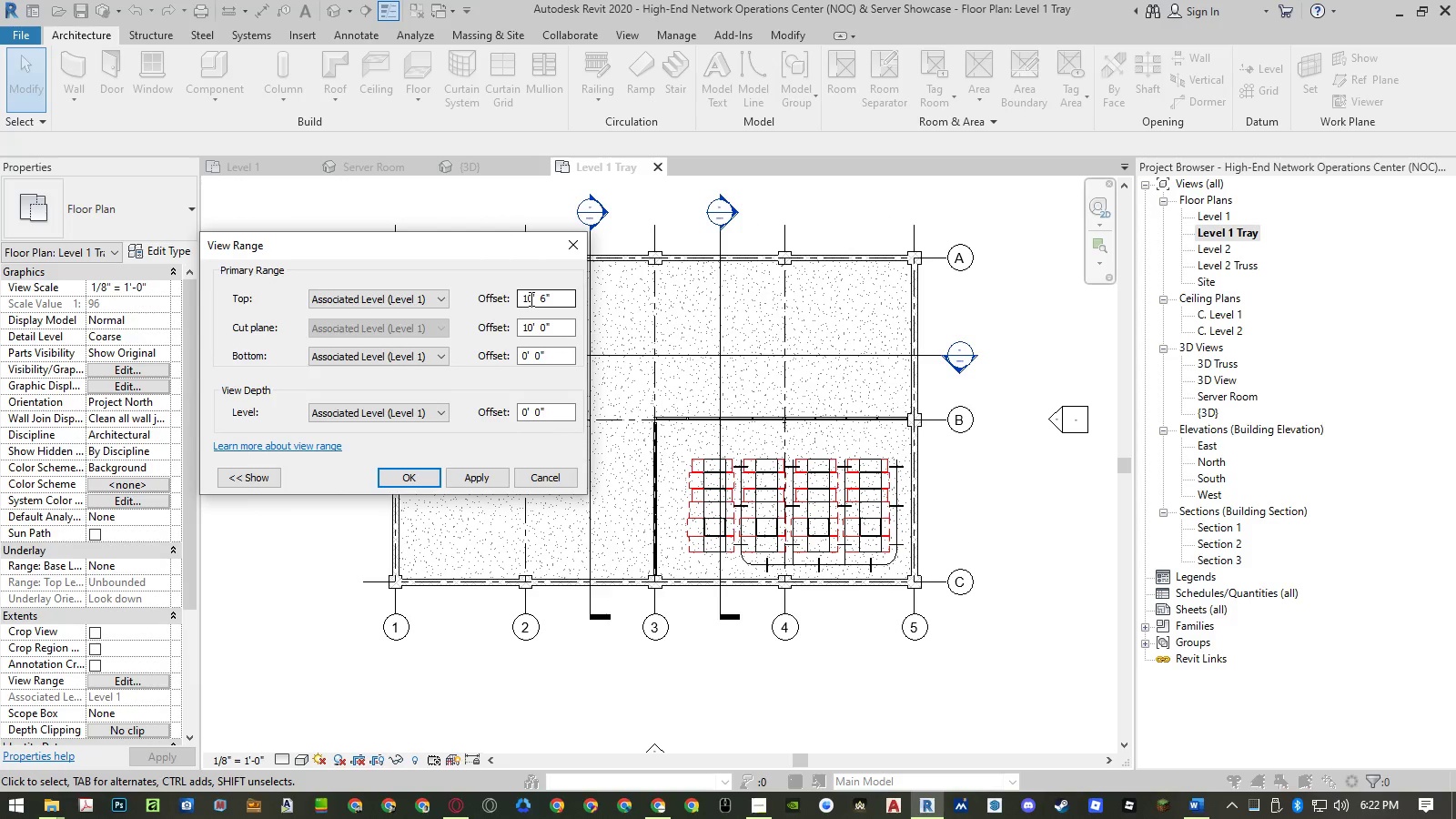 
left_click_drag(start_coordinate=[527, 298], to_coordinate=[648, 294])
 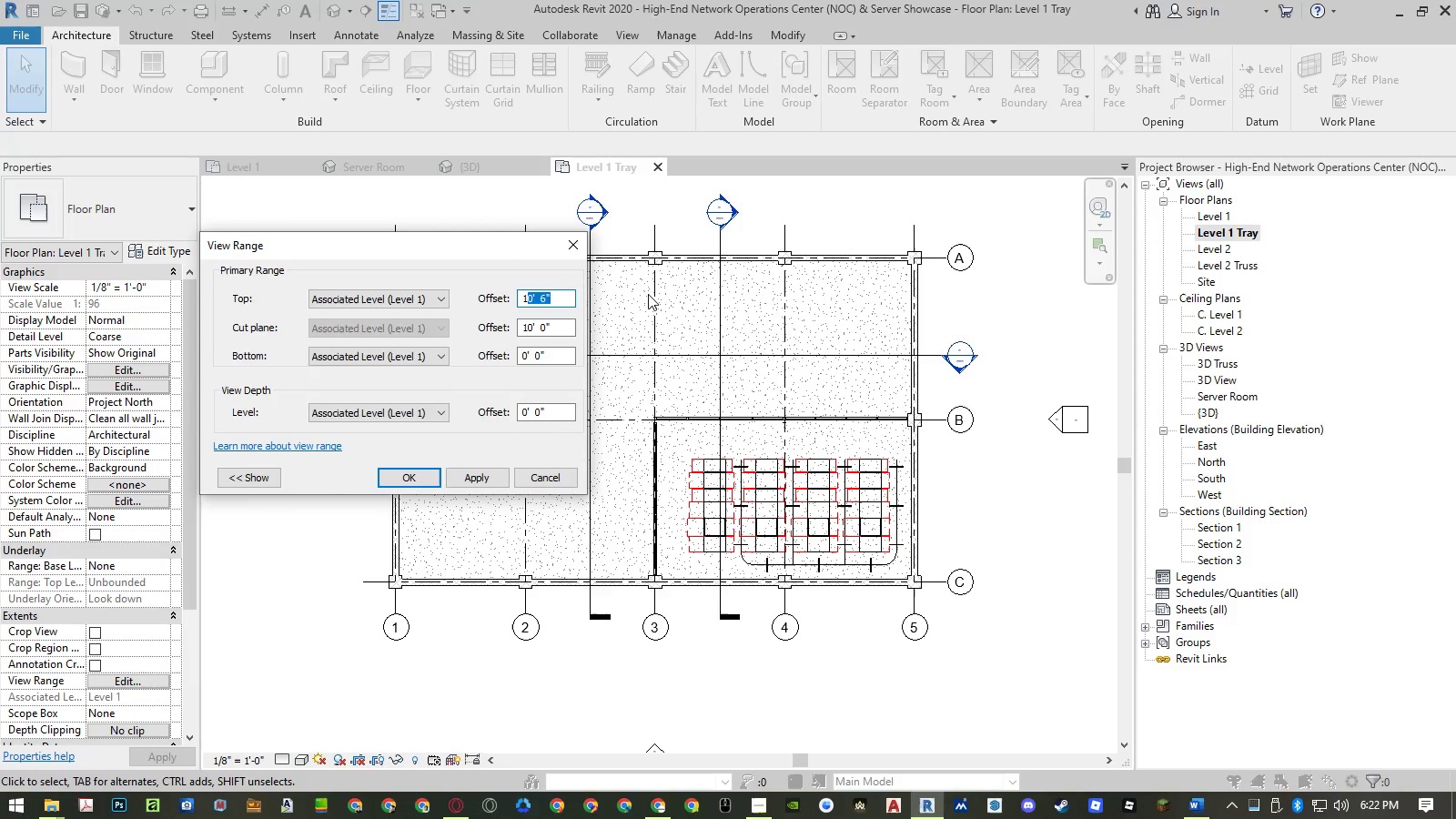 
key(Numpad2)
 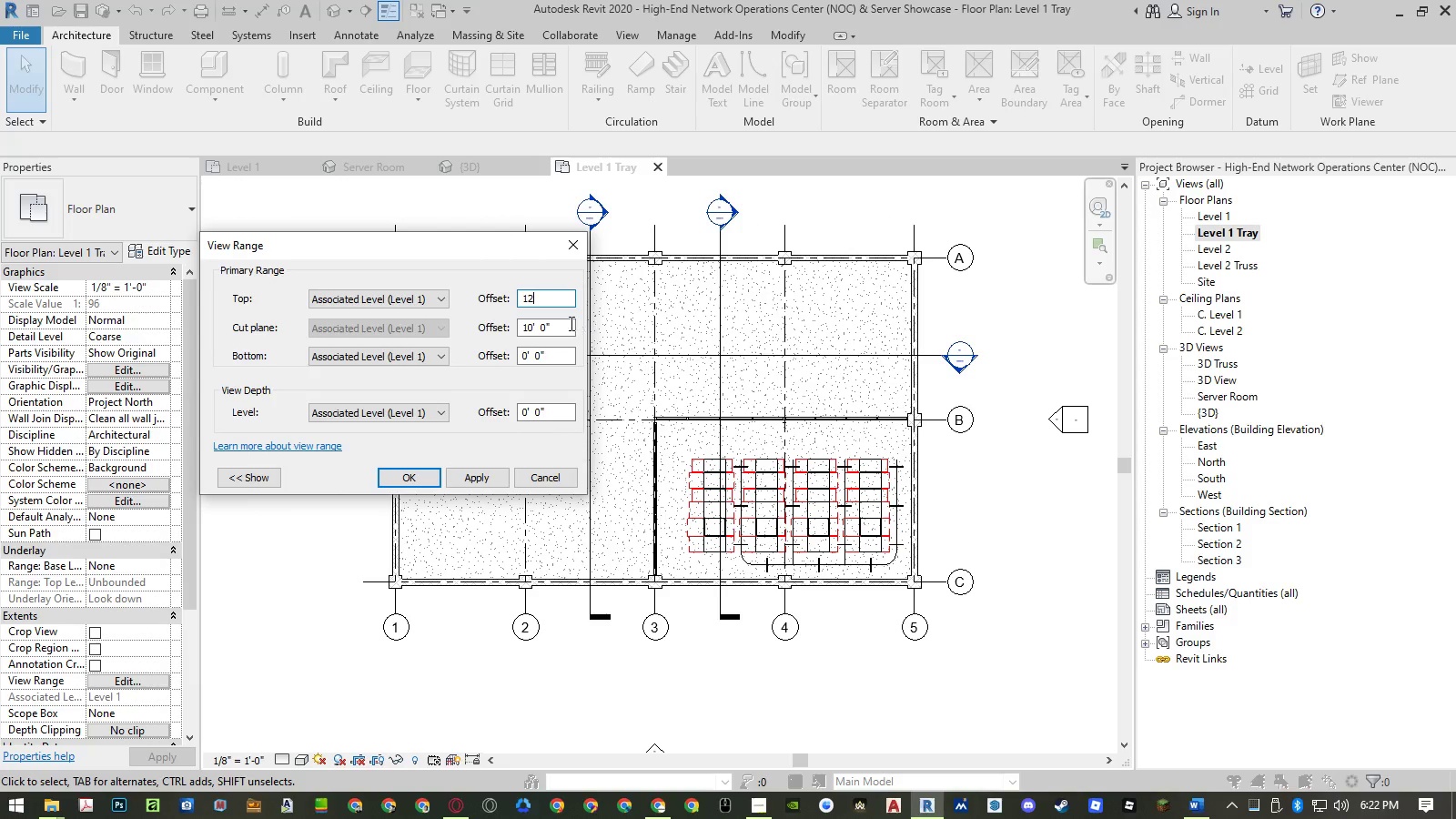 
left_click([569, 324])
 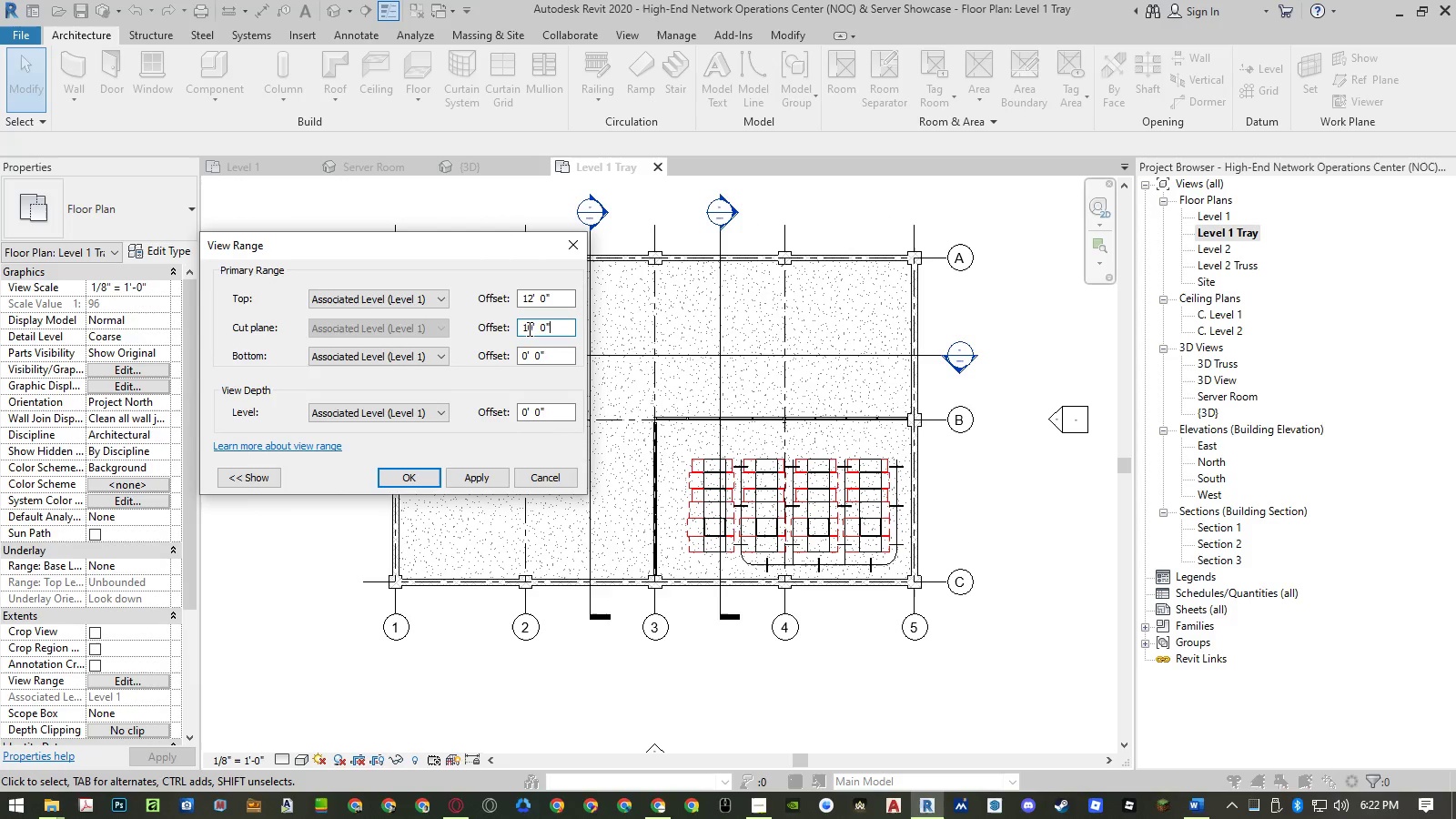 
left_click_drag(start_coordinate=[528, 329], to_coordinate=[634, 318])
 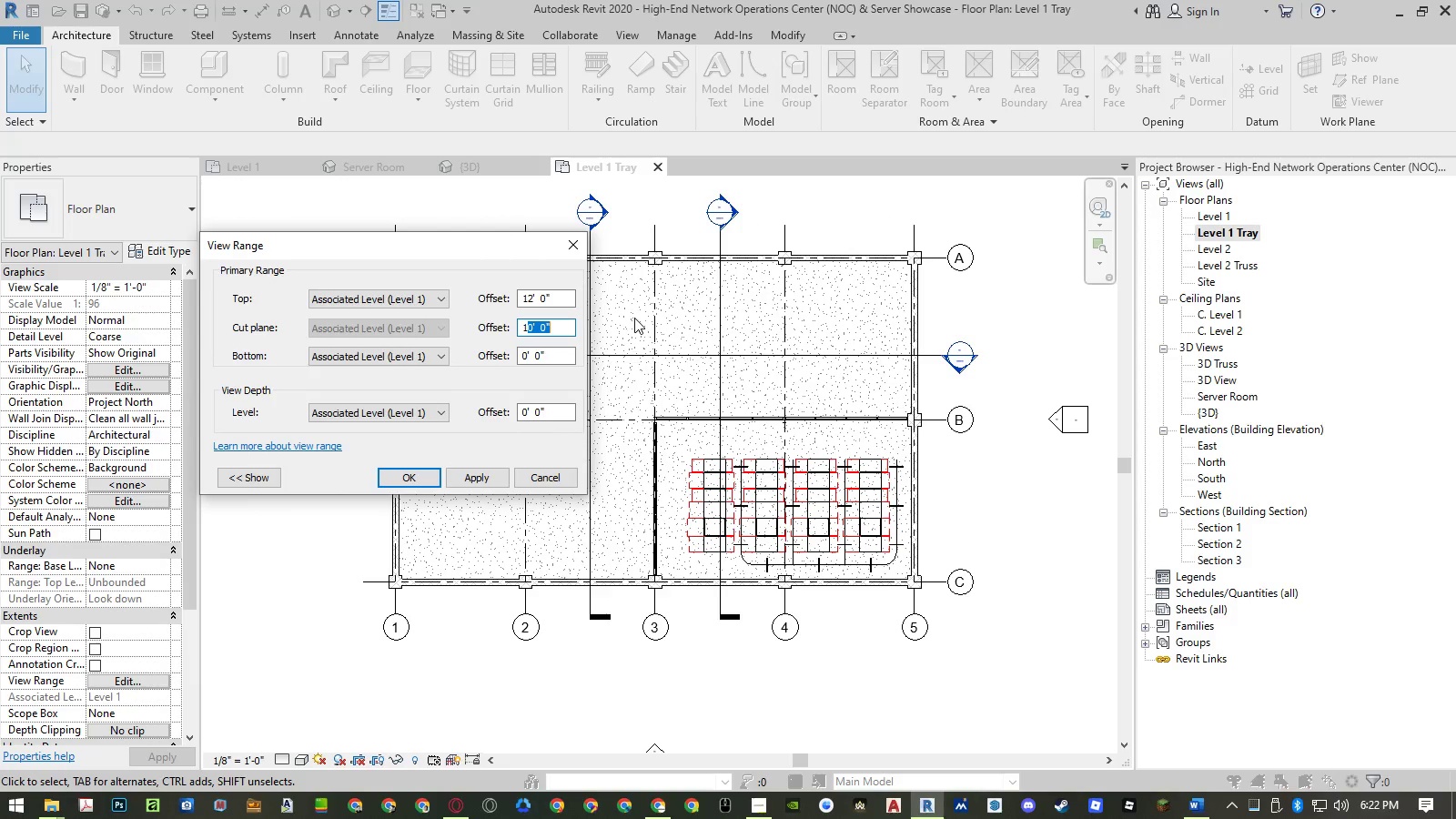 
key(Numpad1)
 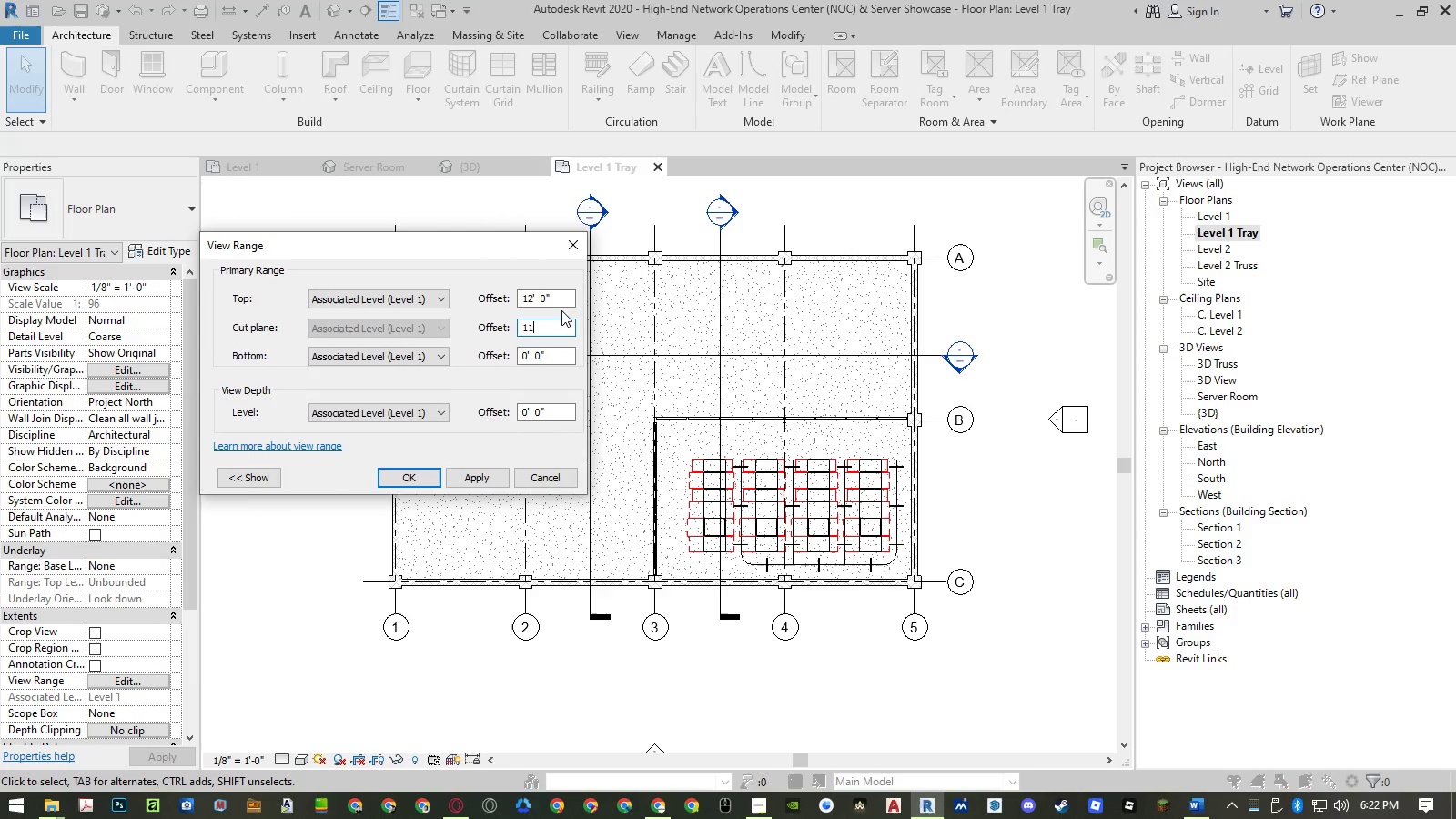 
left_click([564, 299])
 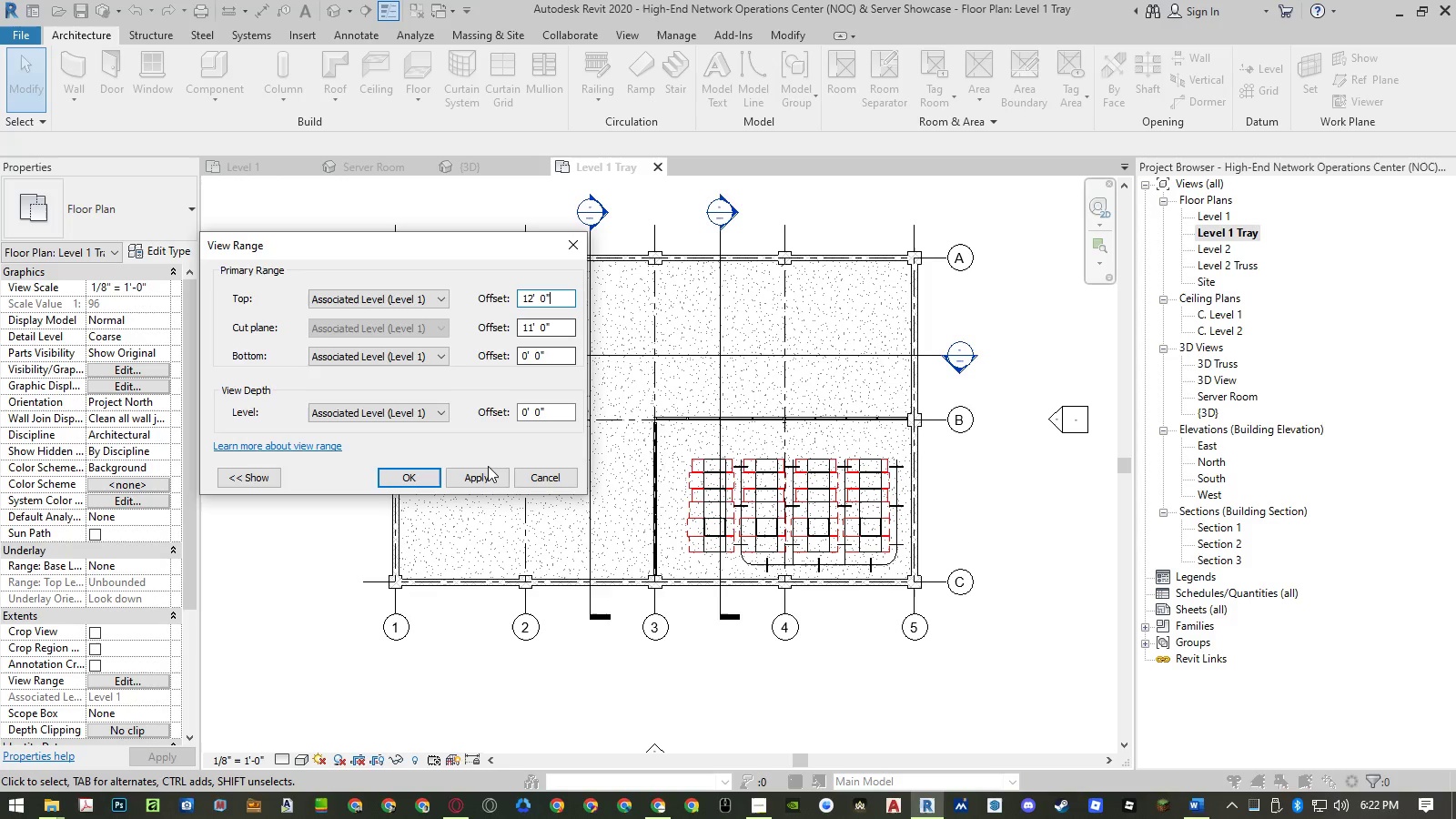 
left_click([490, 478])
 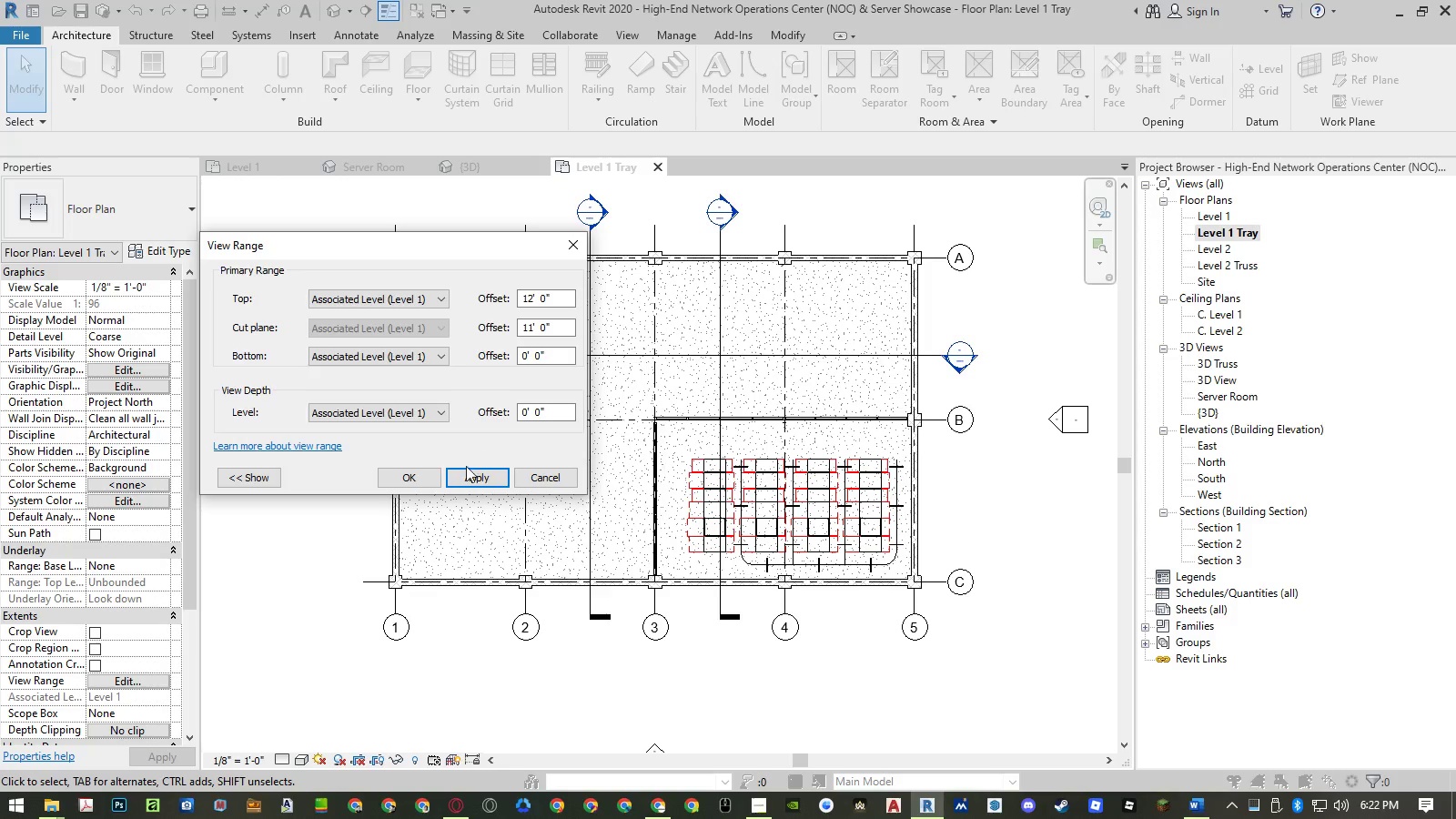 
left_click([430, 474])
 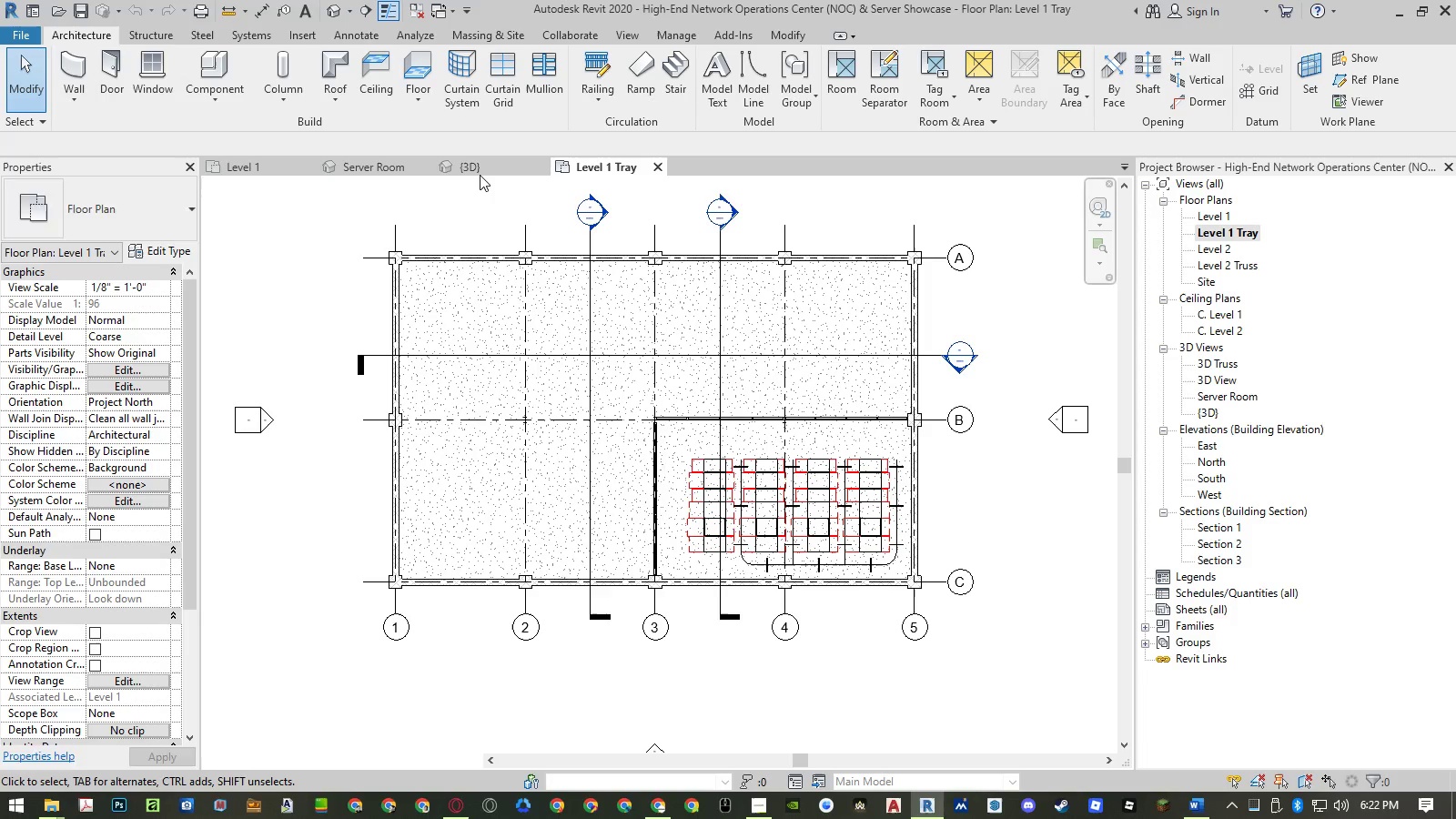 
left_click([477, 168])
 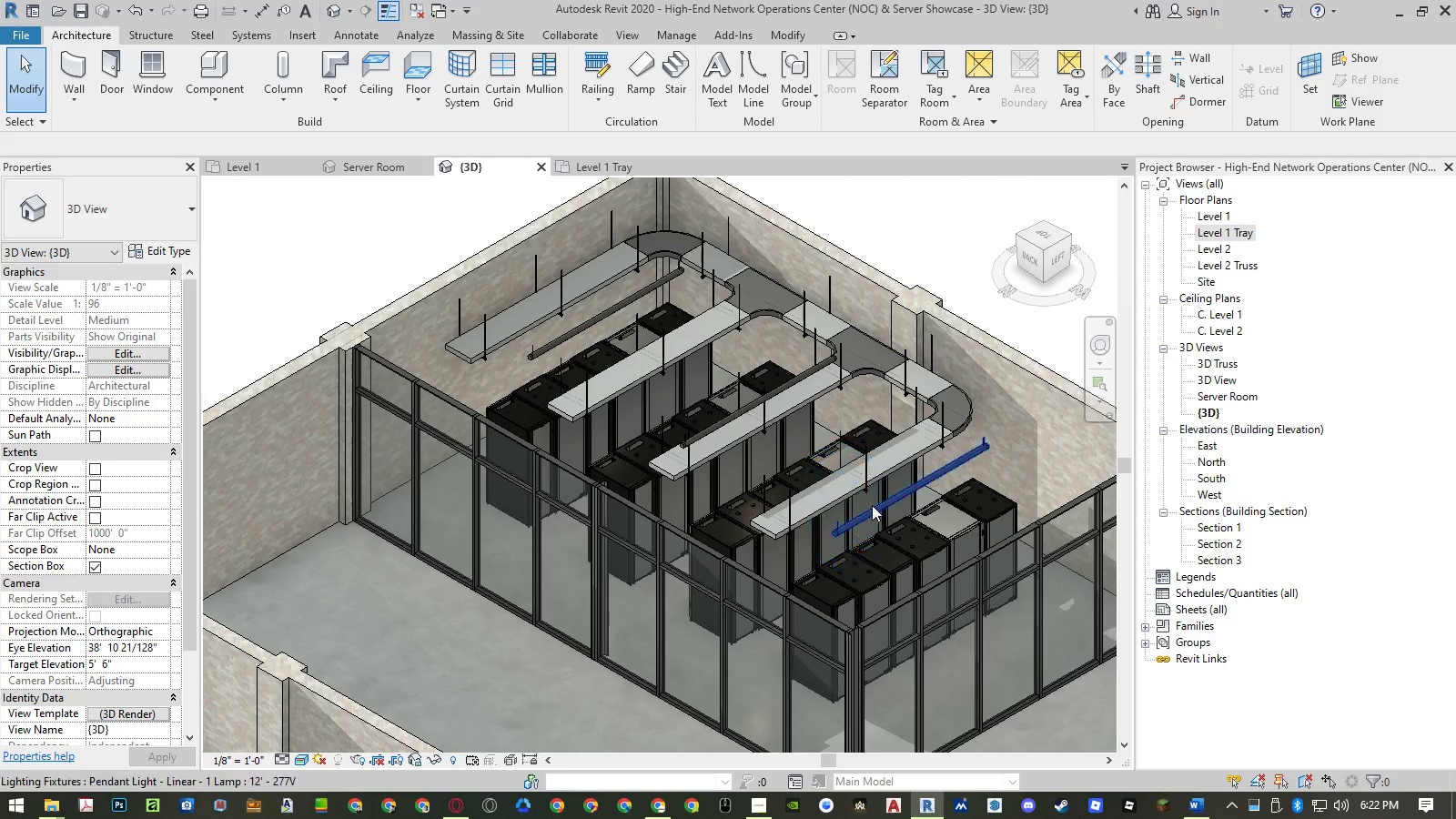 
left_click([874, 511])
 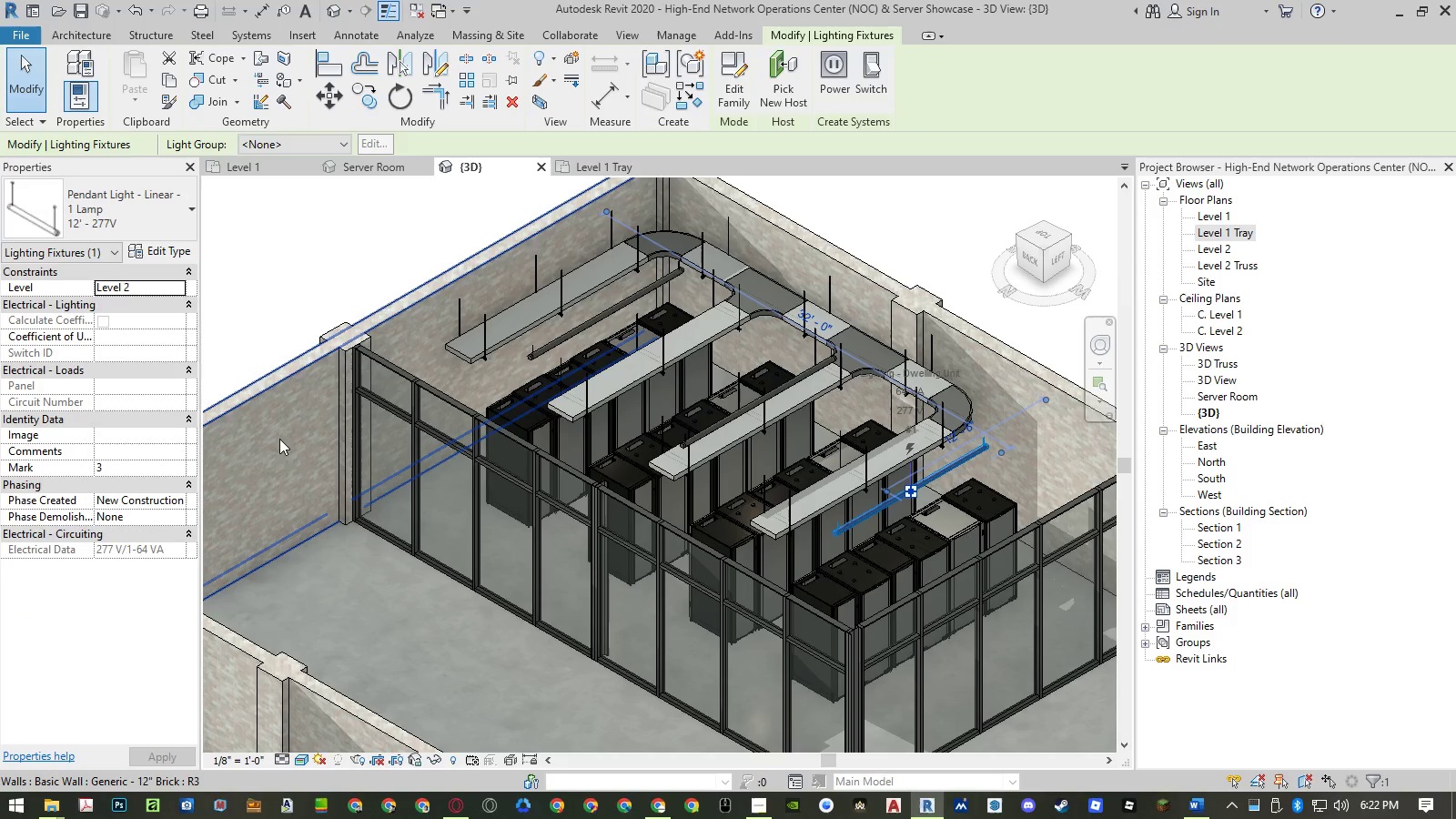 
wait(8.49)
 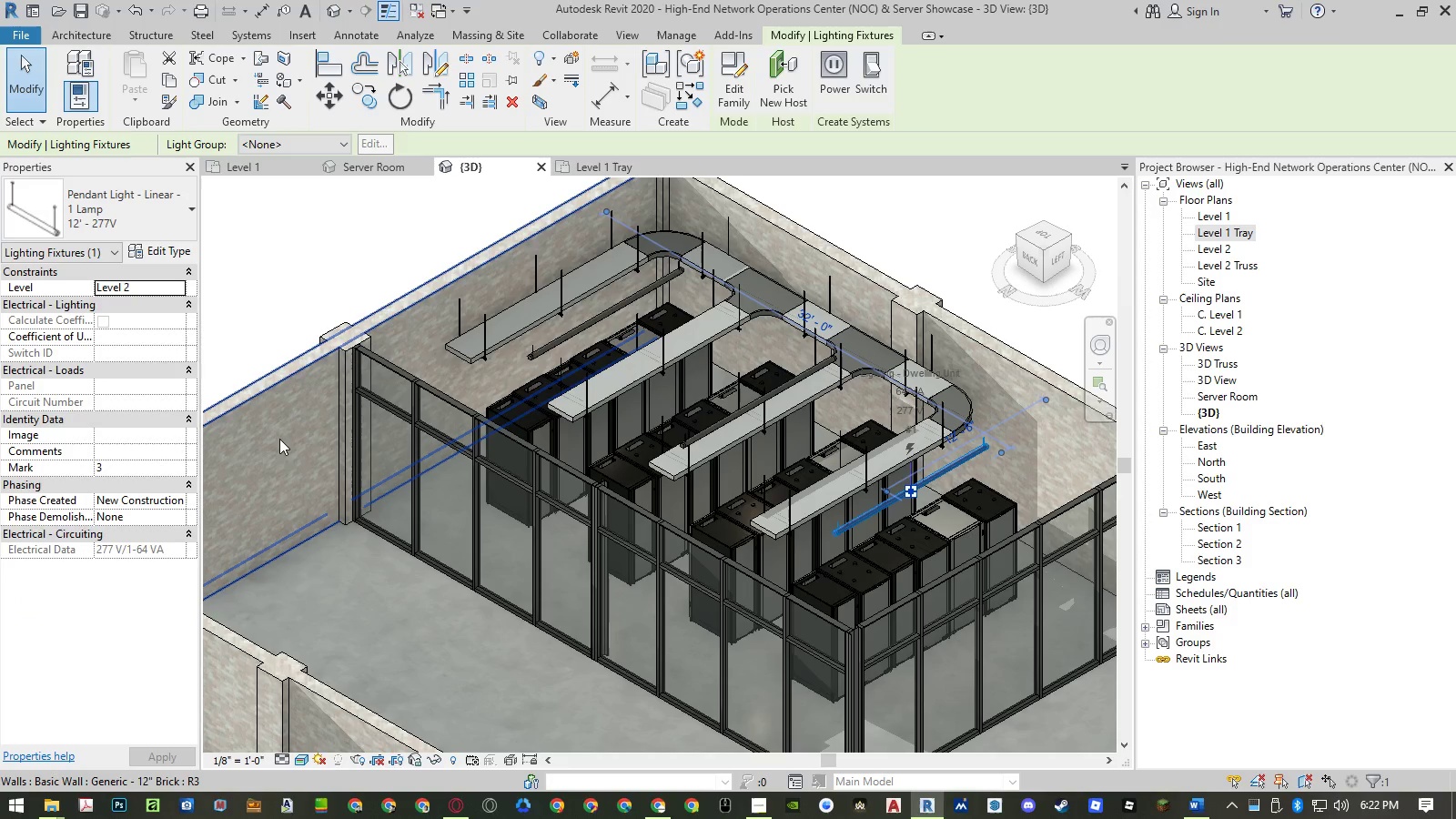 
left_click([358, 242])
 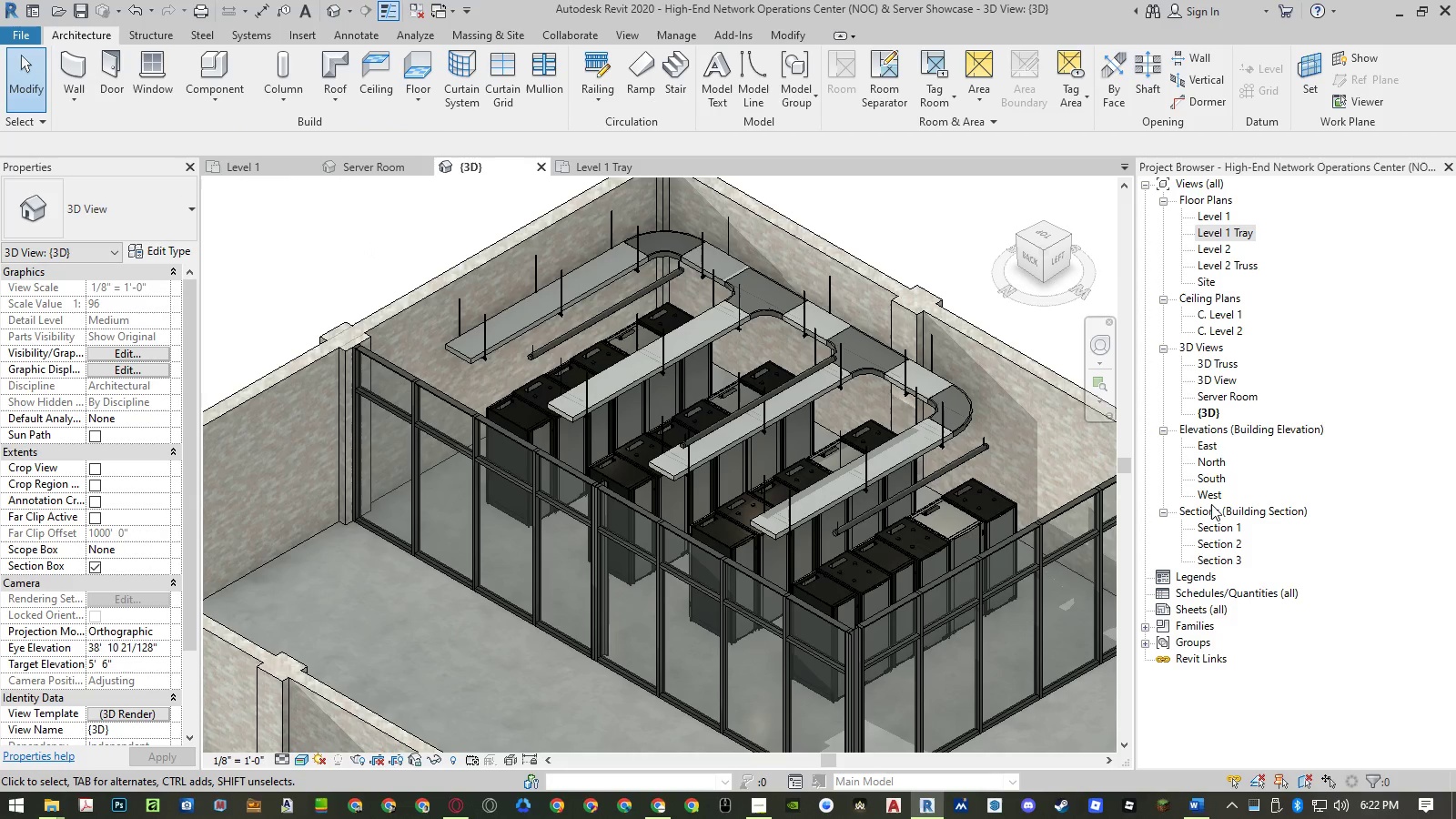 
double_click([1208, 498])
 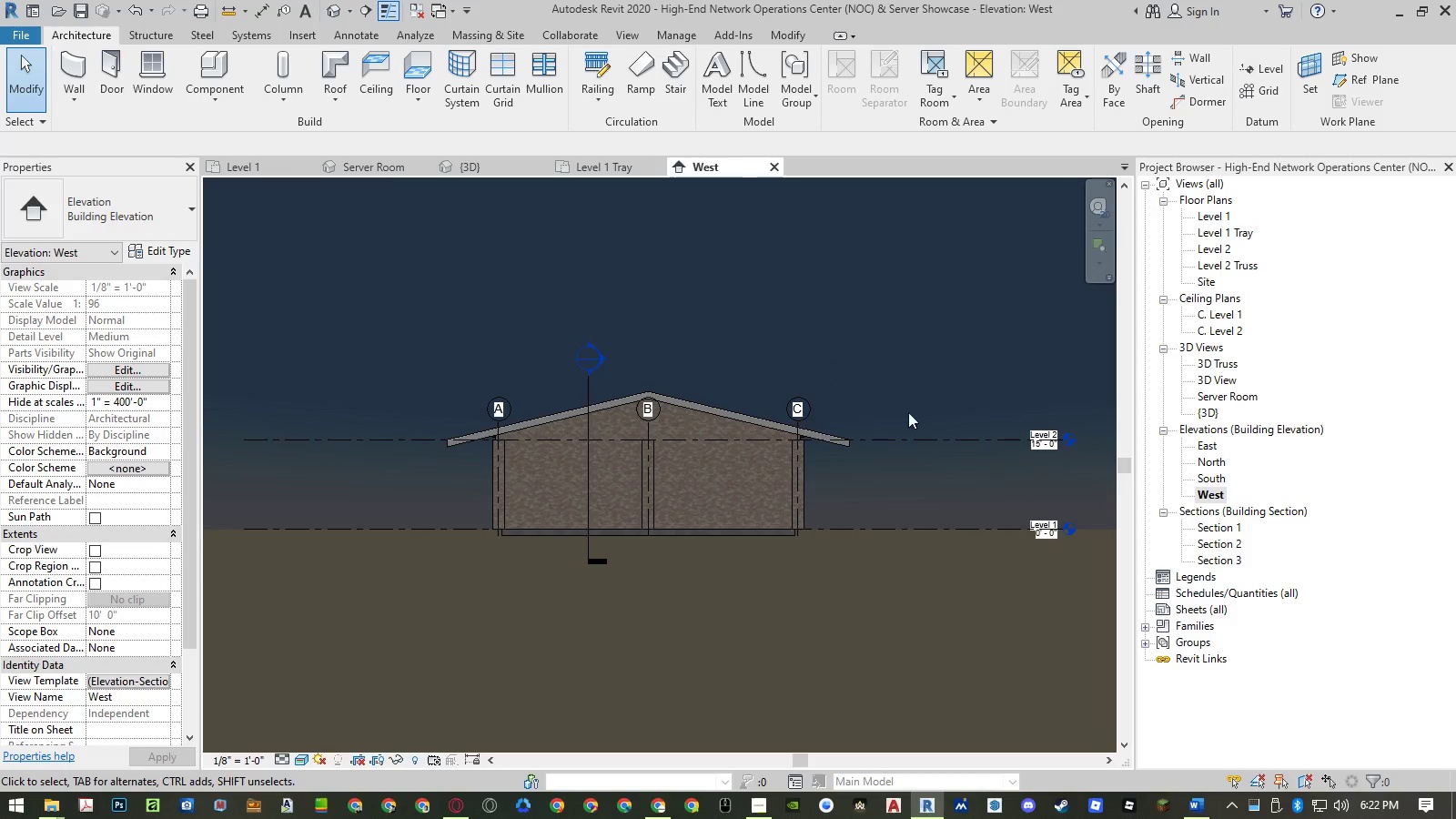 
scroll: coordinate [1091, 457], scroll_direction: up, amount: 6.0
 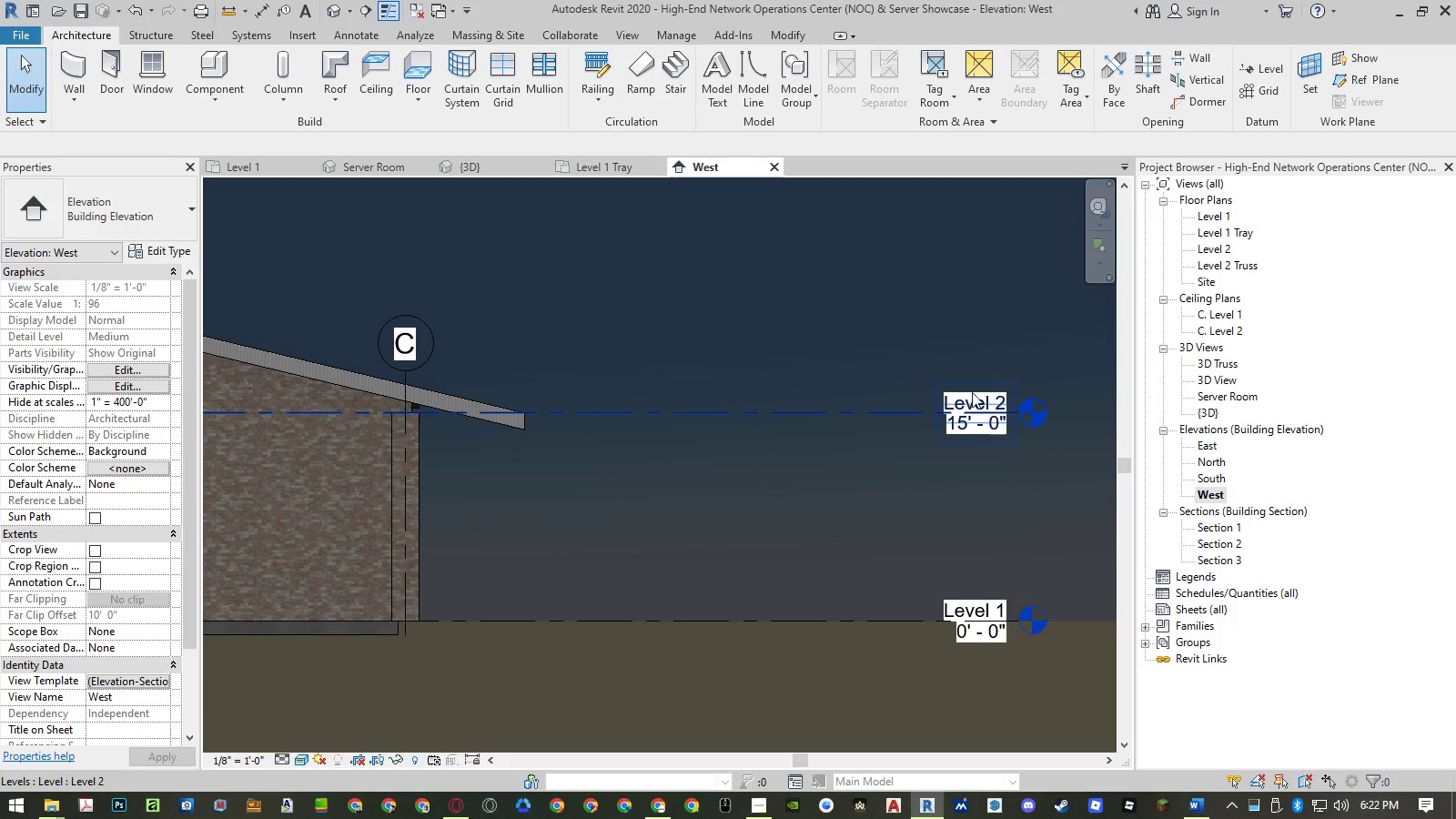 
scroll: coordinate [948, 343], scroll_direction: down, amount: 5.0
 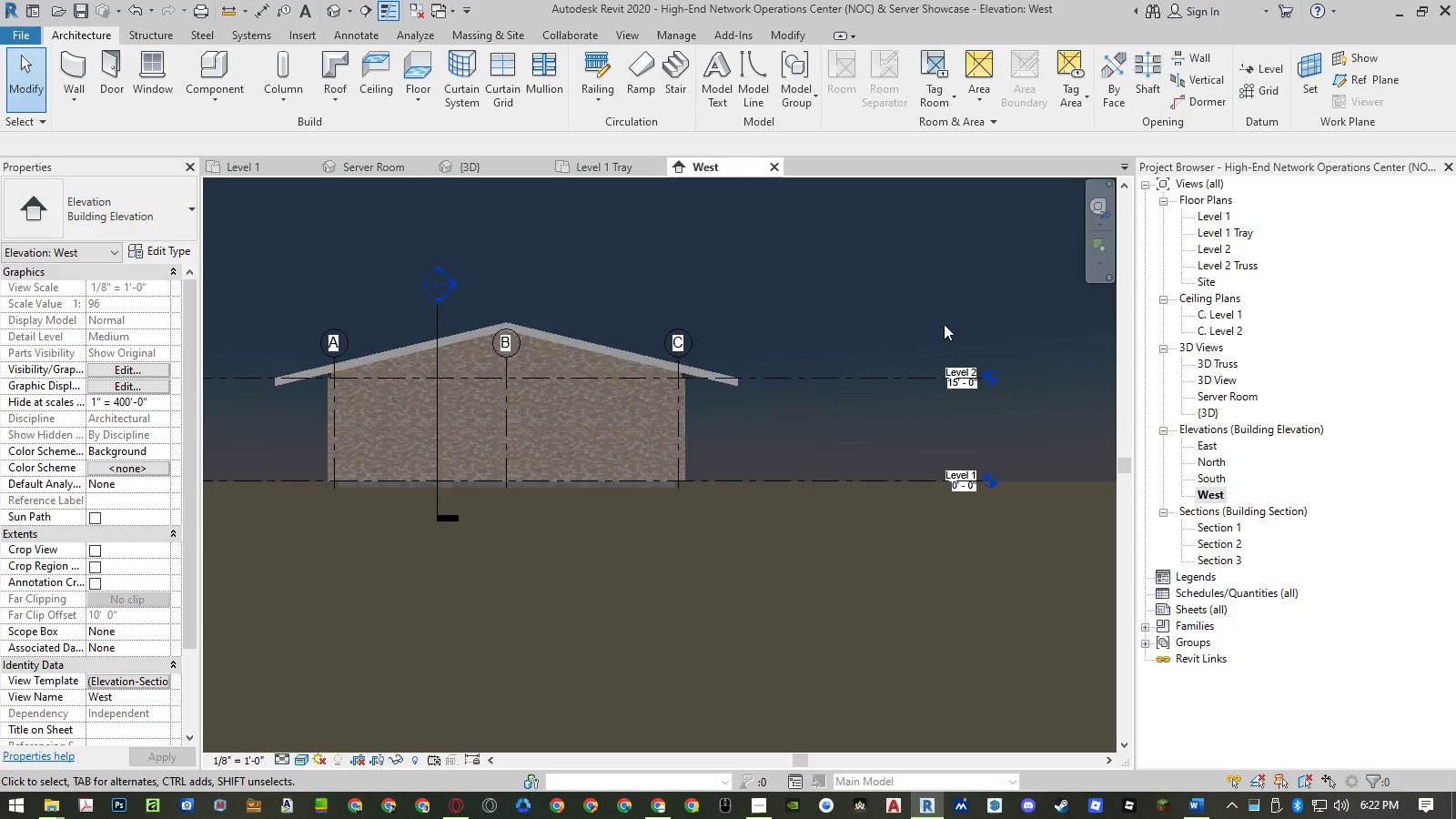 
scroll: coordinate [940, 313], scroll_direction: up, amount: 2.0
 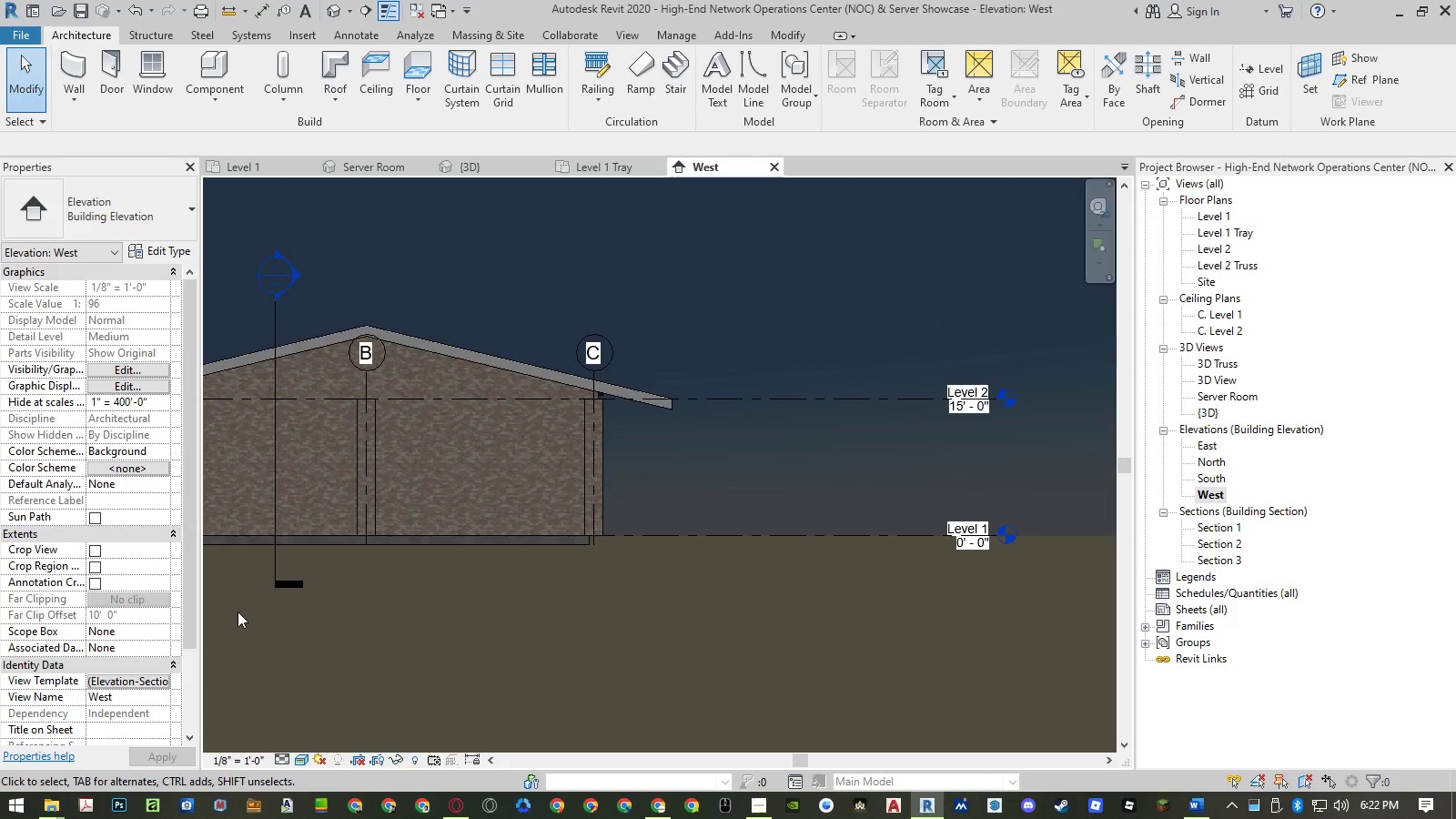 
left_click([133, 681])
 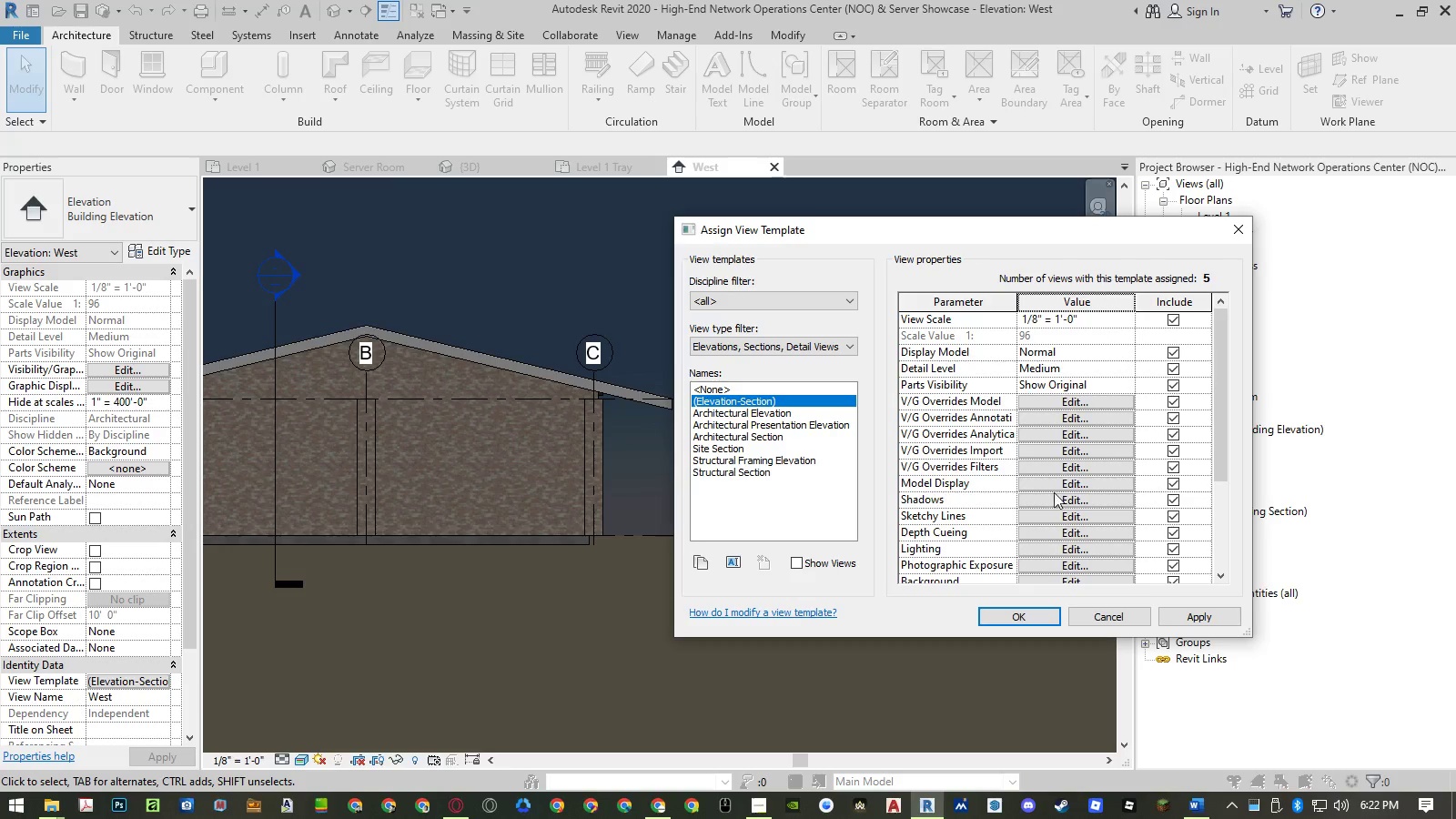 
left_click([1050, 551])
 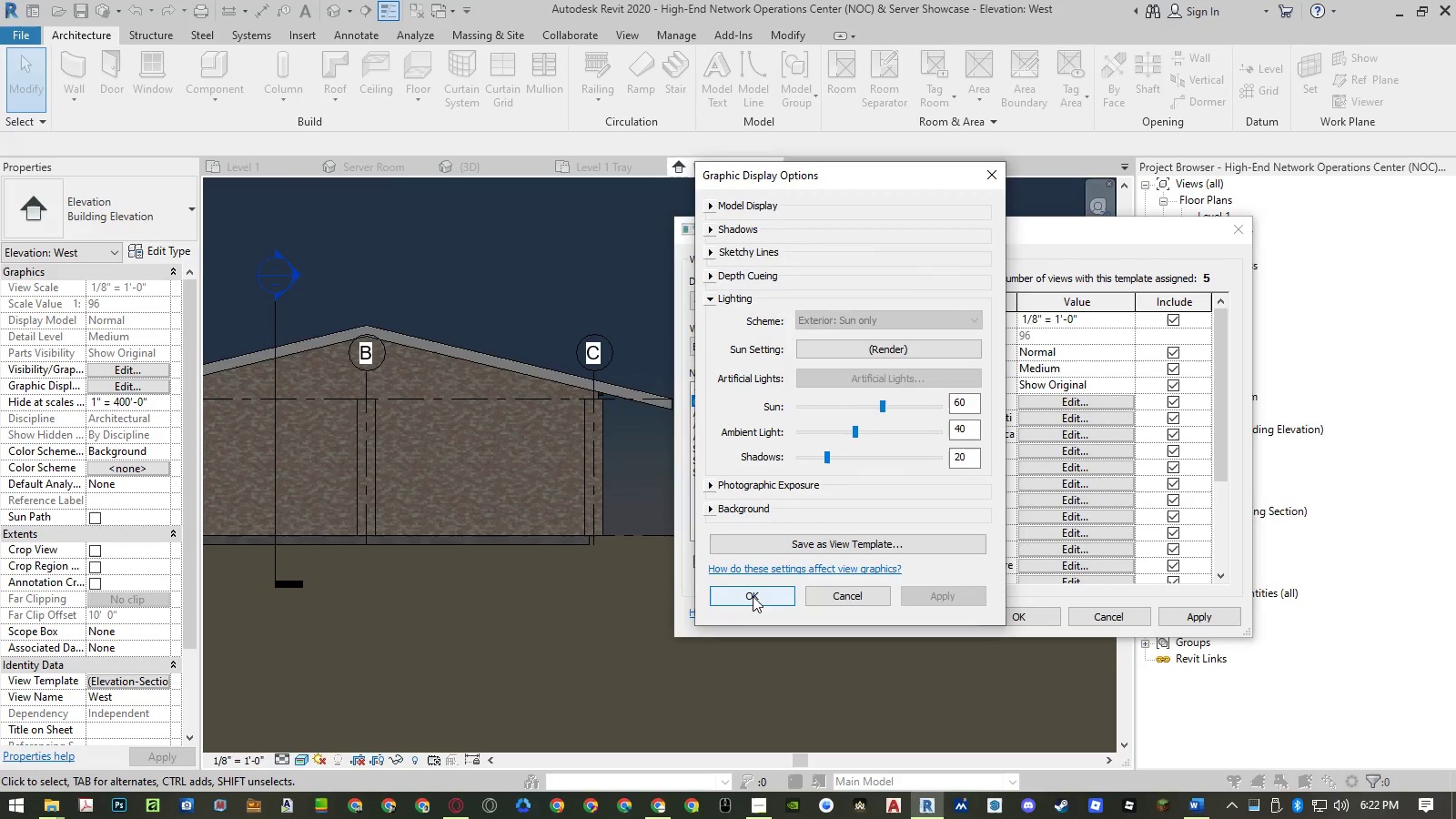 
left_click([753, 596])
 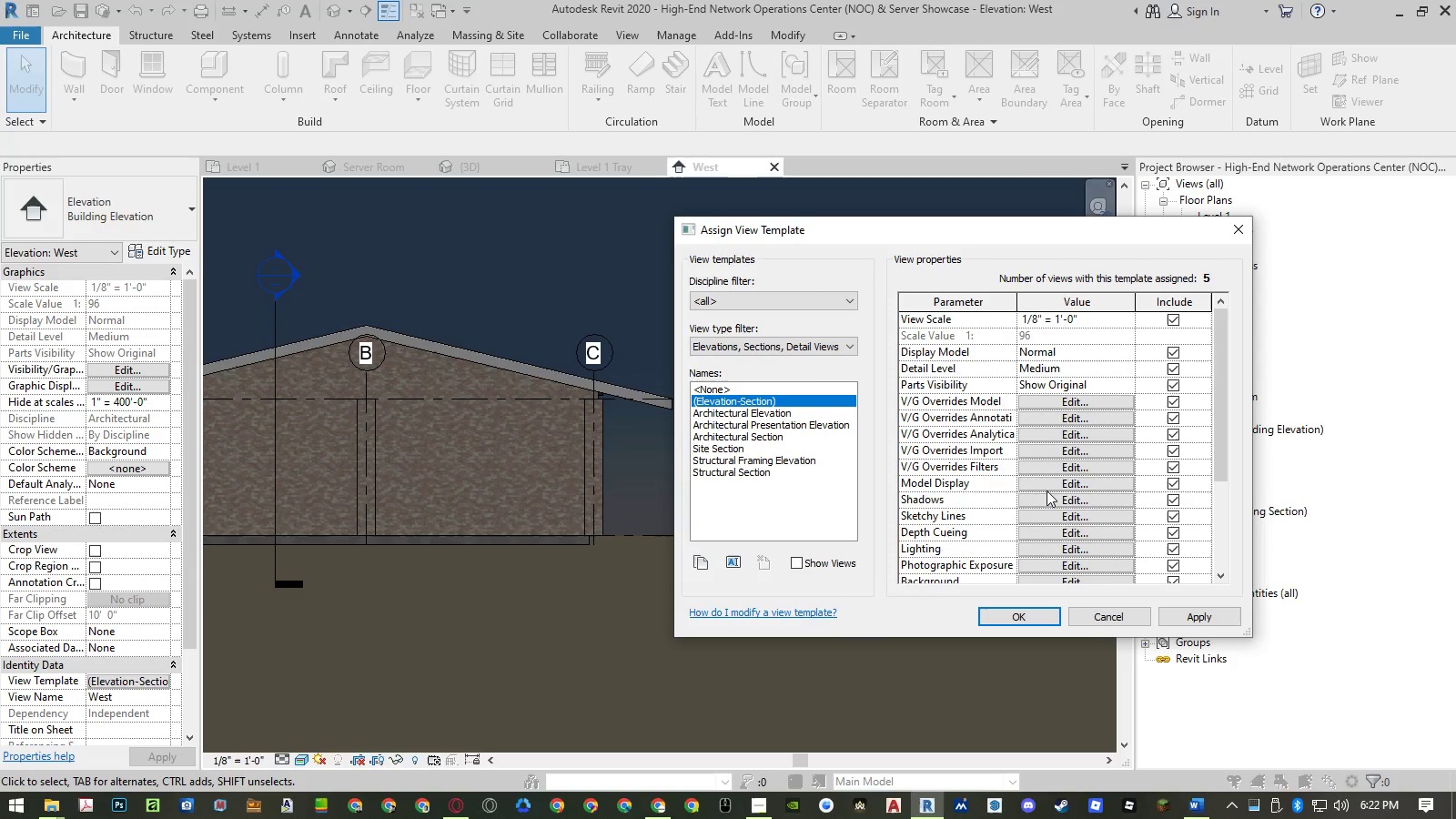 
left_click([1050, 497])
 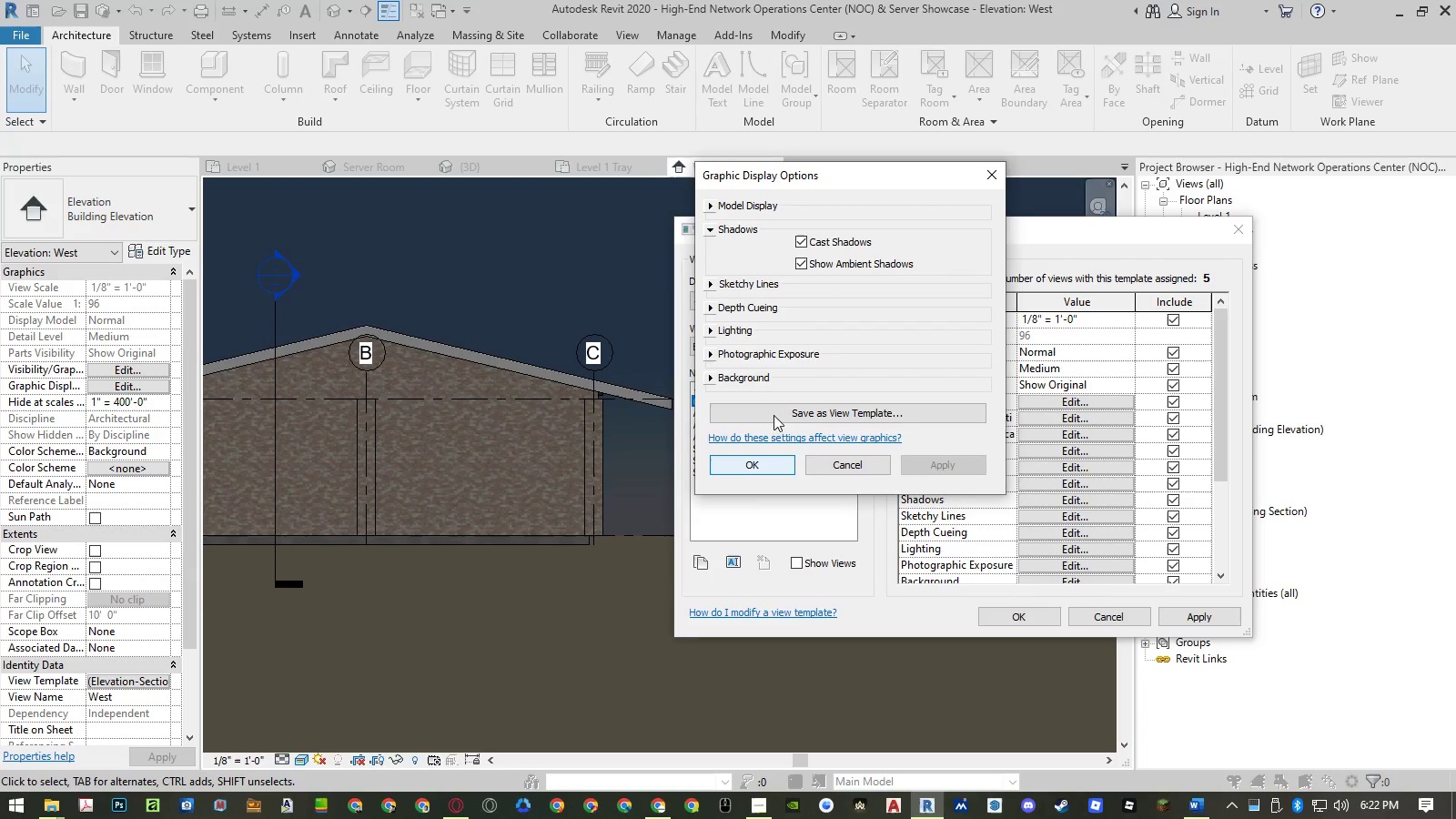 
left_click([862, 459])
 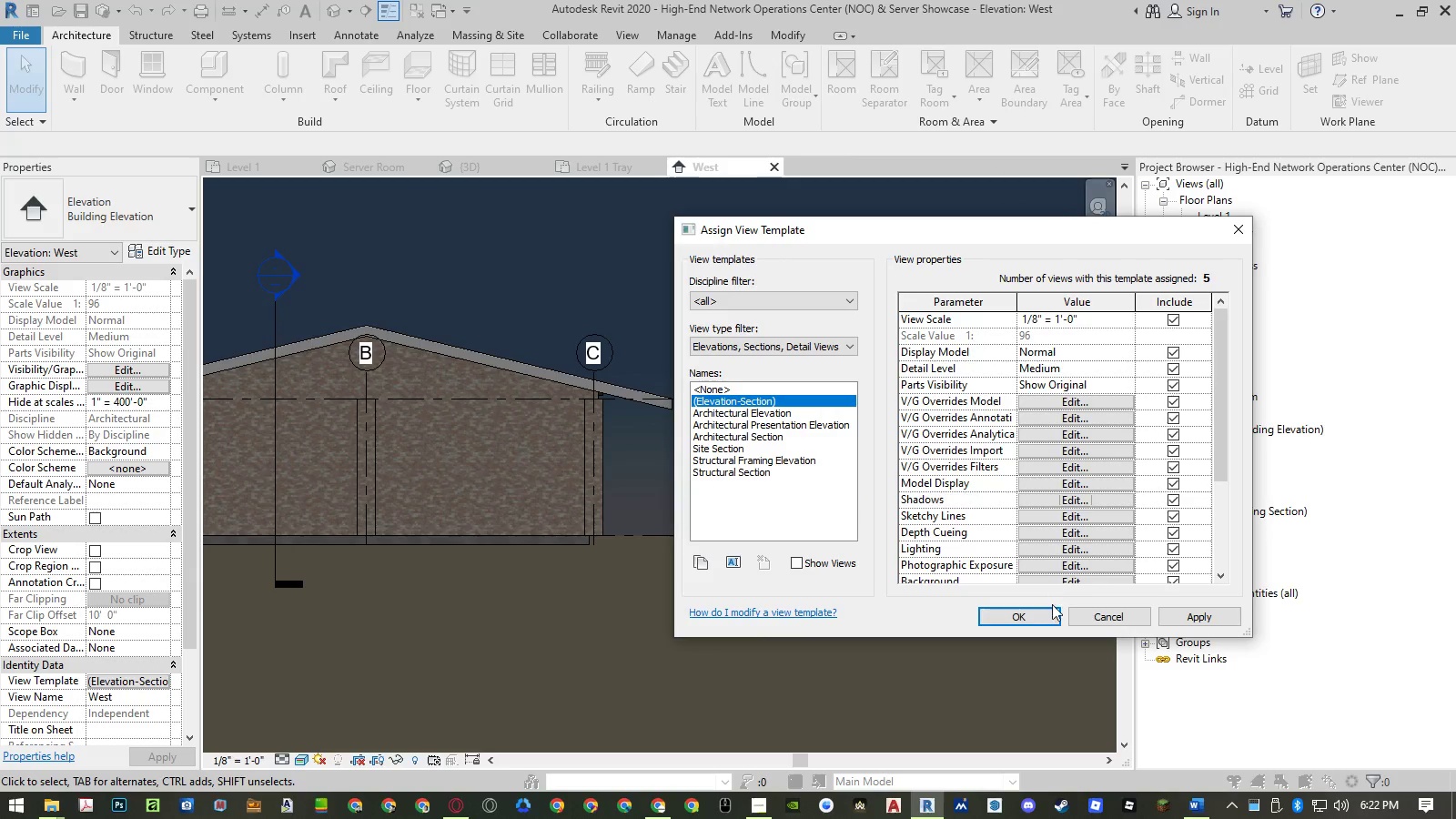 
left_click([1117, 613])
 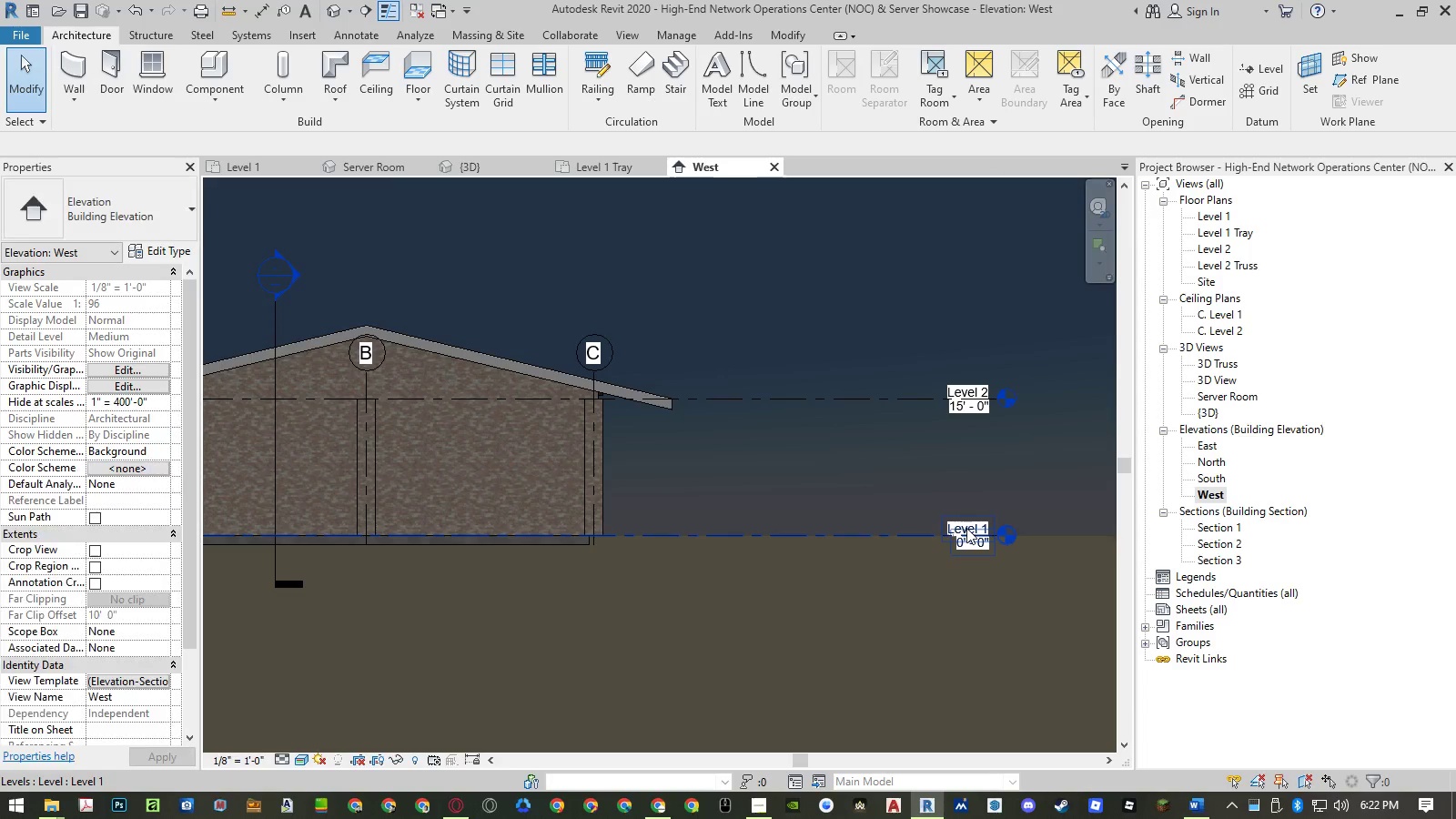 
scroll: coordinate [966, 528], scroll_direction: down, amount: 1.0
 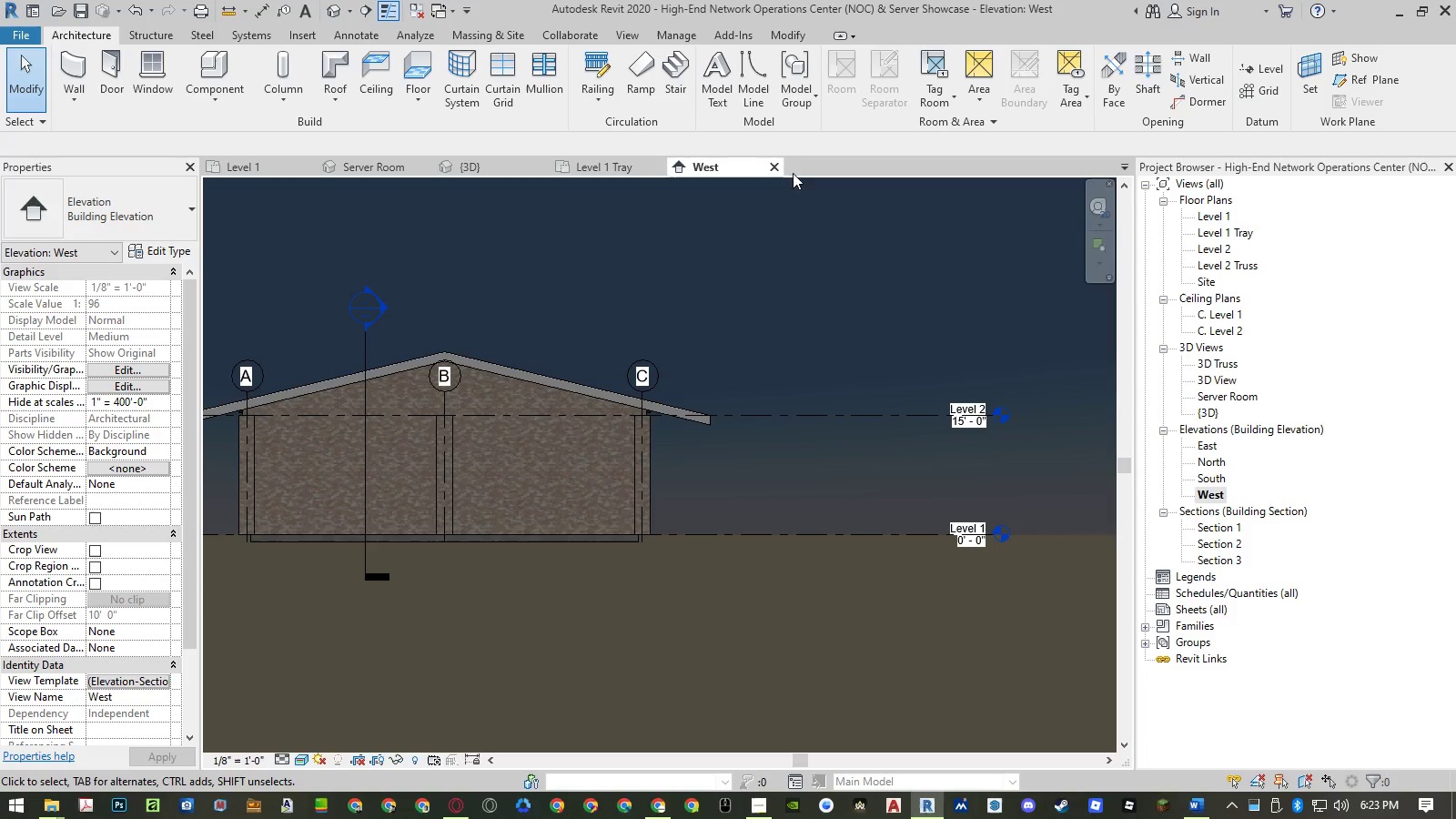 
left_click([775, 164])
 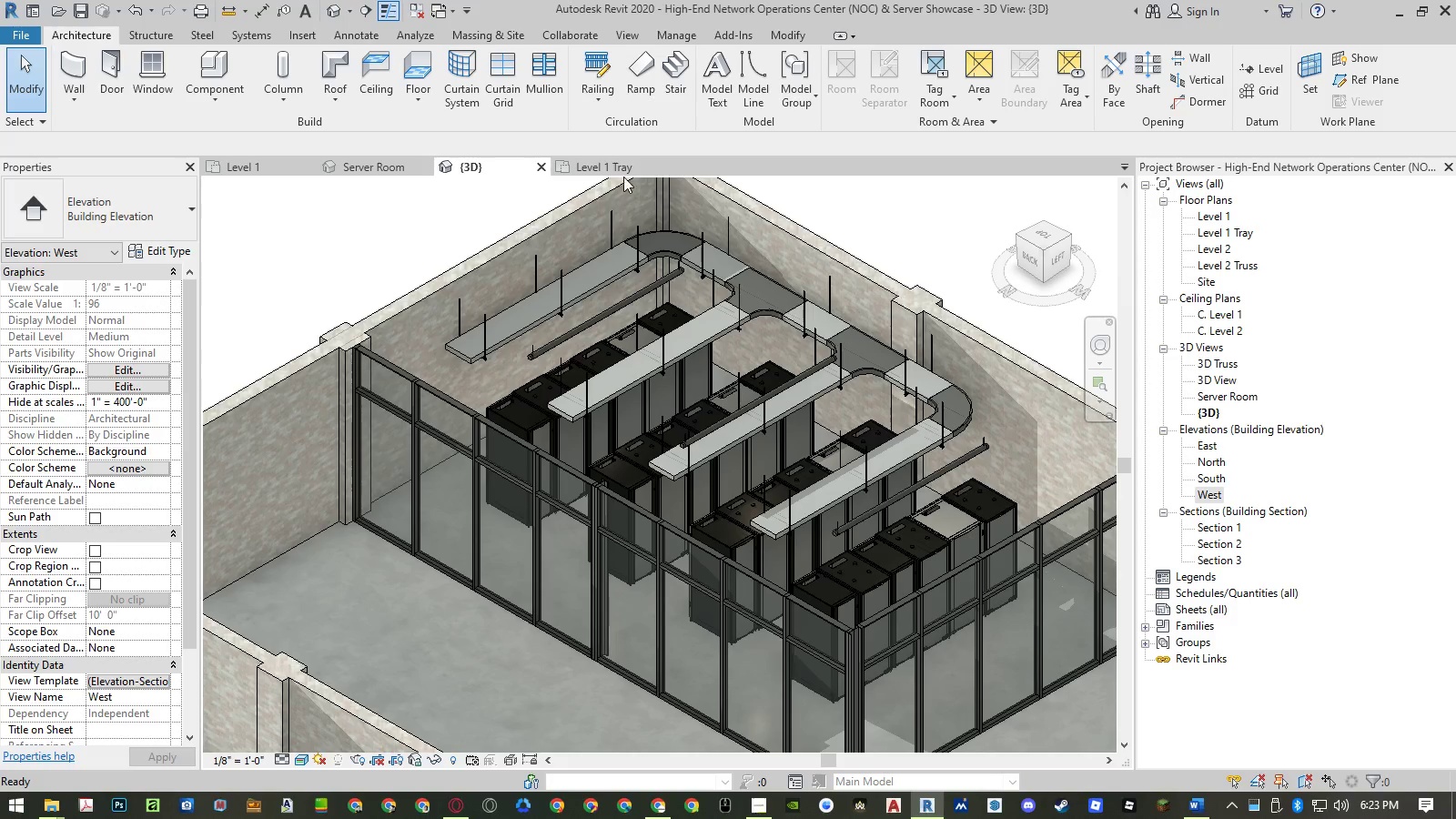 
left_click([610, 171])
 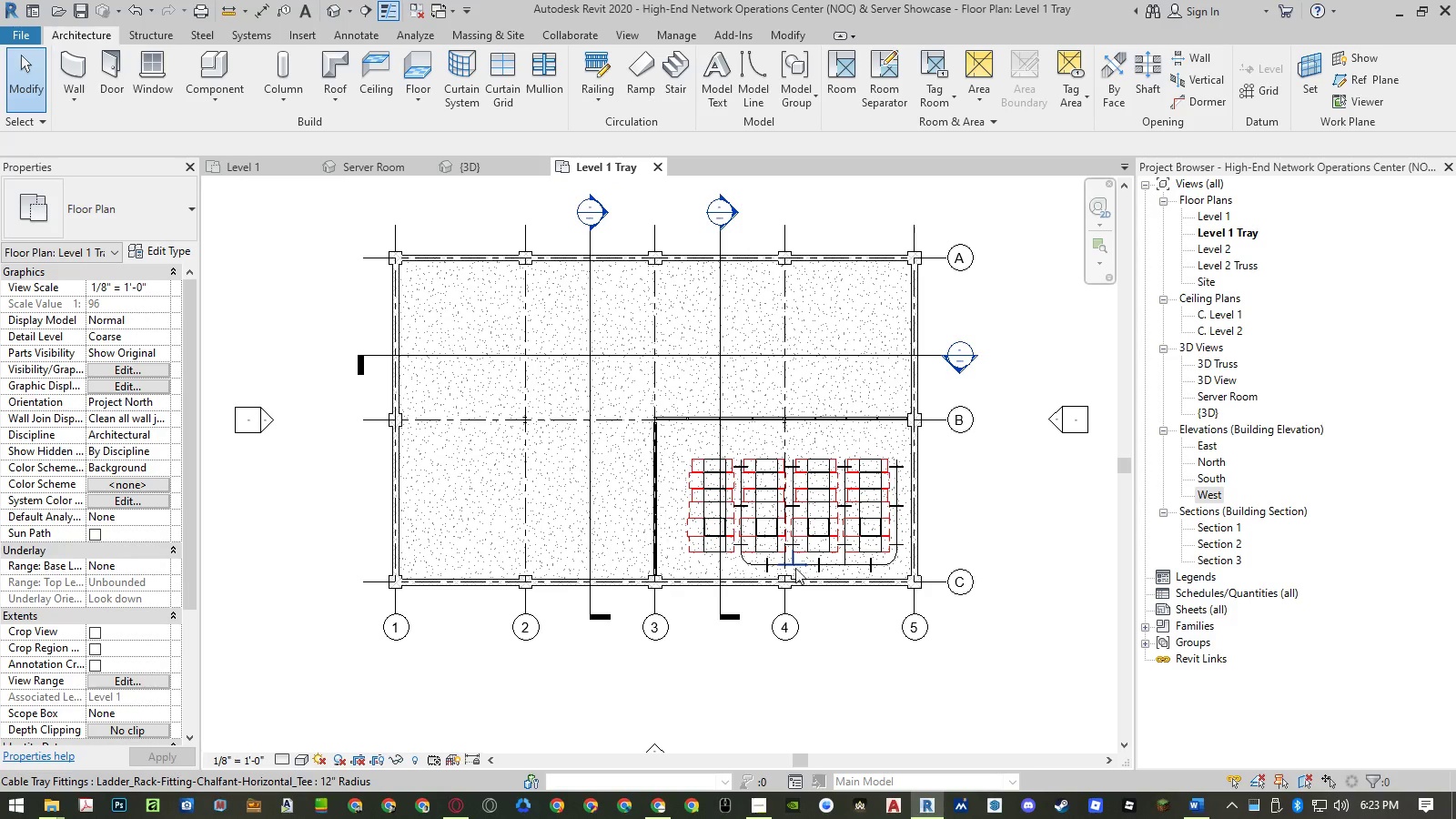 
scroll: coordinate [779, 528], scroll_direction: up, amount: 6.0
 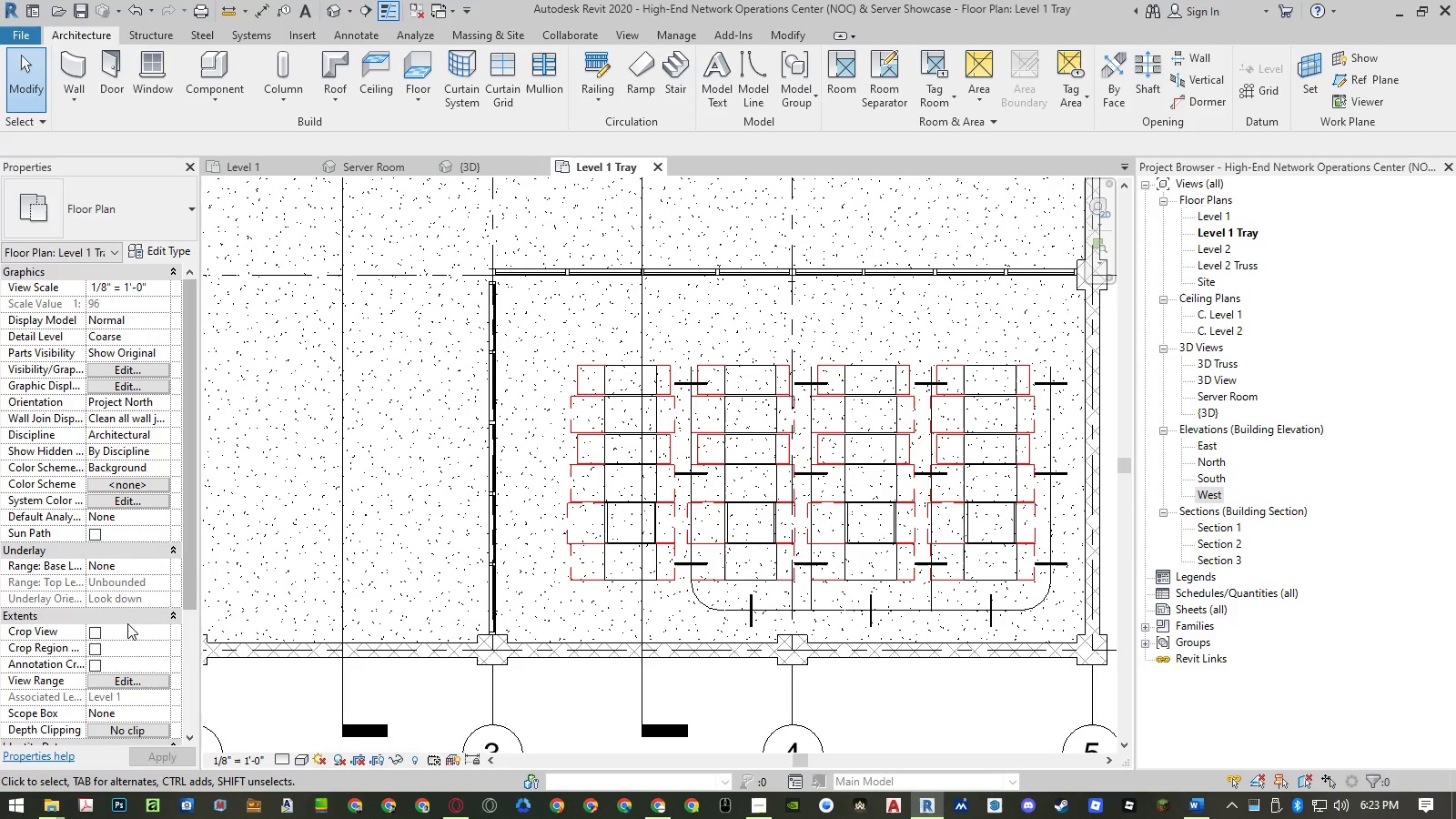 
left_click([123, 679])
 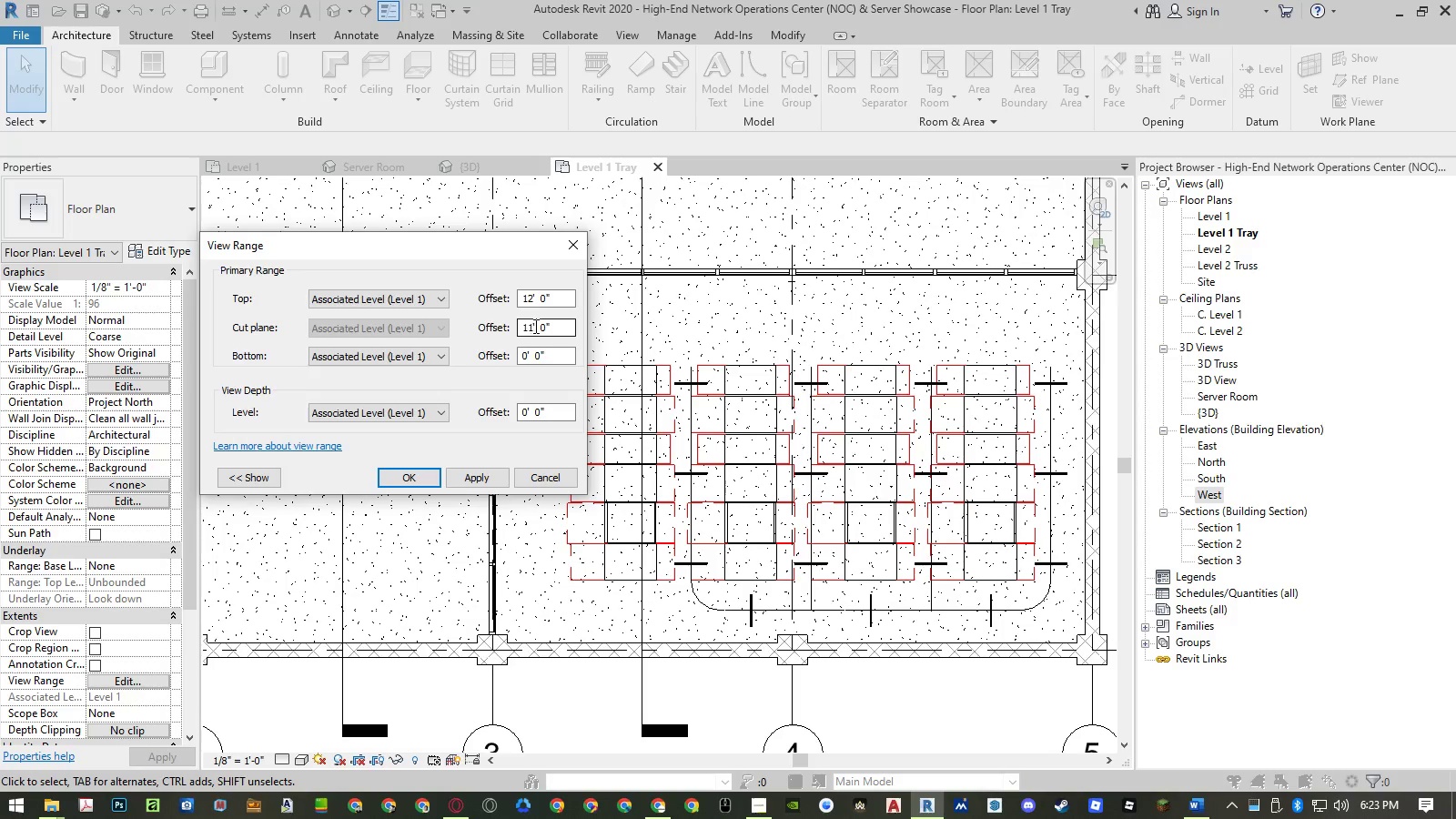 
left_click_drag(start_coordinate=[541, 328], to_coordinate=[545, 328])
 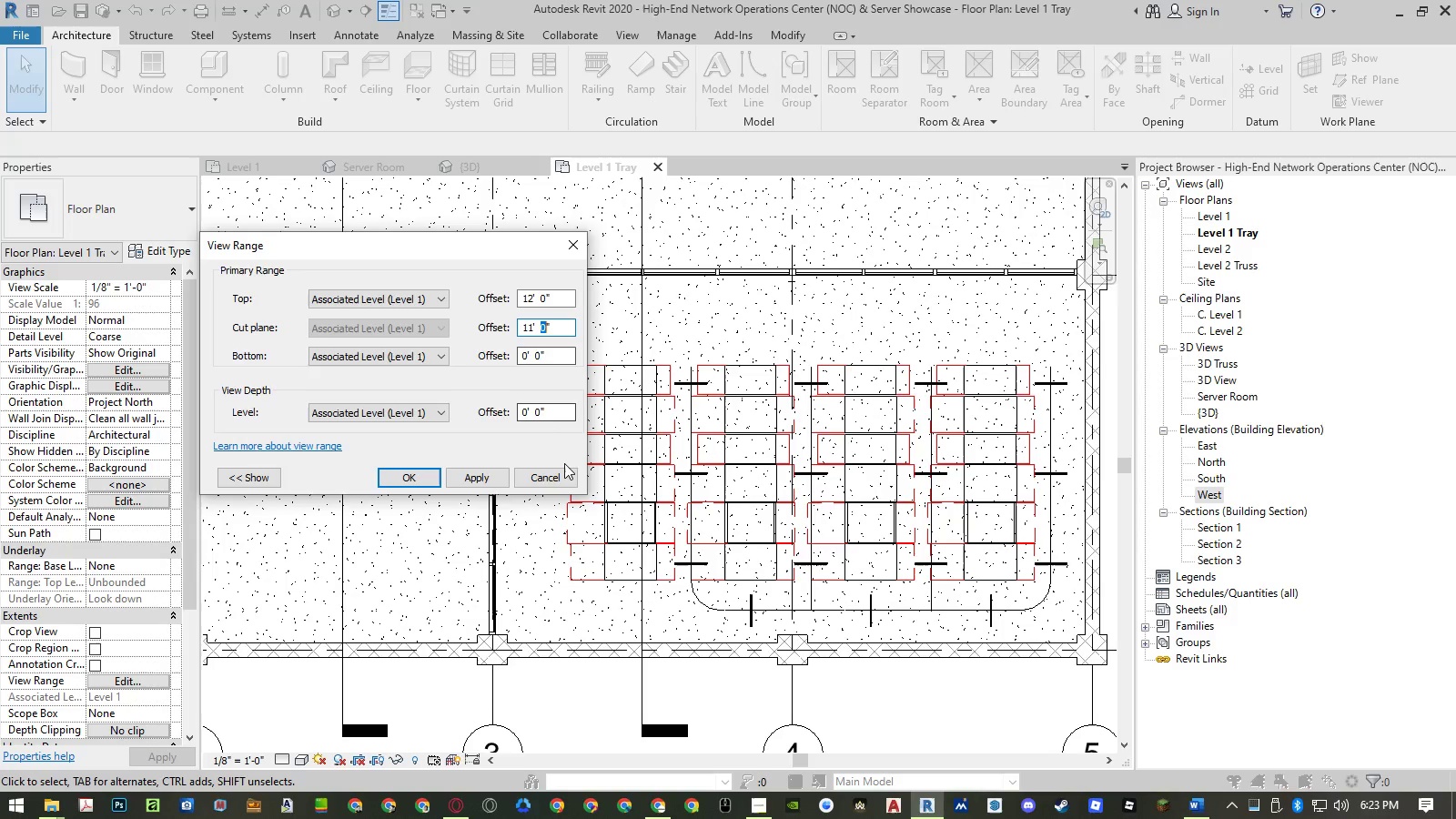 
key(Numpad6)
 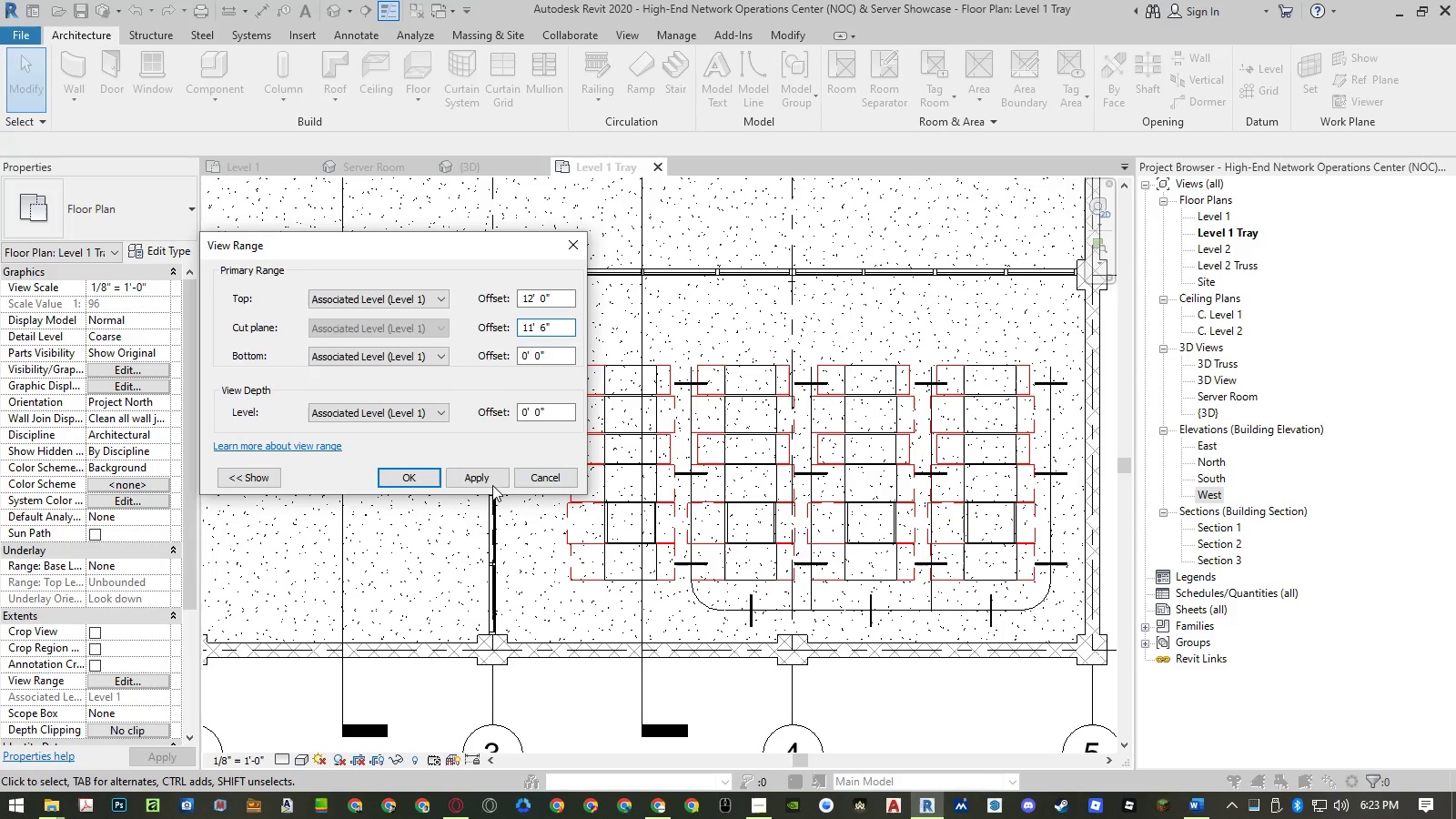 
left_click([460, 480])
 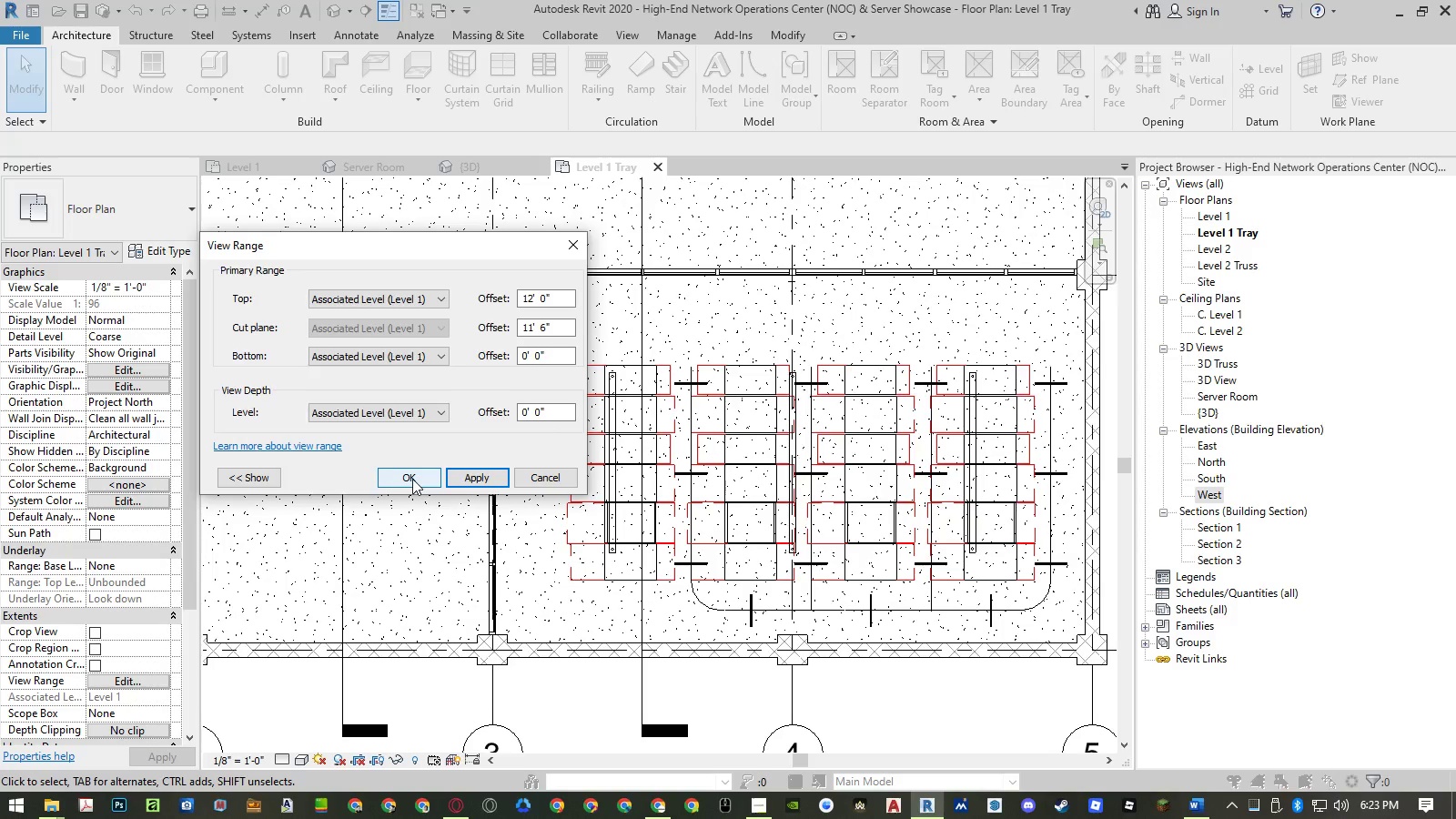 
left_click([412, 479])
 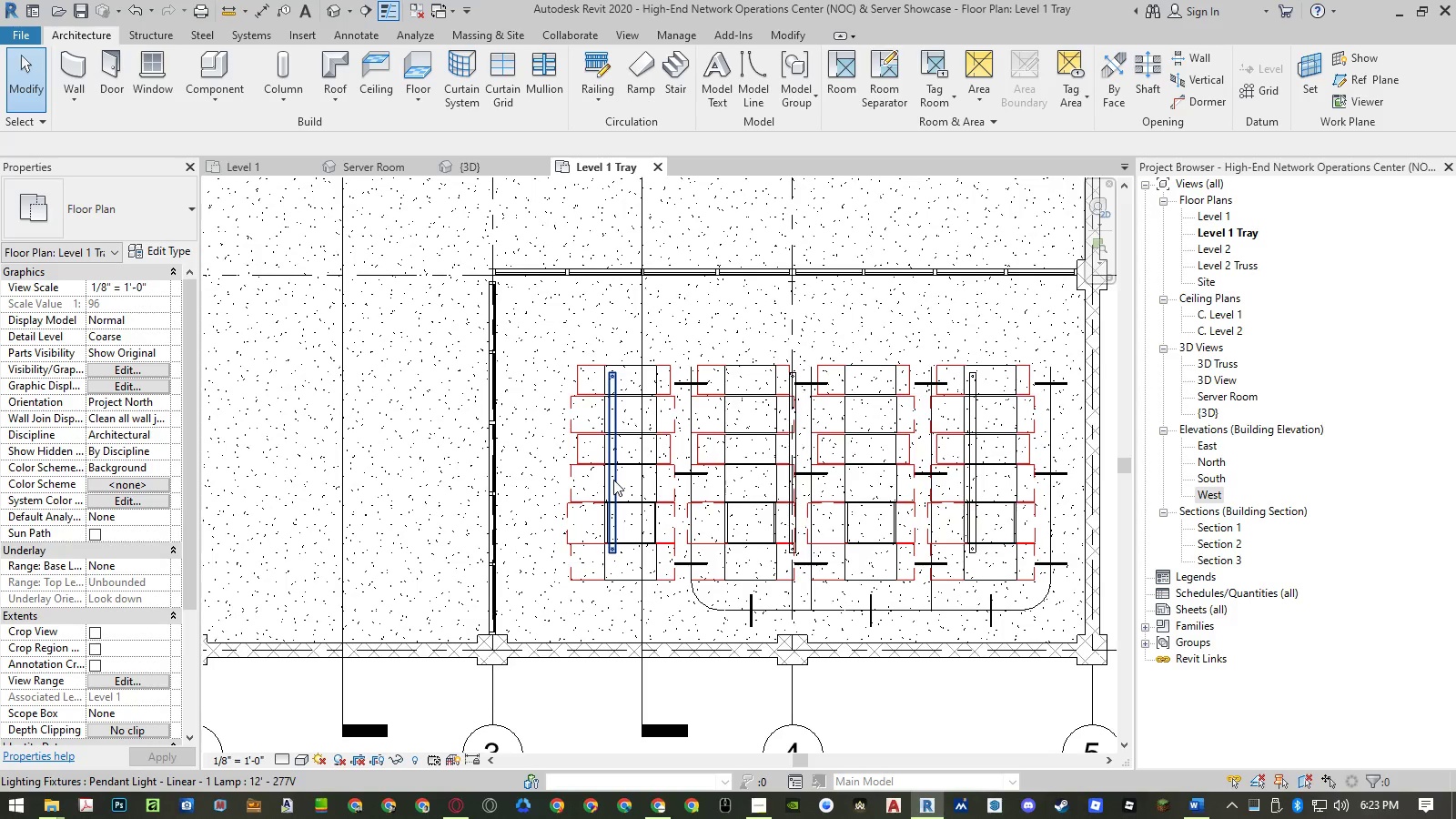 
left_click([613, 480])
 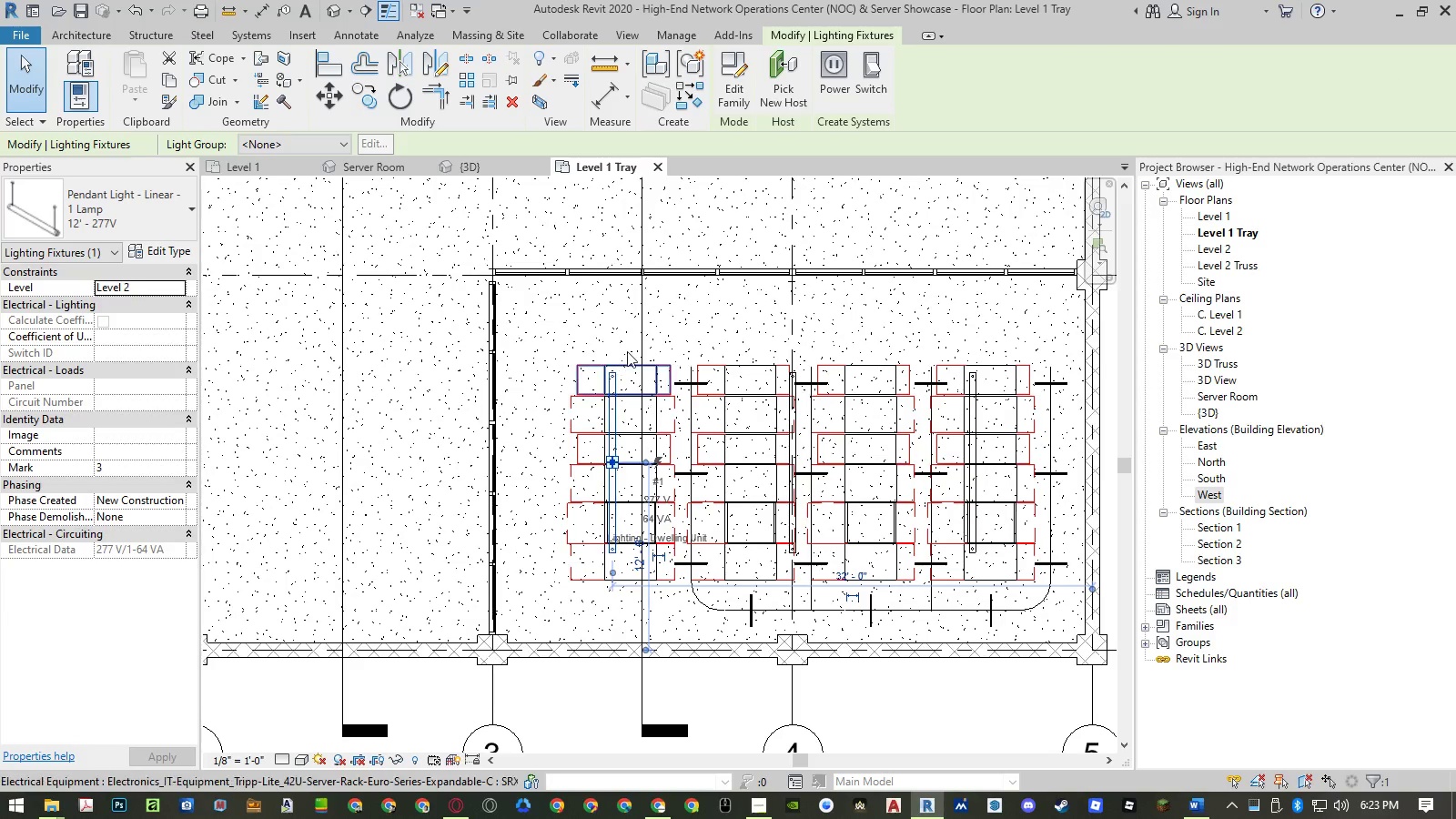 
scroll: coordinate [629, 349], scroll_direction: up, amount: 1.0
 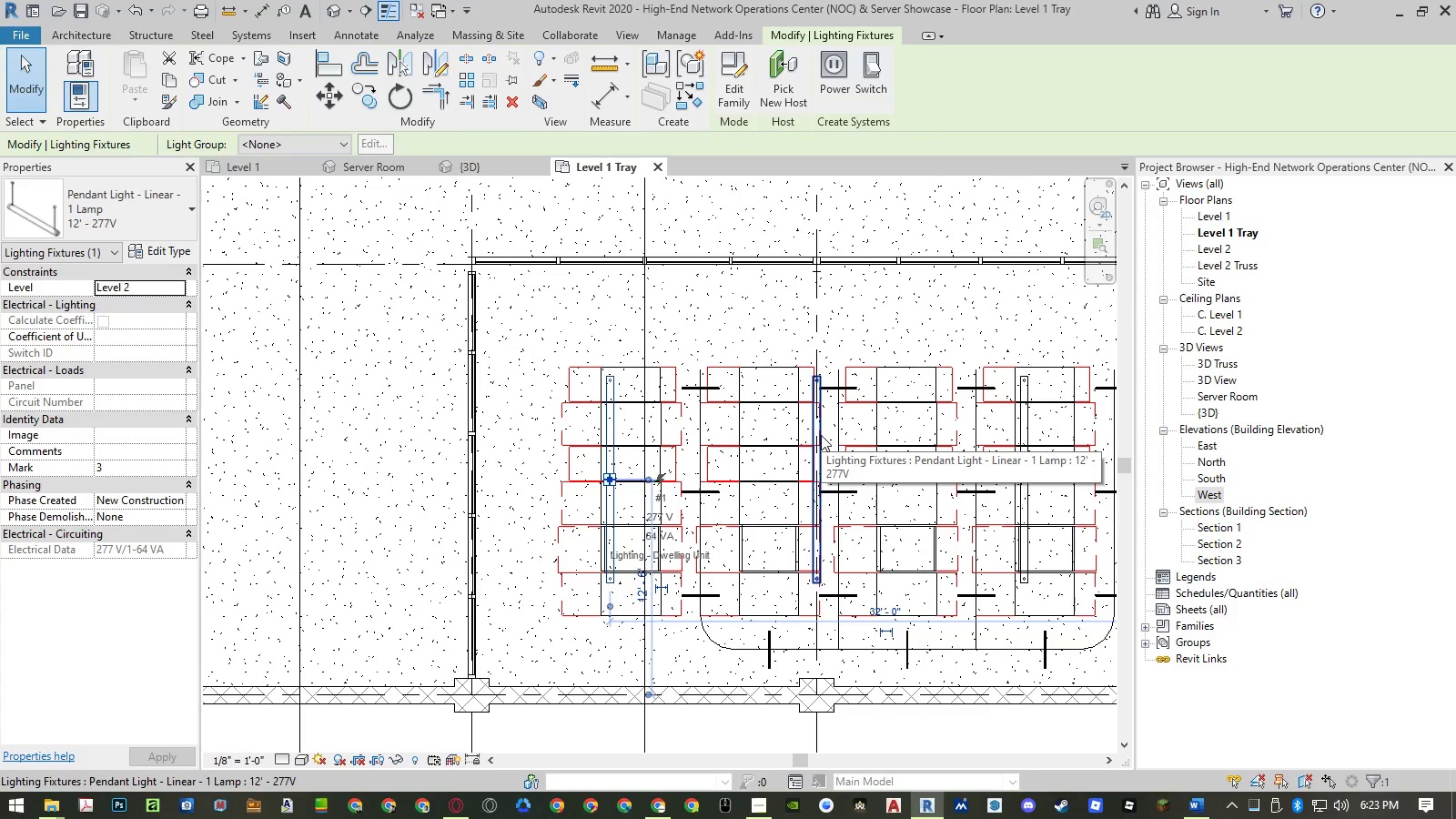 
mouse_move([731, 420])
 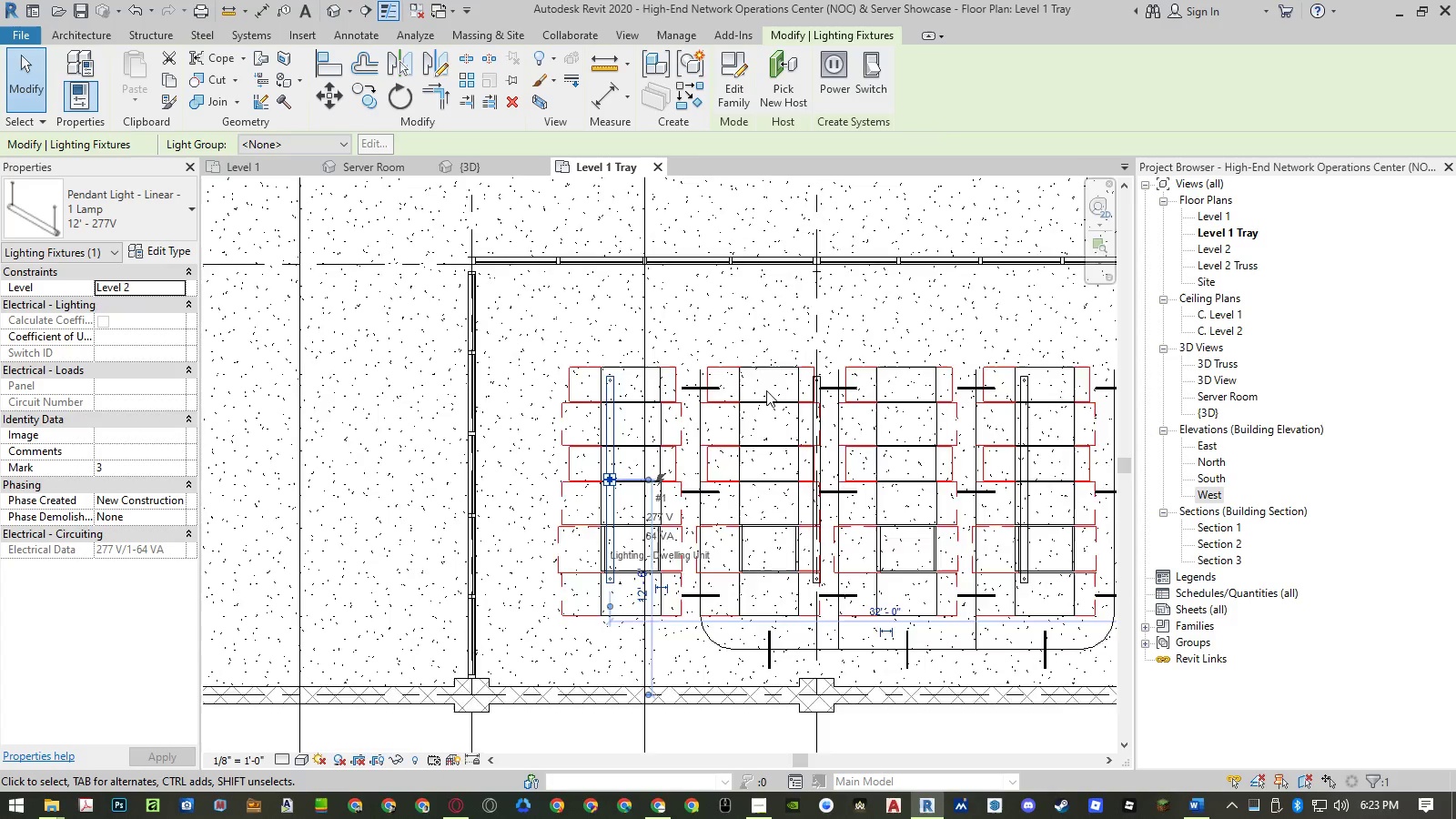 
scroll: coordinate [767, 390], scroll_direction: down, amount: 2.0
 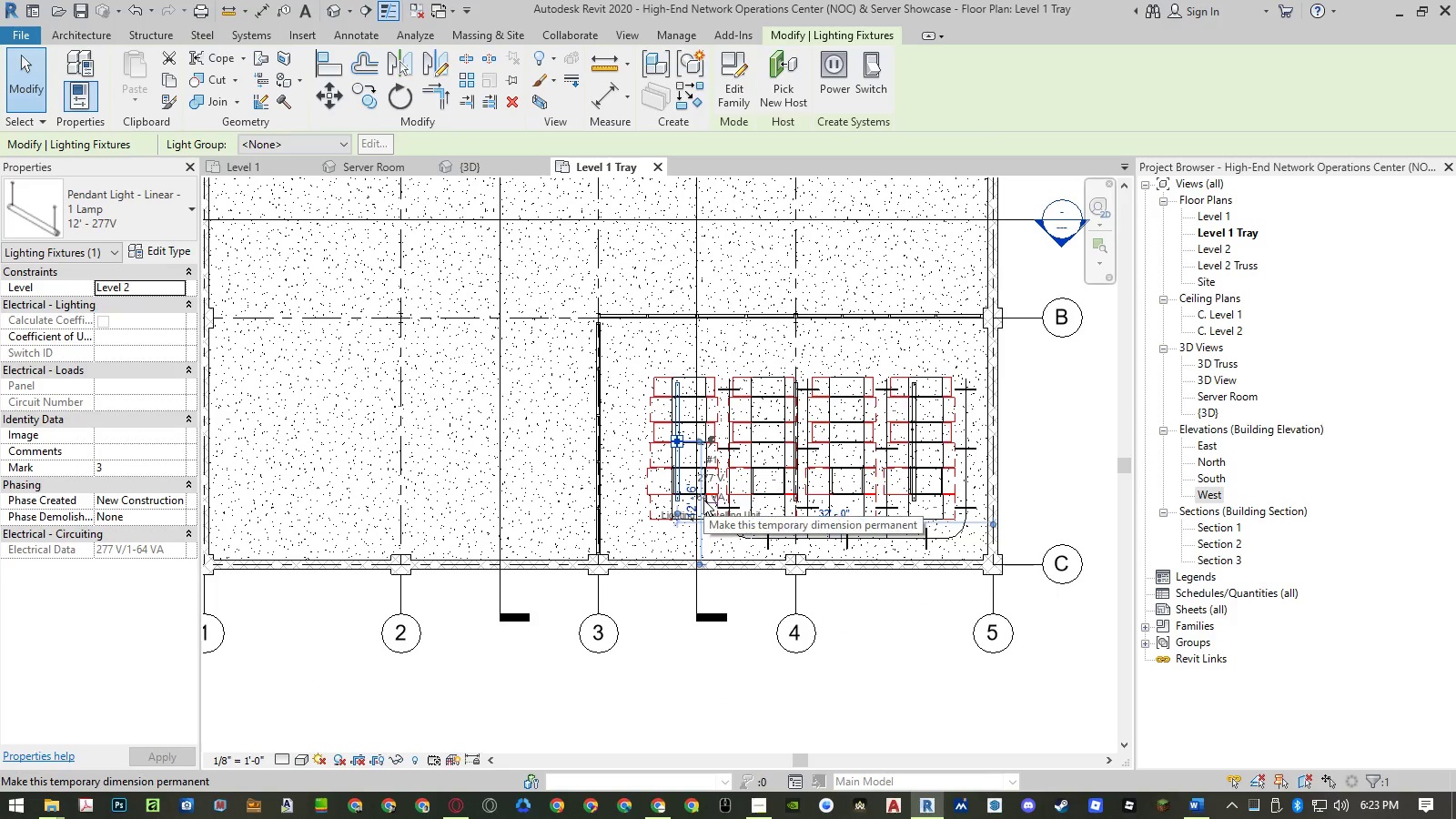 
wait(6.52)
 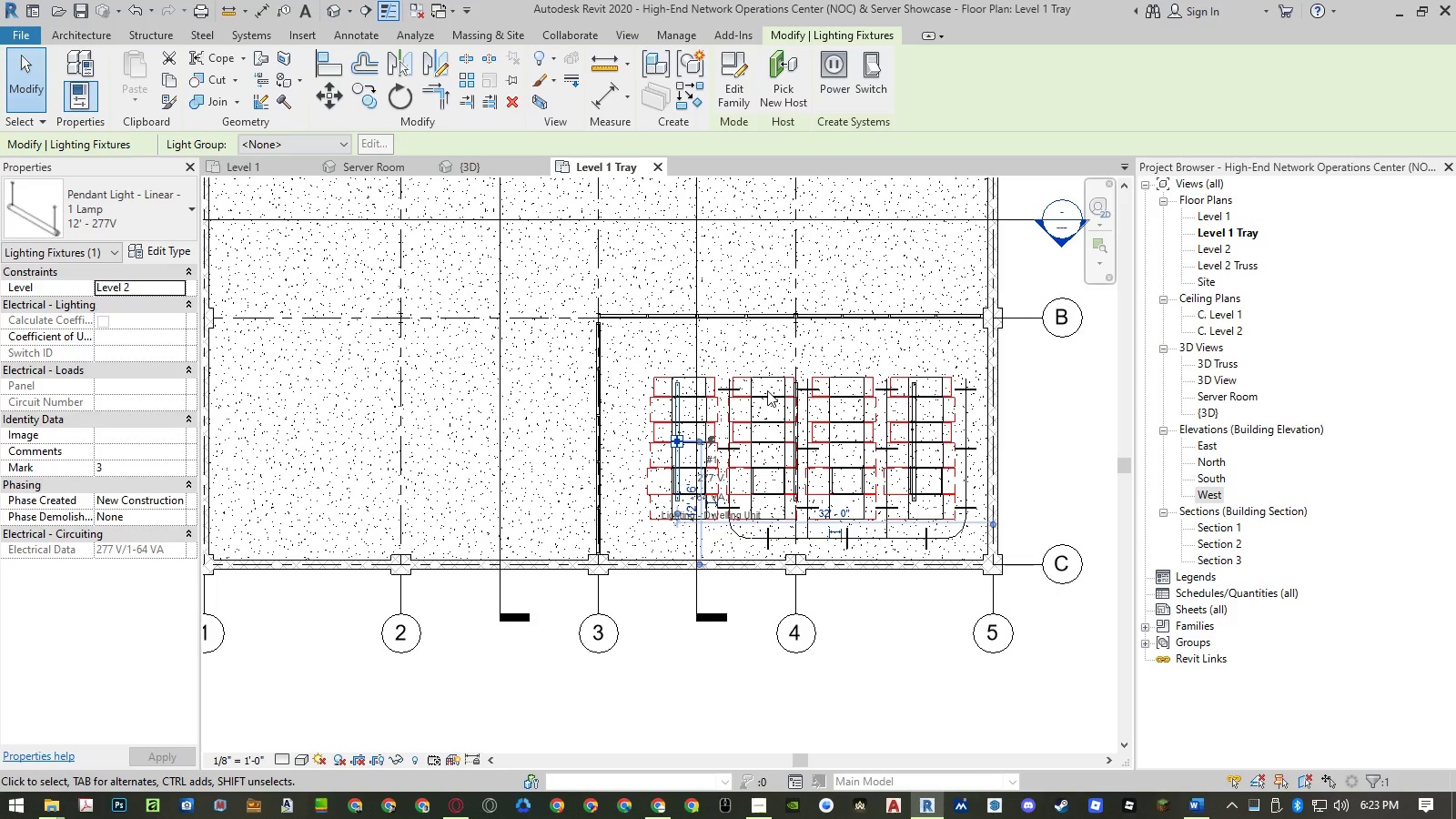 
key(Escape)
 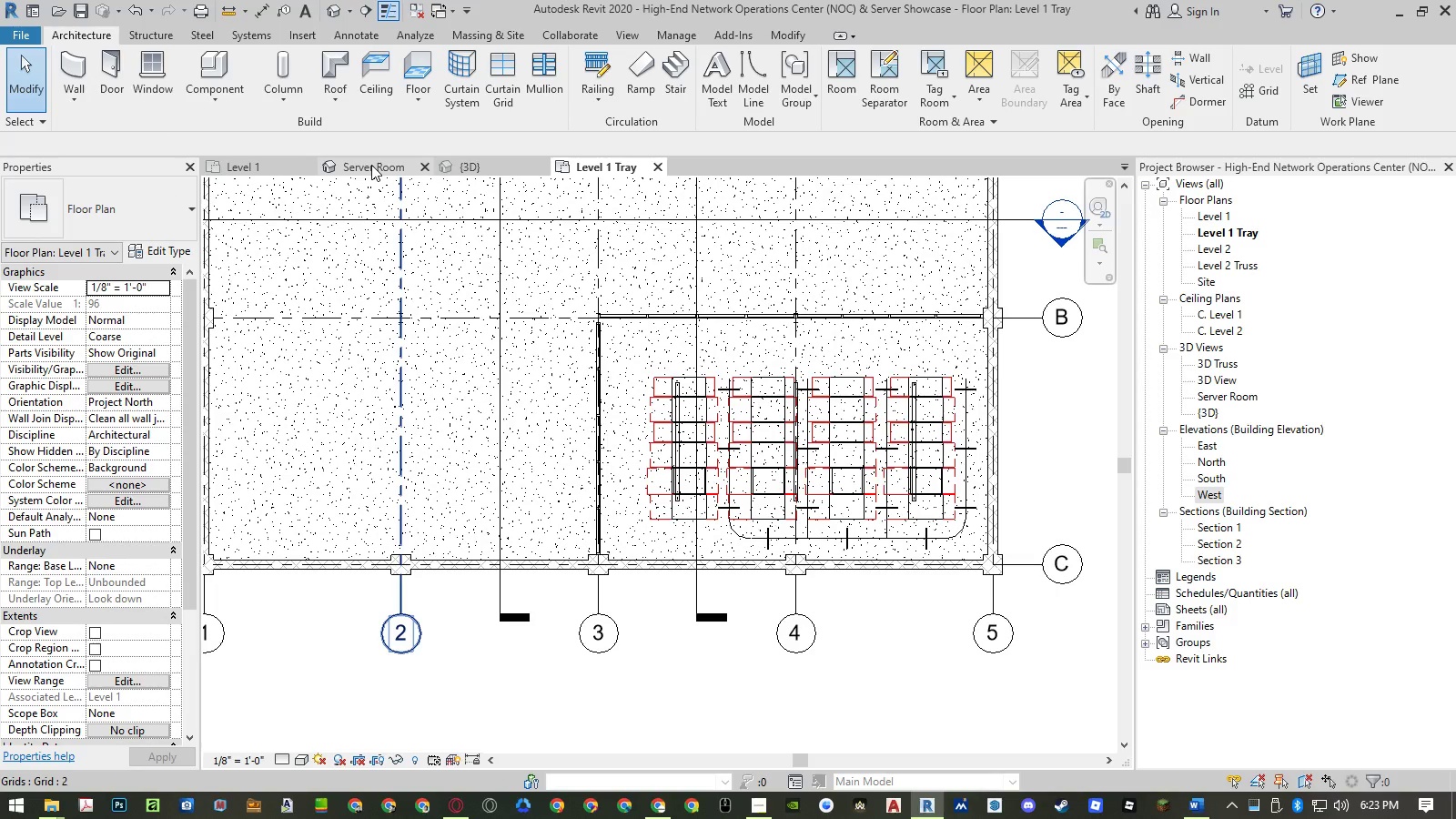 
left_click([371, 165])
 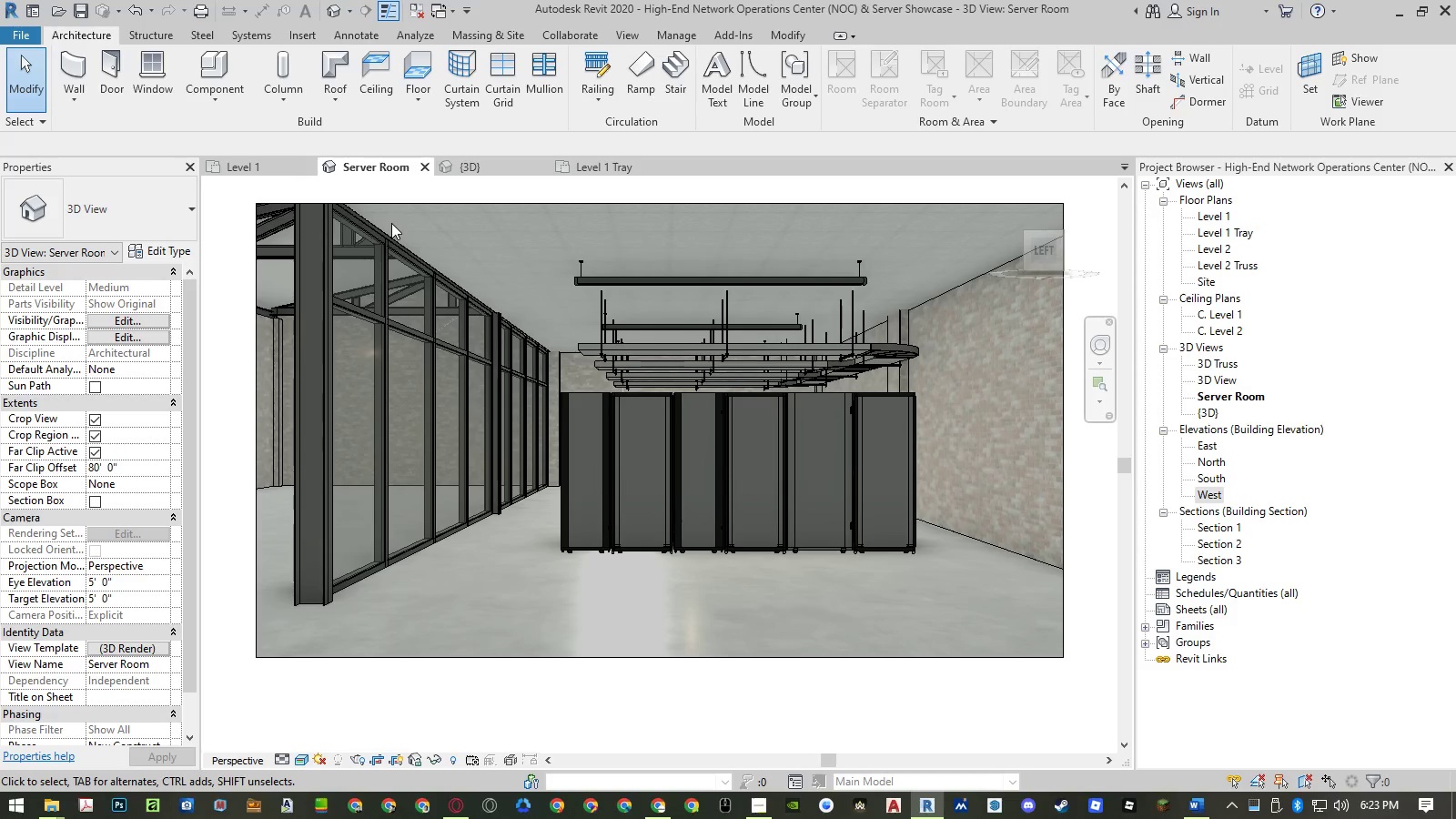 
wait(9.95)
 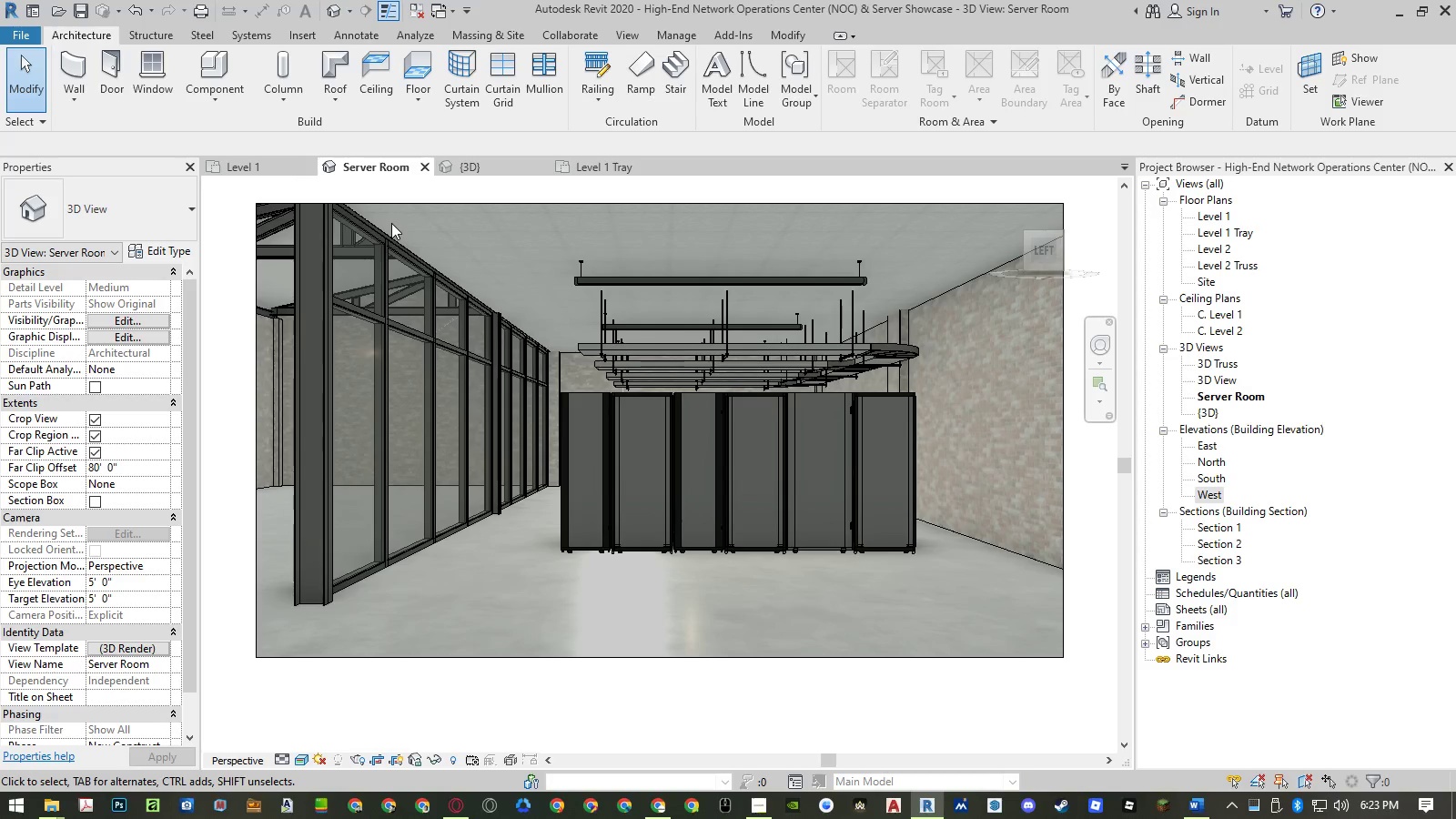 
left_click([255, 169])
 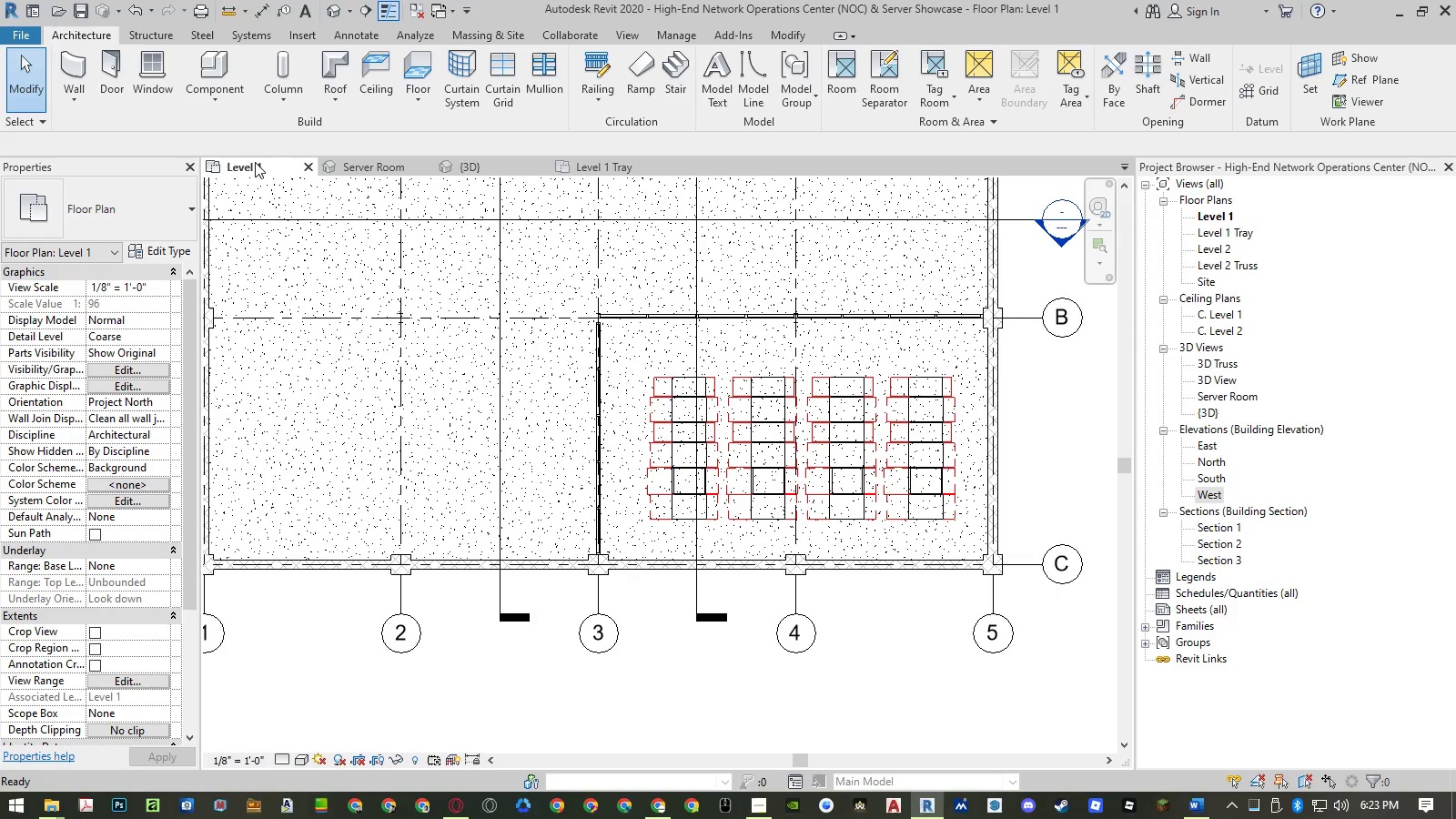 
wait(11.91)
 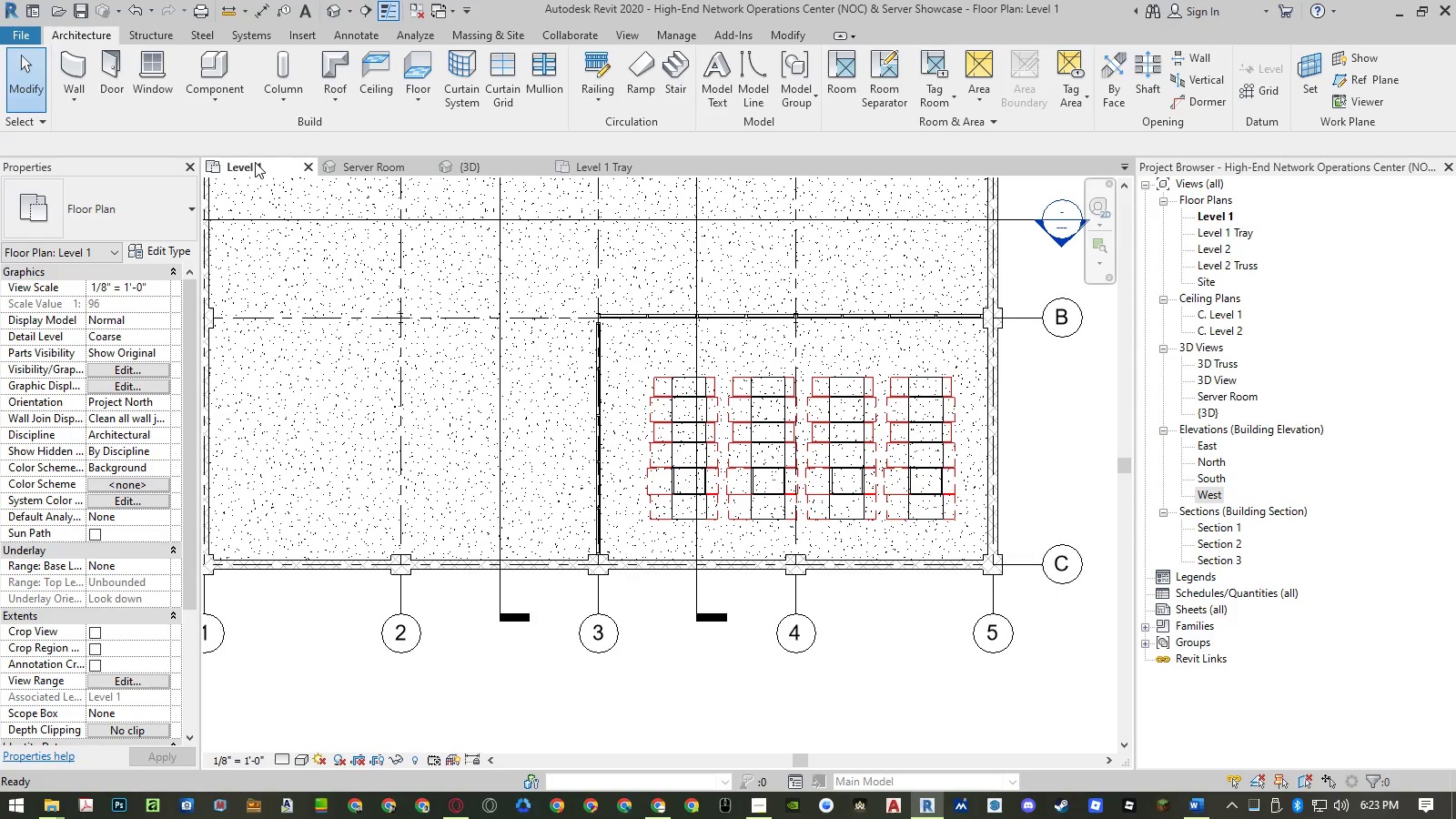 
left_click_drag(start_coordinate=[632, 360], to_coordinate=[965, 528])
 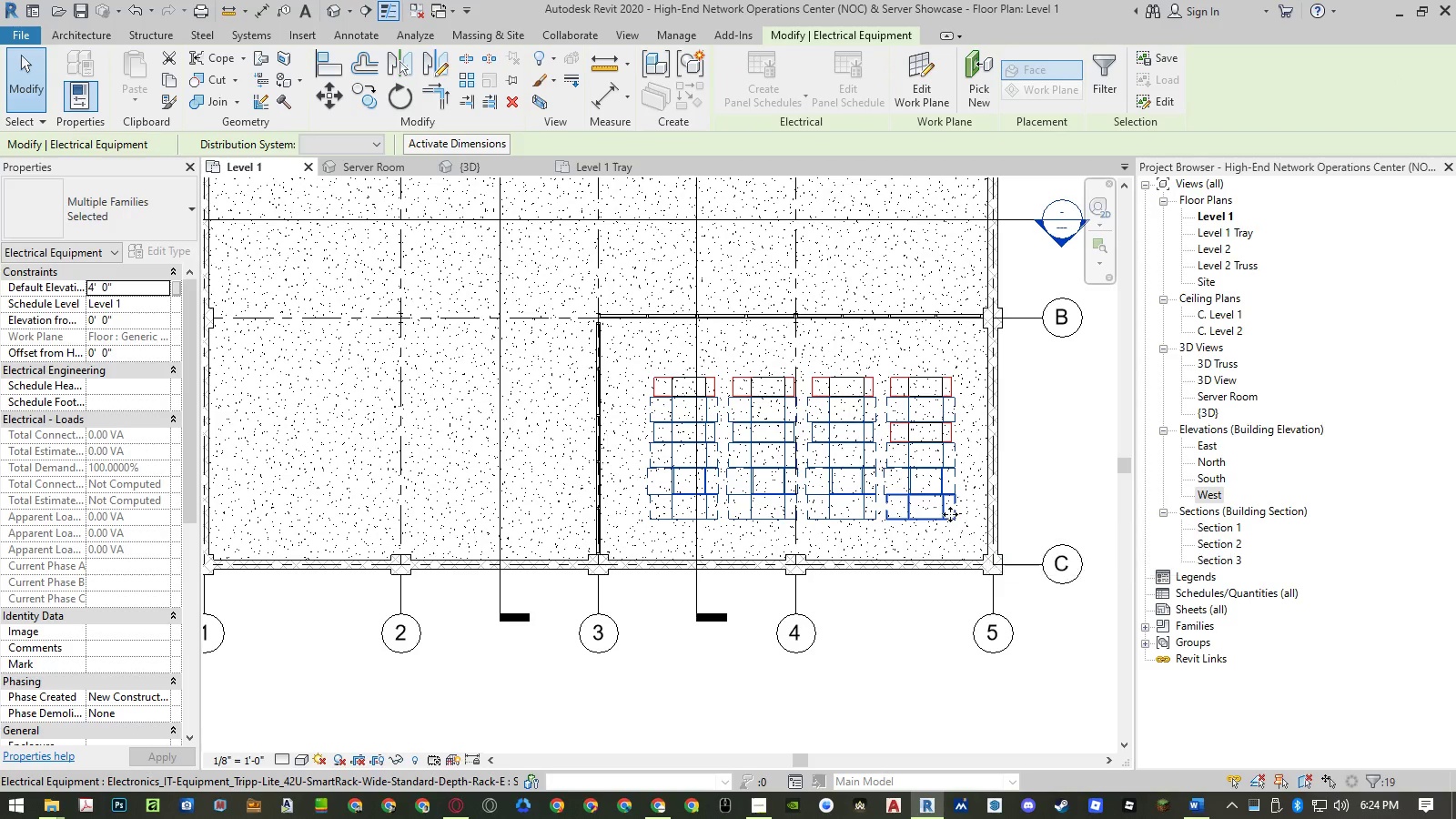 
key(Escape)
 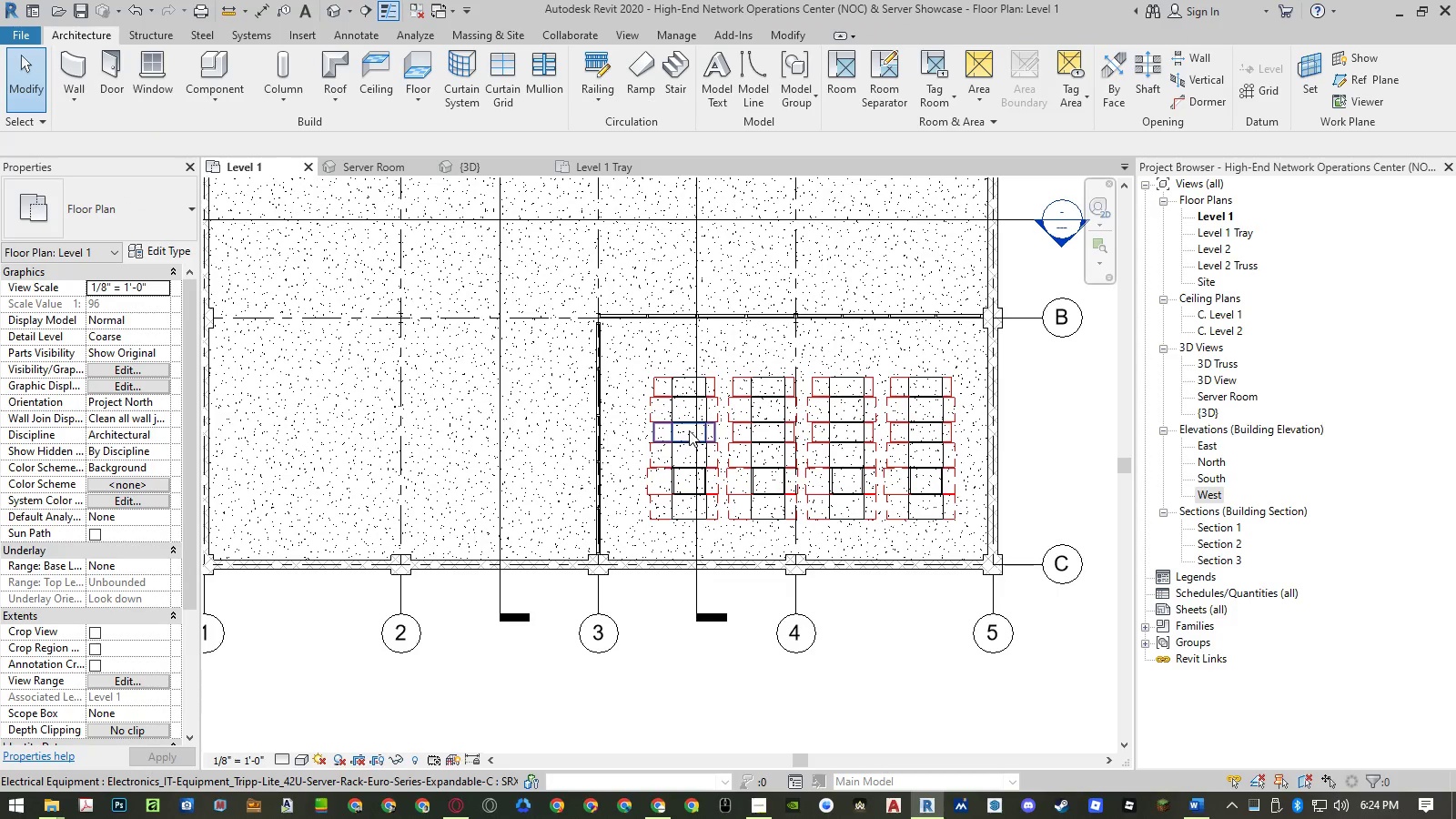 
scroll: coordinate [693, 414], scroll_direction: up, amount: 8.0
 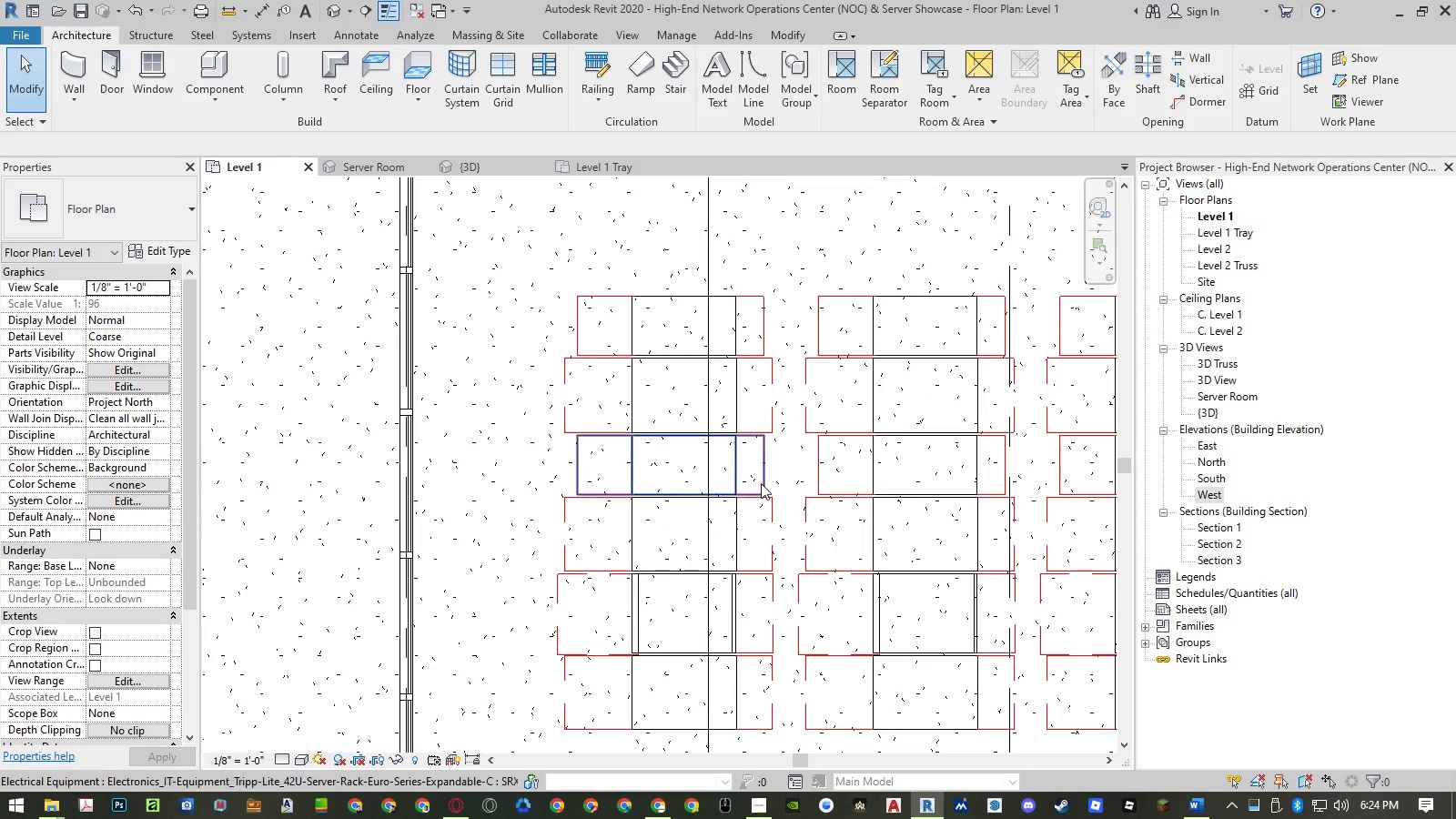 
mouse_move([742, 507])
 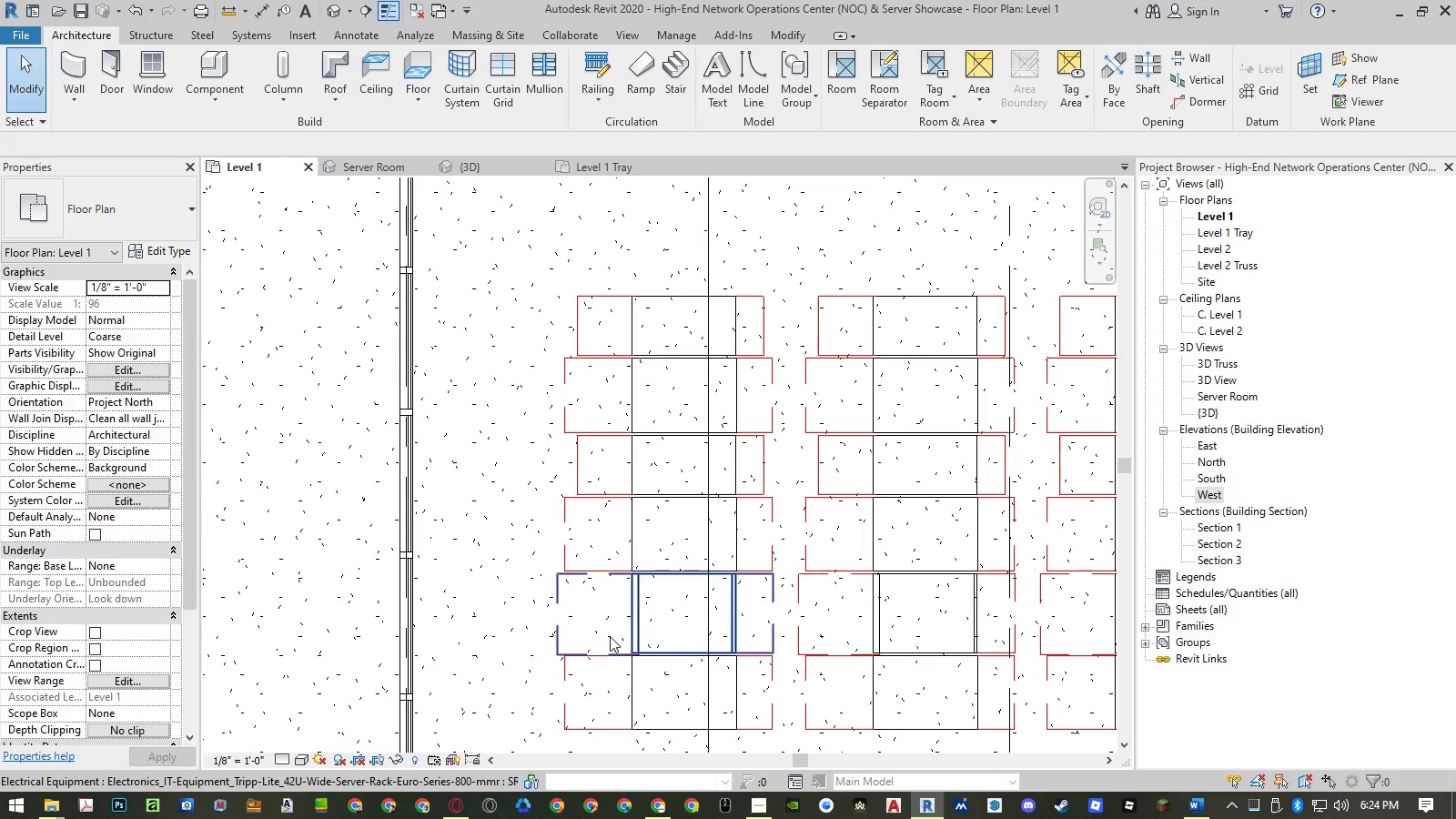 
mouse_move([590, 644])
 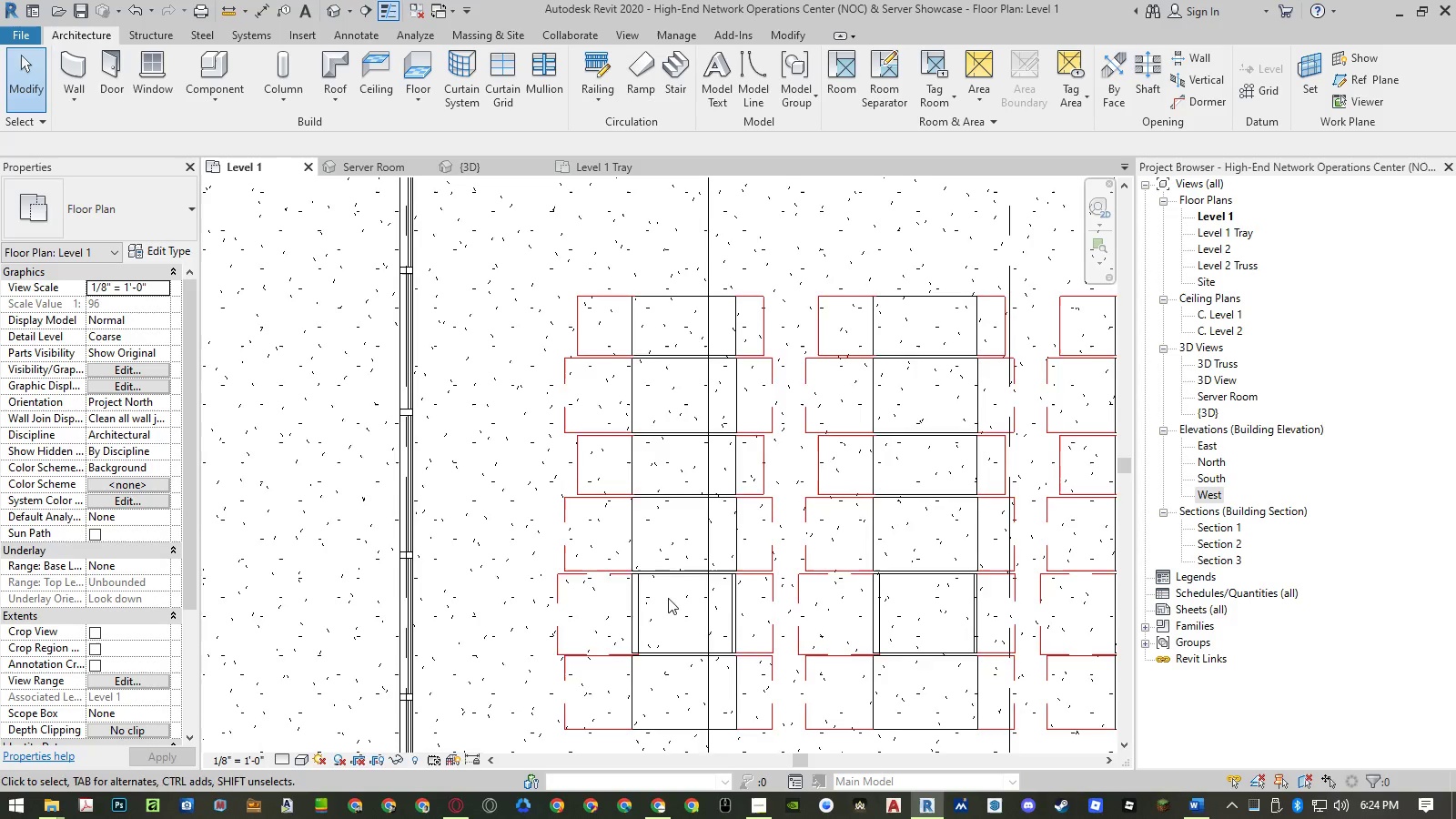 
scroll: coordinate [669, 590], scroll_direction: up, amount: 4.0
 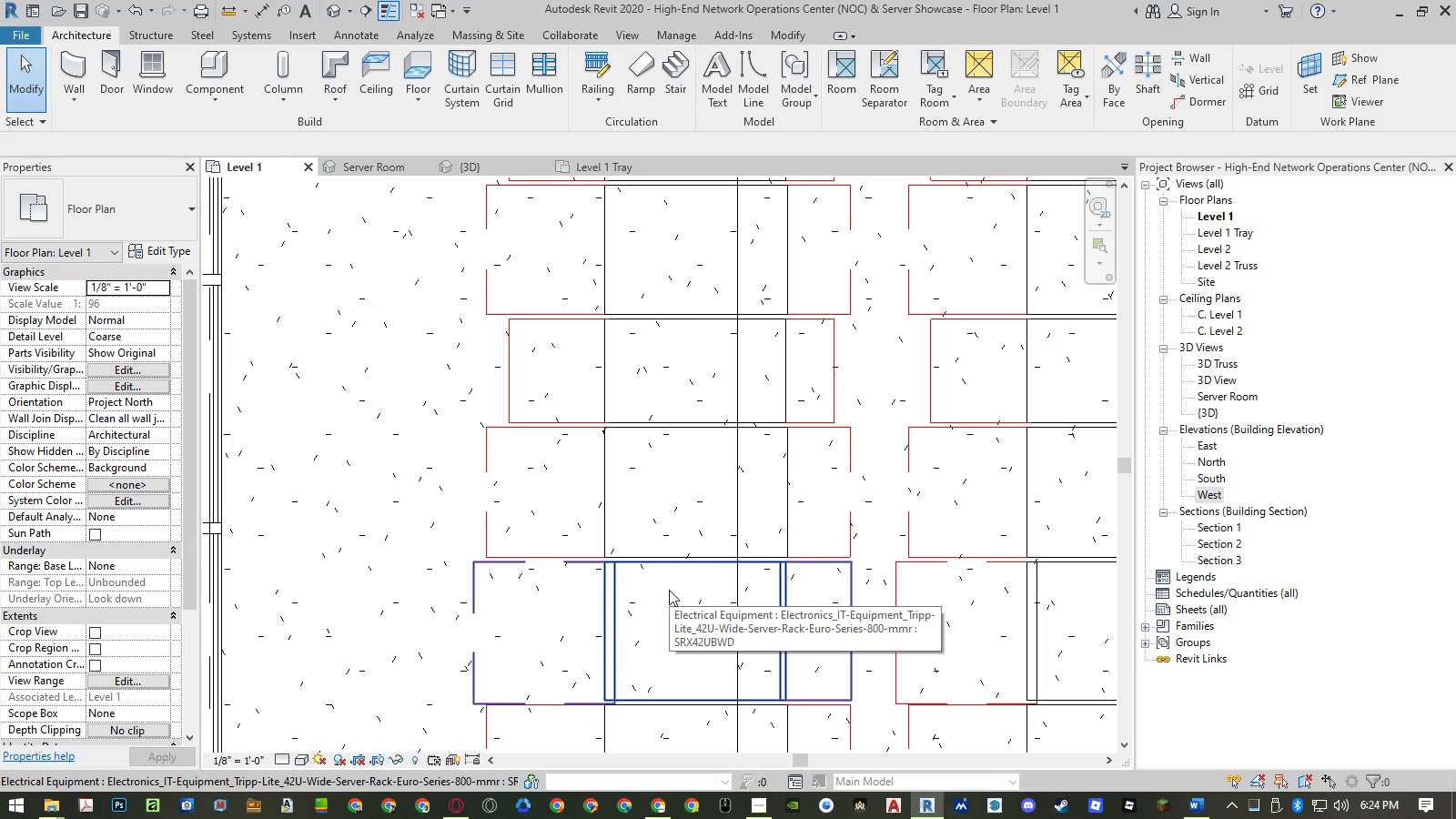 
left_click([669, 590])
 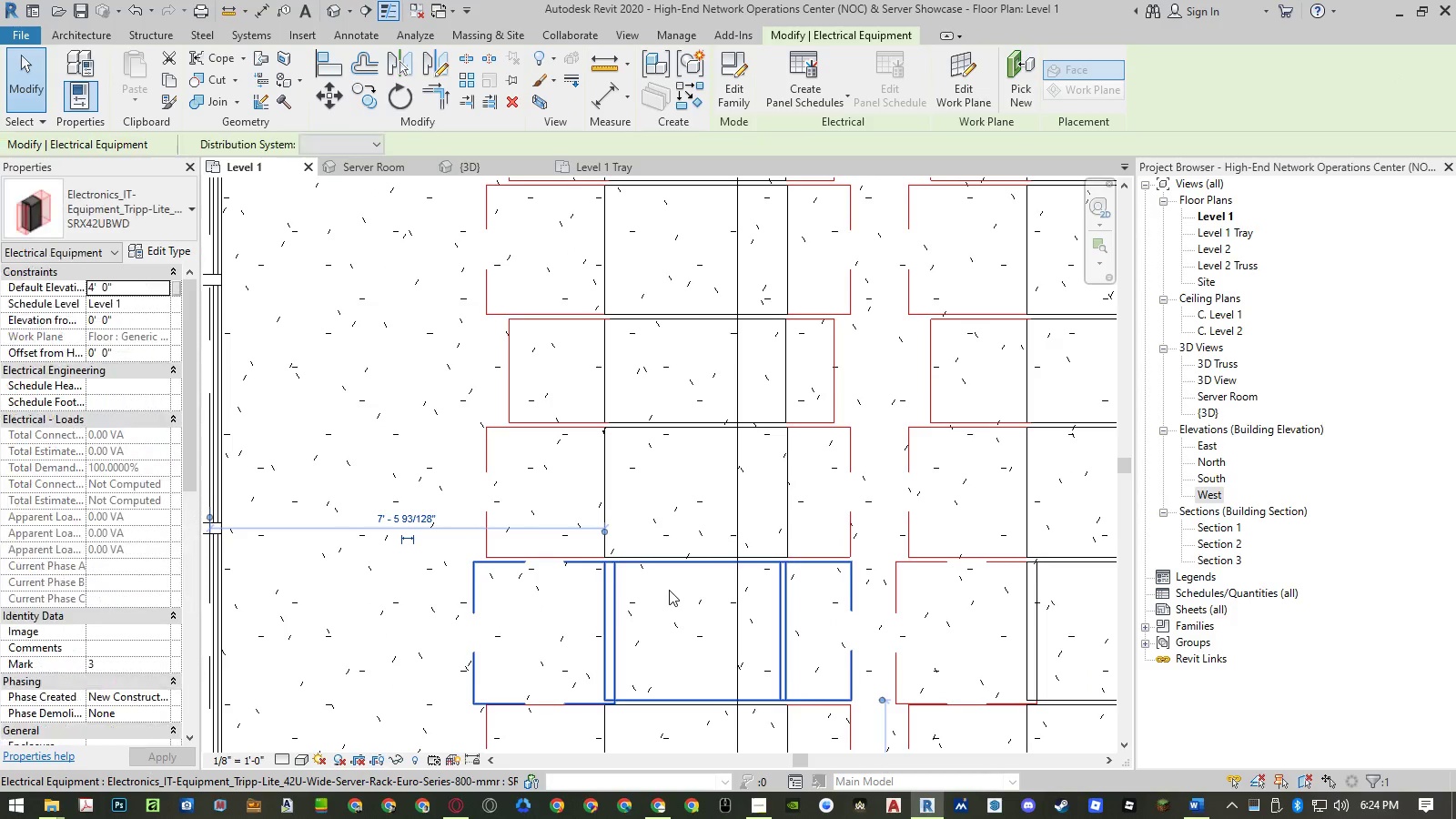 
right_click([669, 590])
 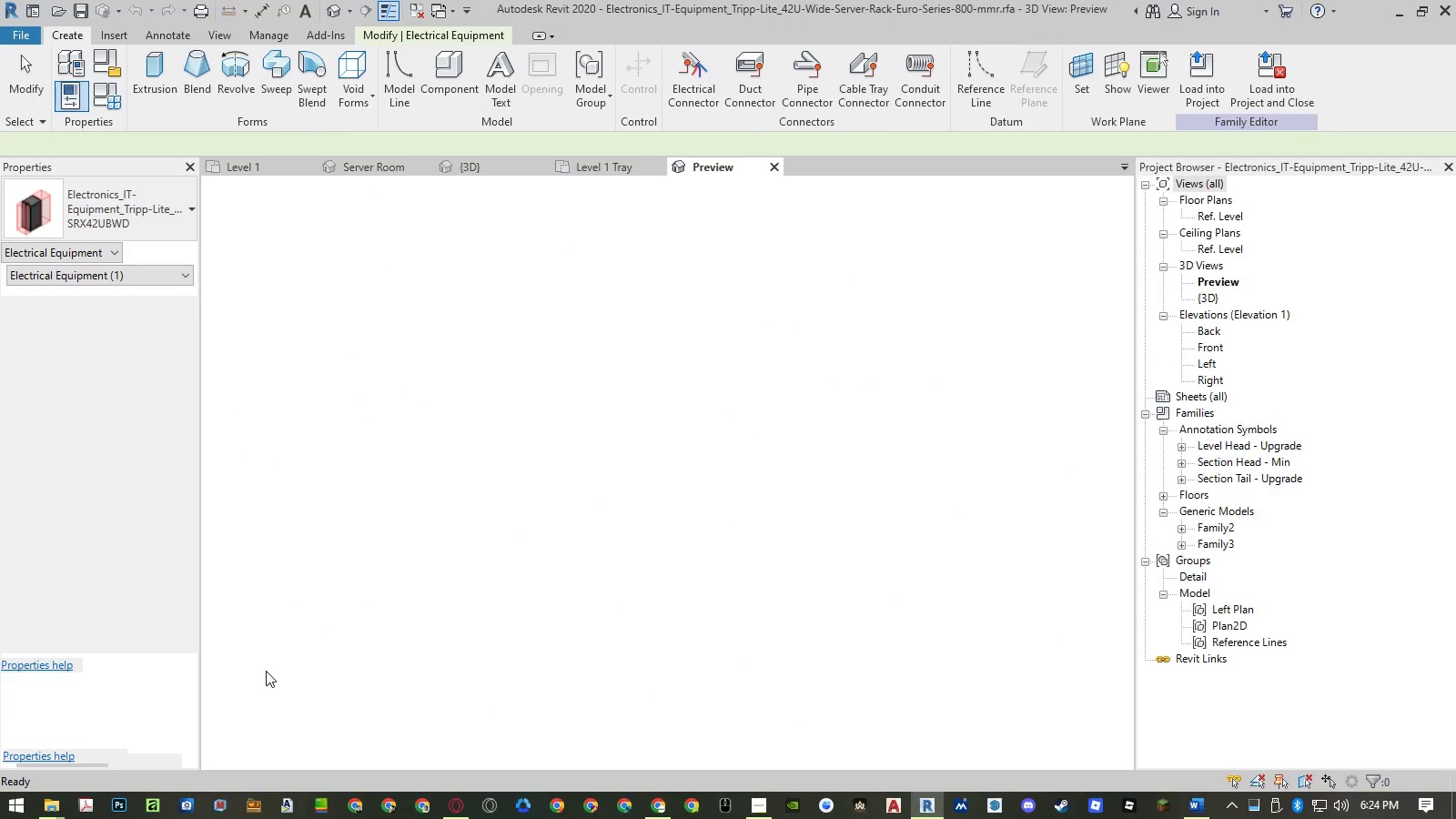 
wait(10.16)
 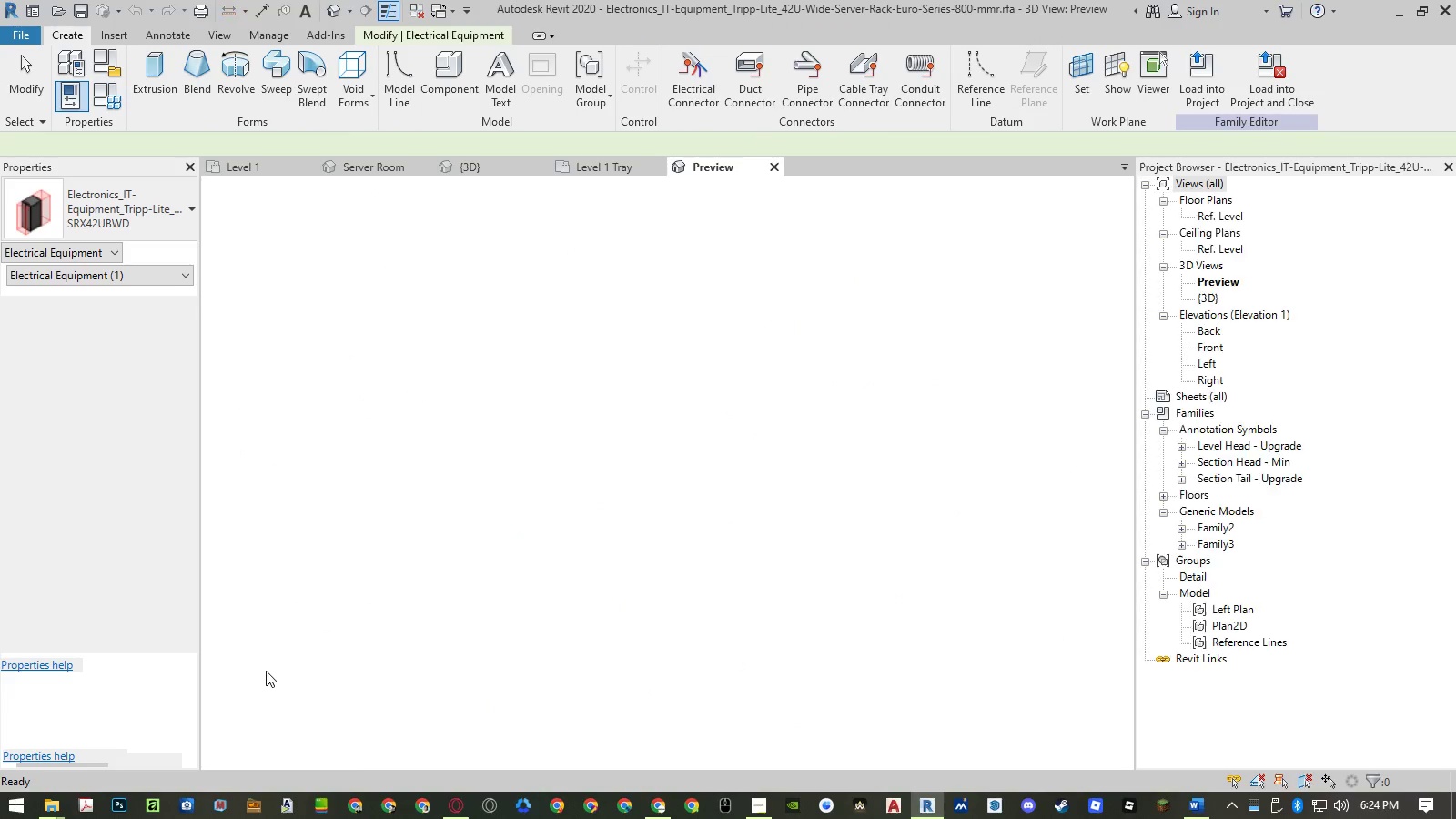 
double_click([1211, 218])
 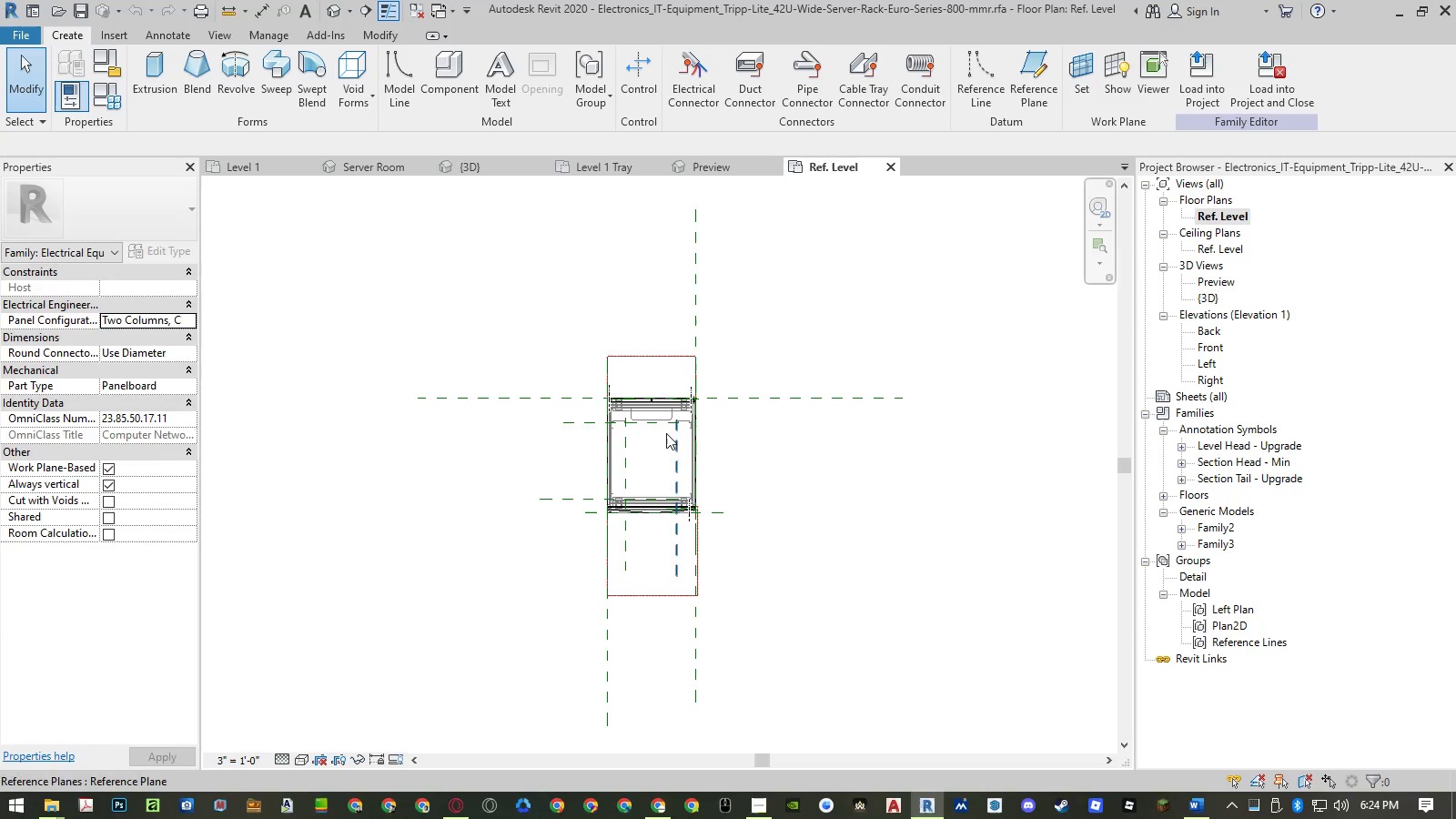 
scroll: coordinate [1010, 480], scroll_direction: up, amount: 12.0
 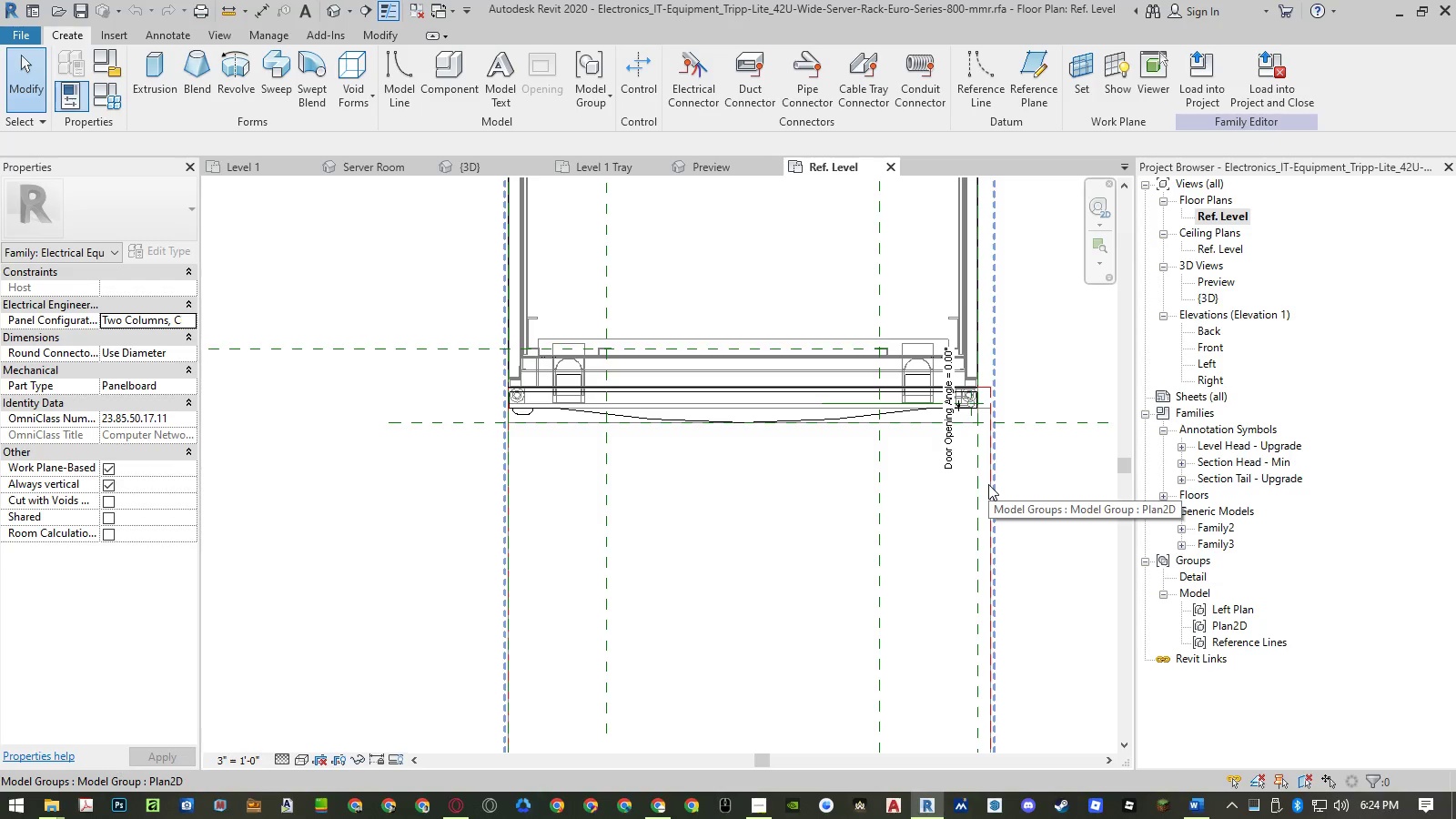 
left_click([988, 484])
 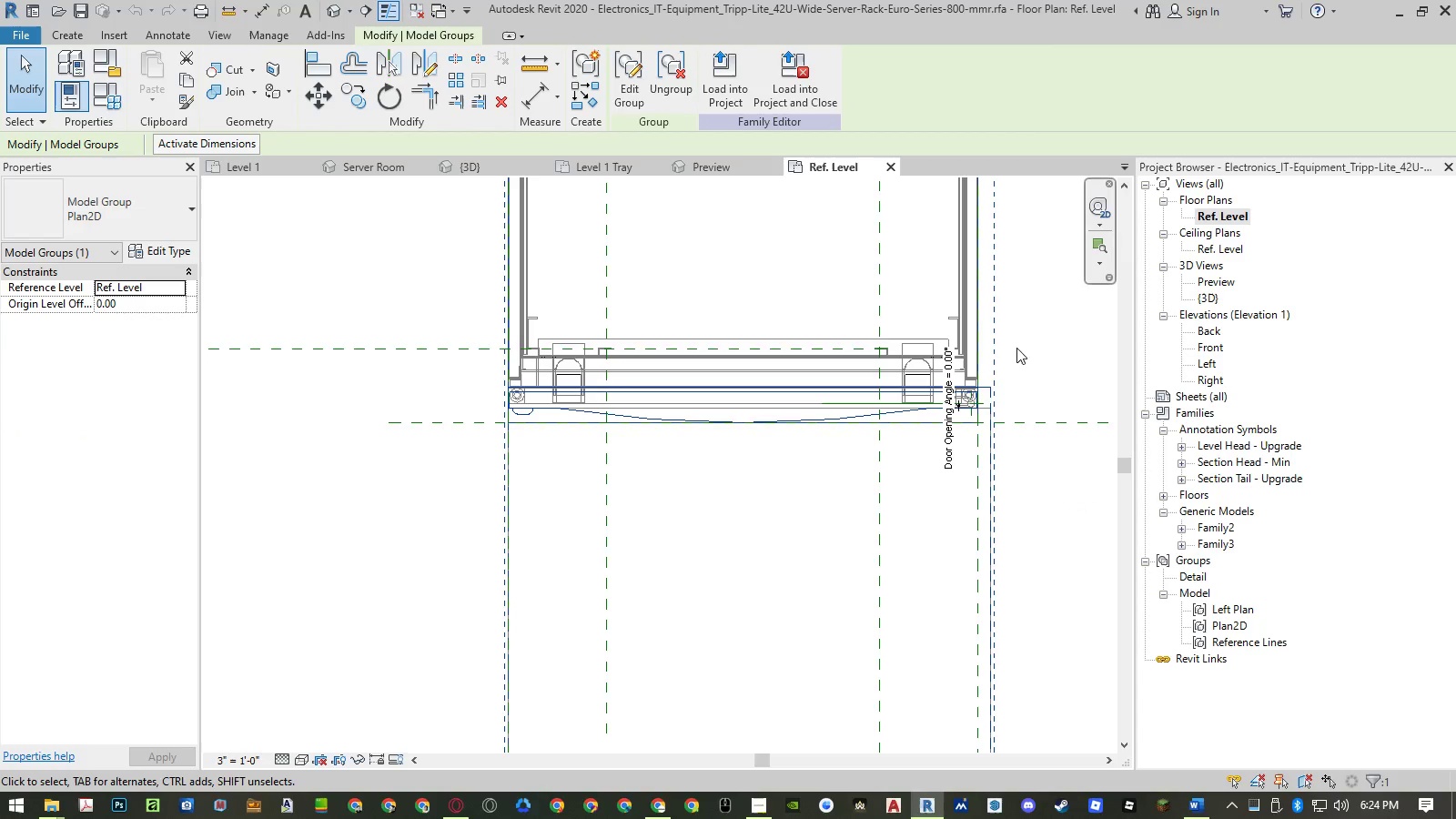 
left_click([1045, 343])
 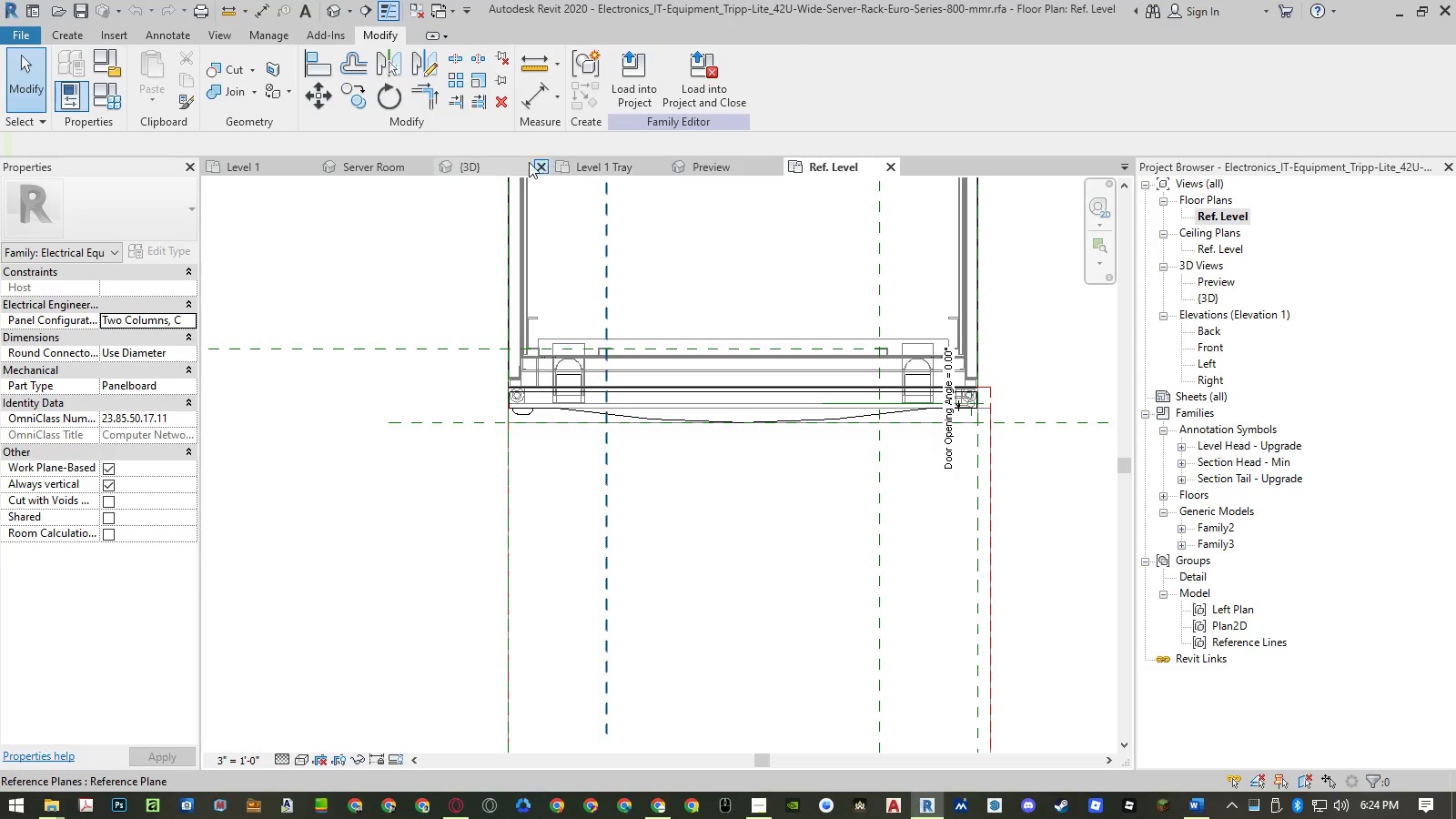 
left_click_drag(start_coordinate=[276, 169], to_coordinate=[266, 671])
 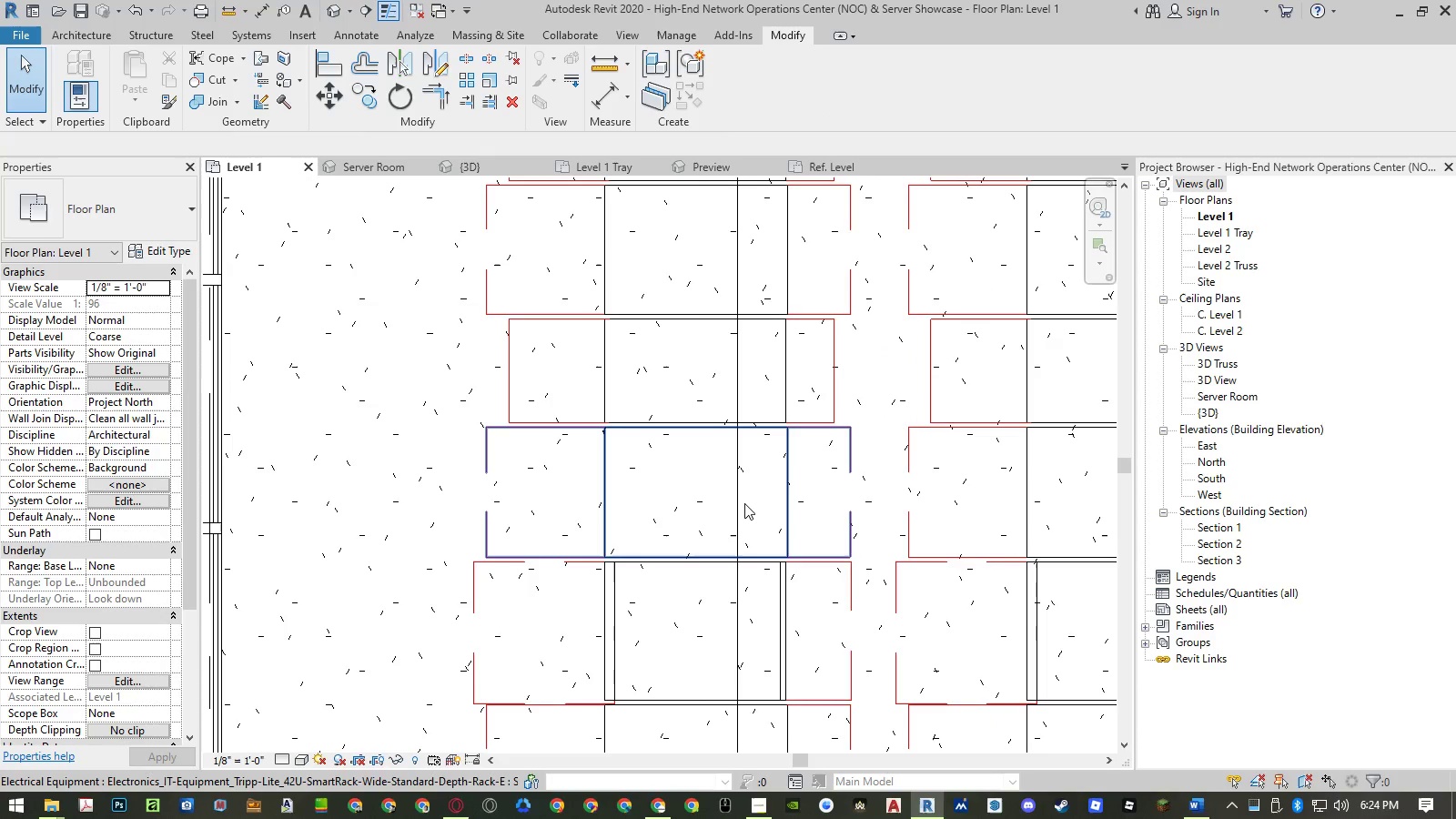 
scroll: coordinate [744, 503], scroll_direction: down, amount: 2.0
 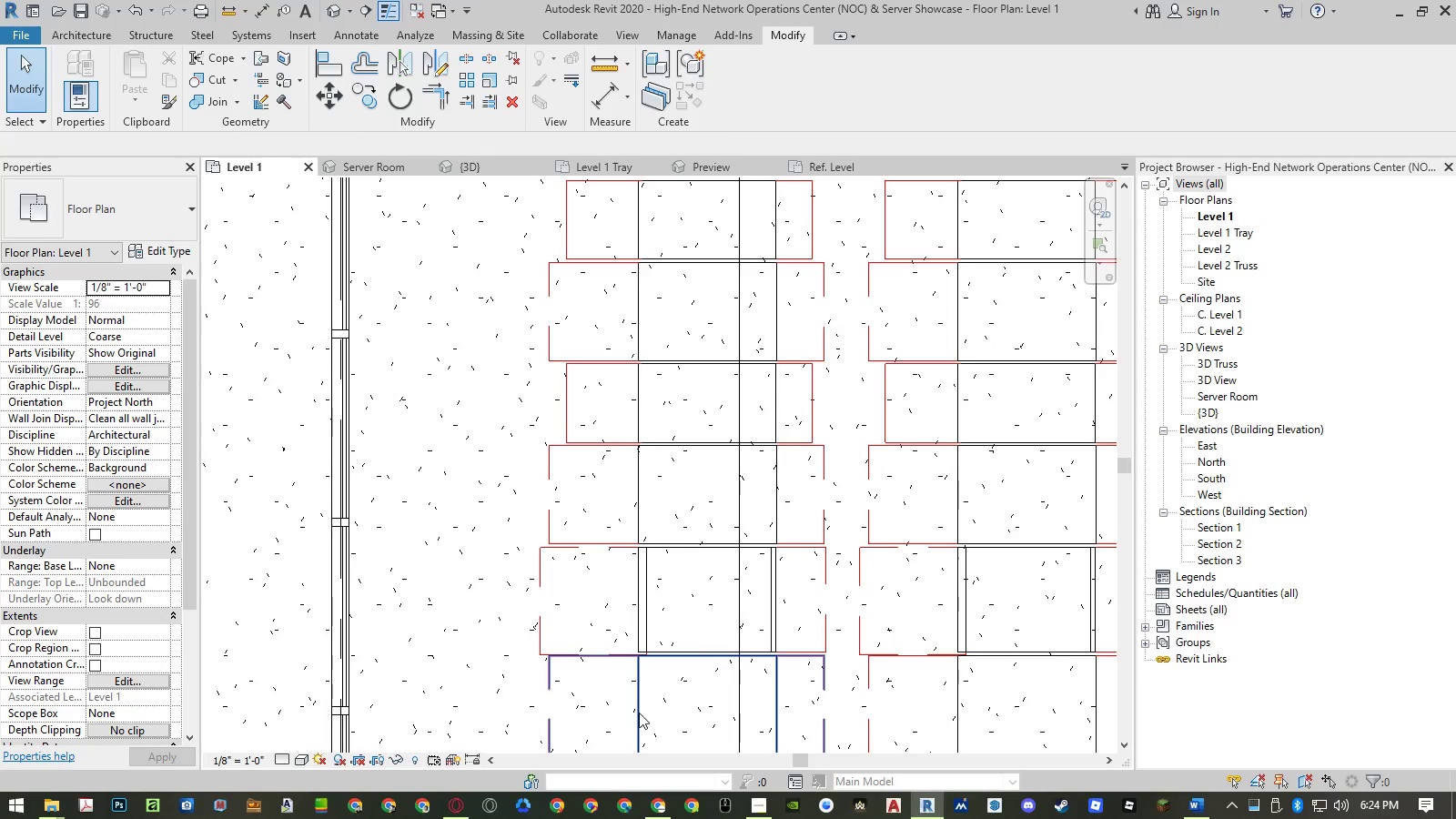 
scroll: coordinate [651, 644], scroll_direction: up, amount: 12.0
 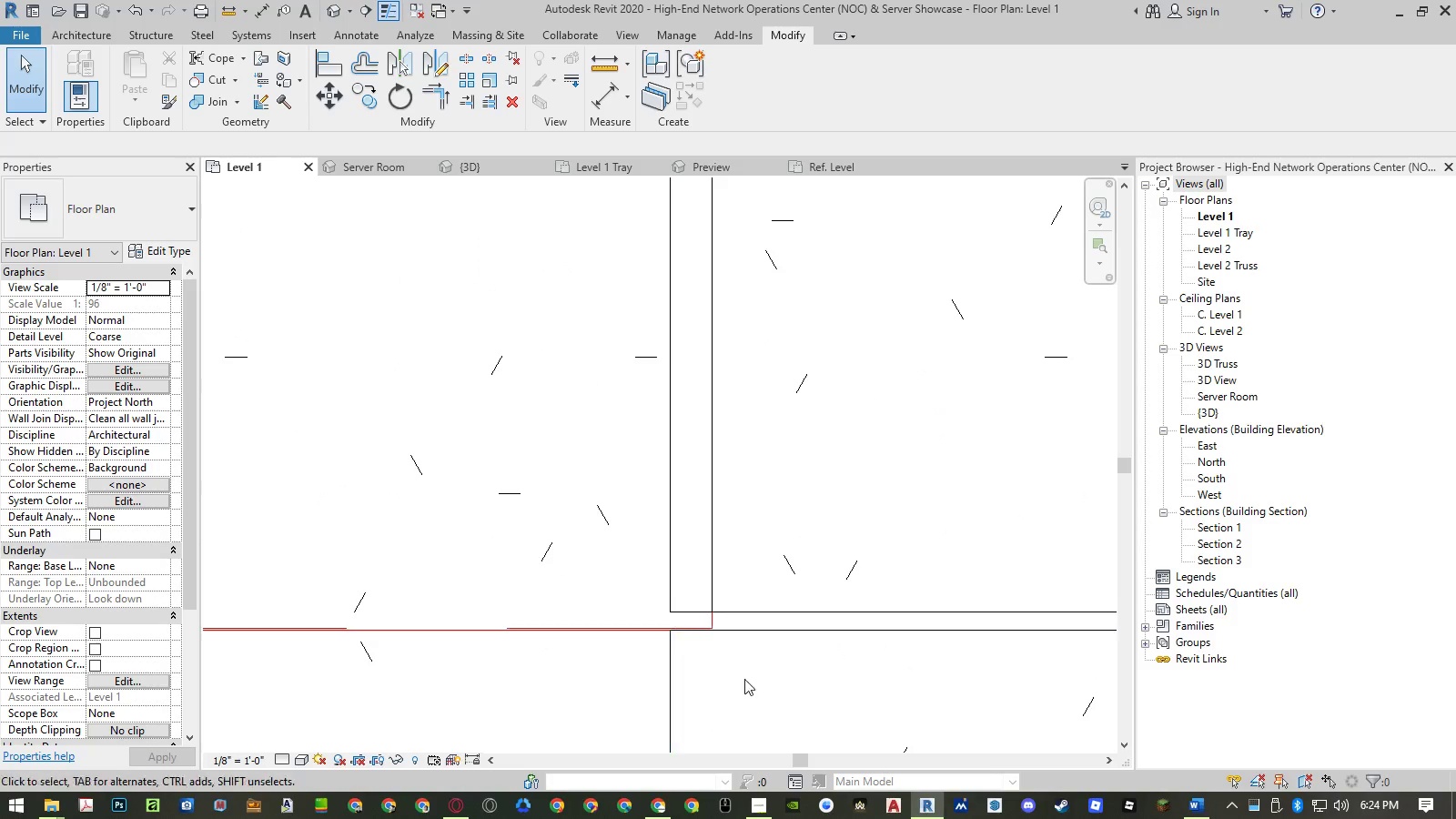 
scroll: coordinate [709, 618], scroll_direction: down, amount: 7.0
 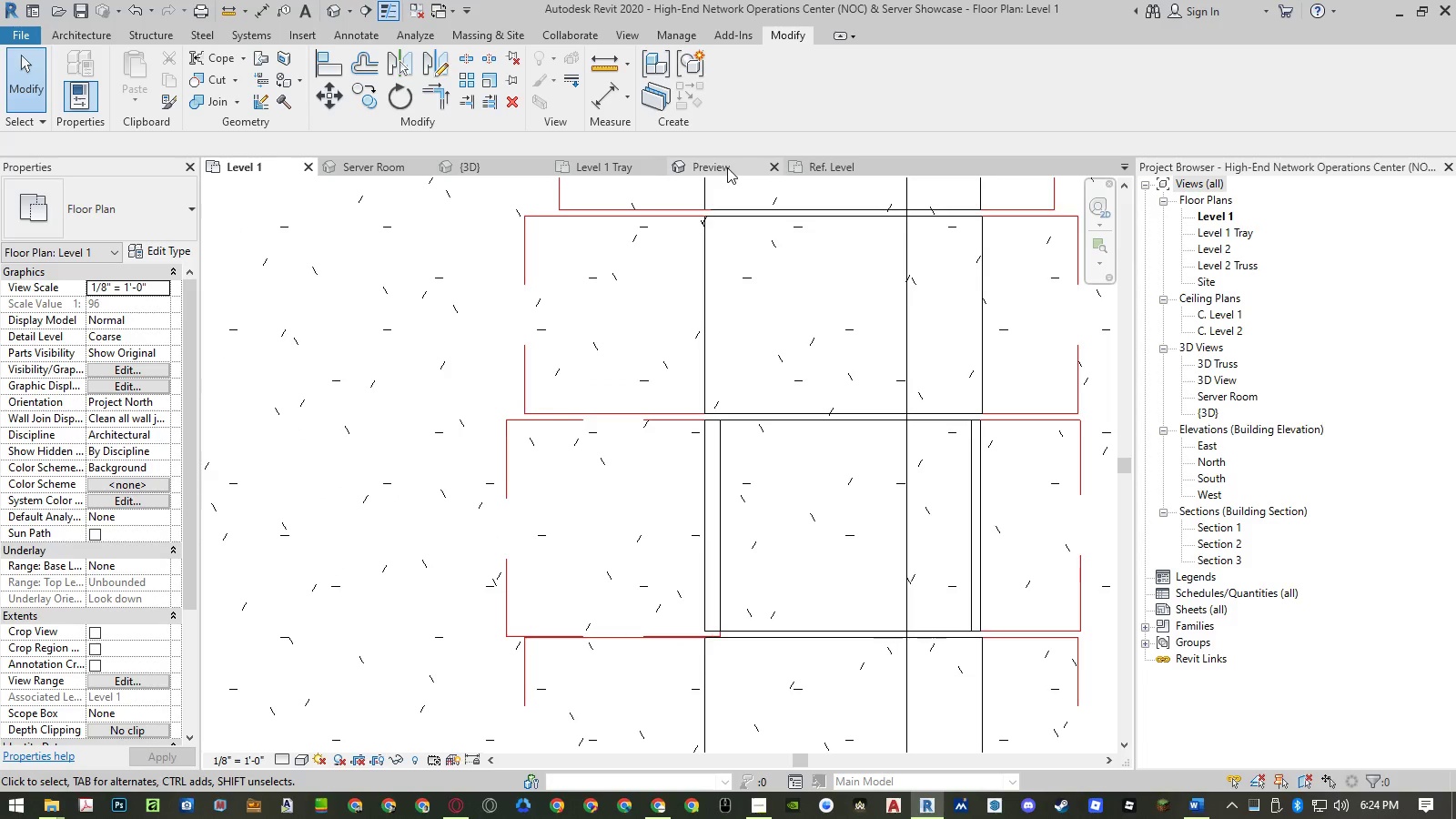 
left_click_drag(start_coordinate=[821, 164], to_coordinate=[266, 671])
 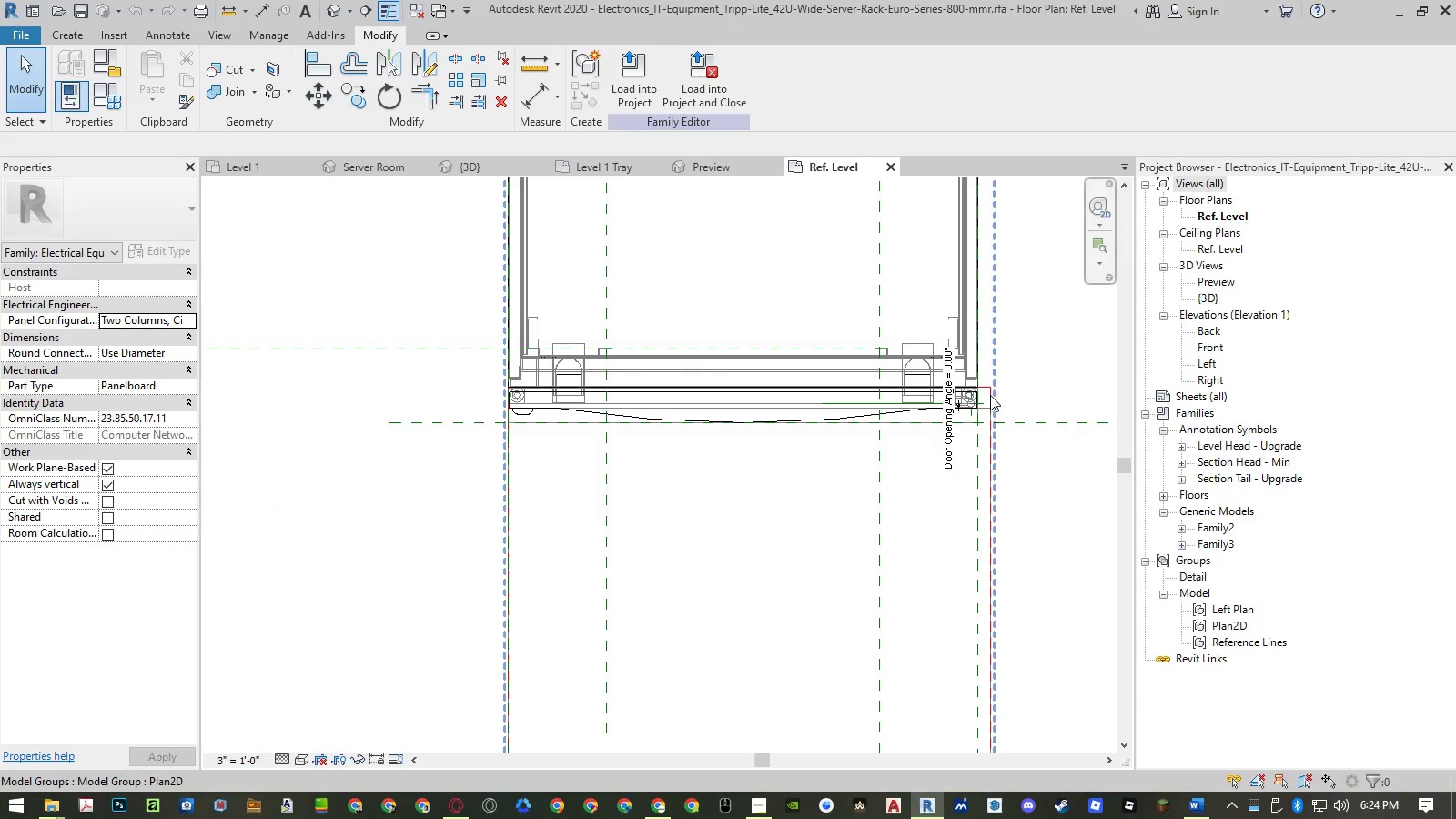 
left_click([983, 389])
 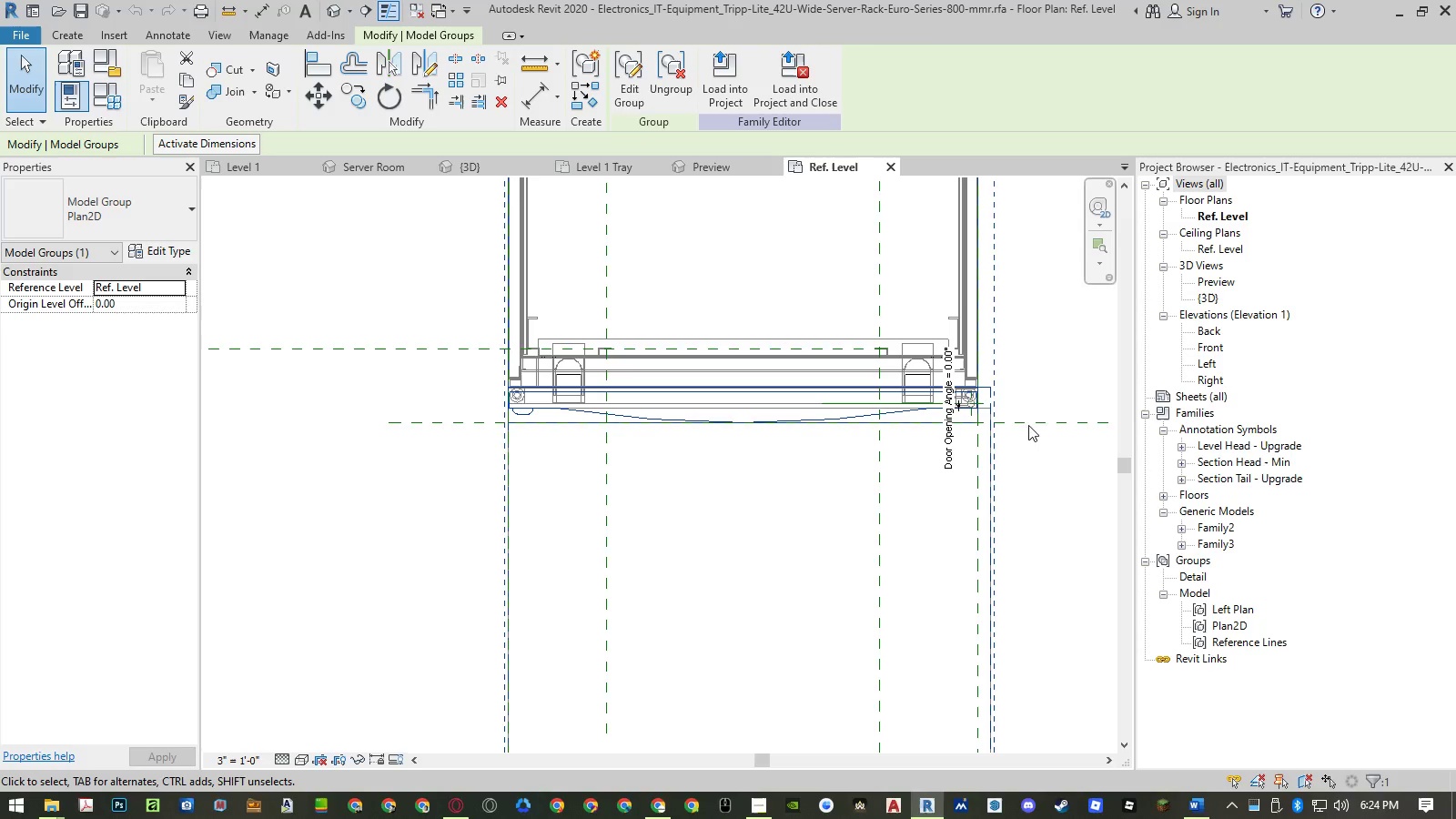 
right_click([990, 451])
 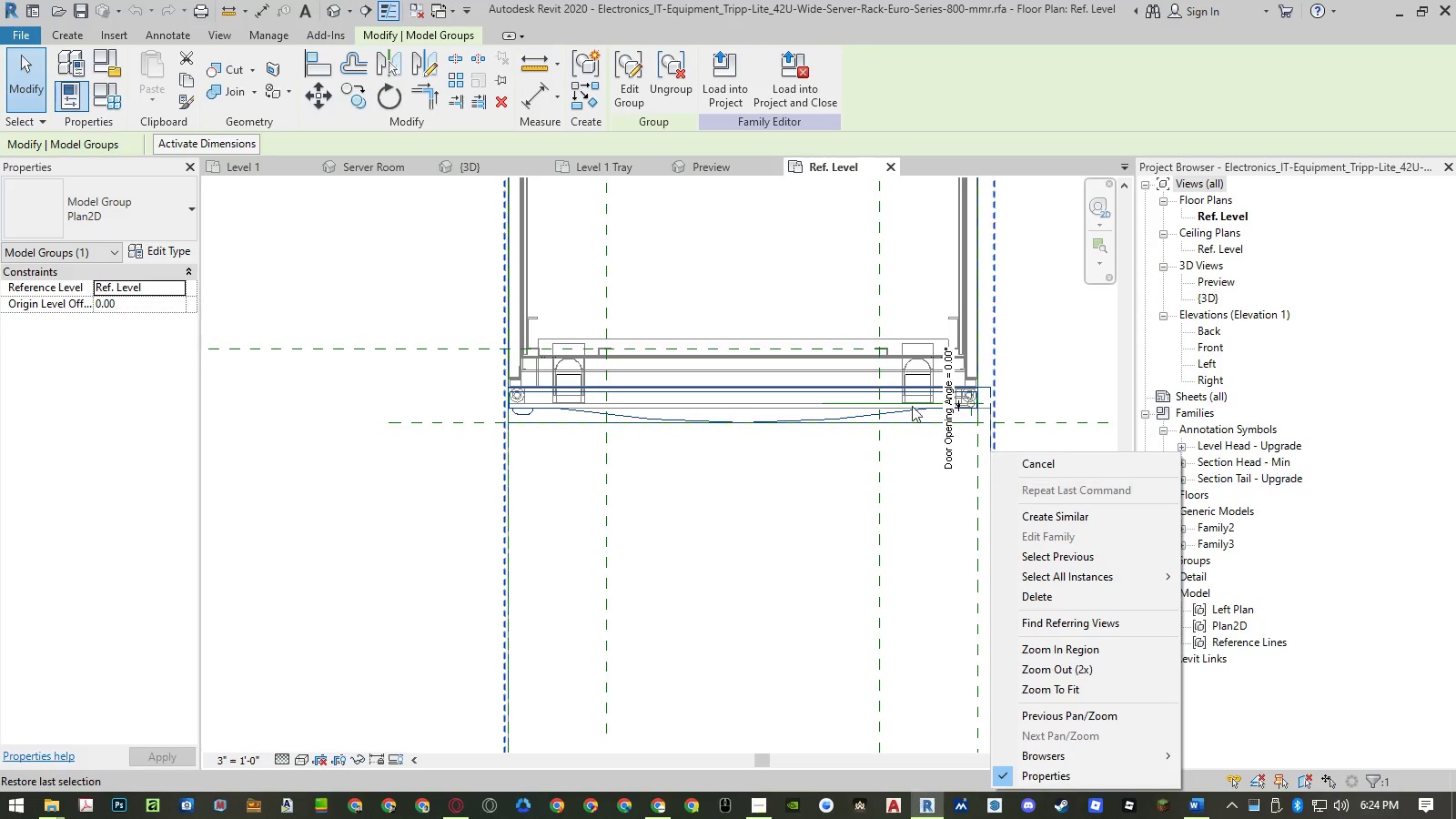 
left_click([164, 255])
 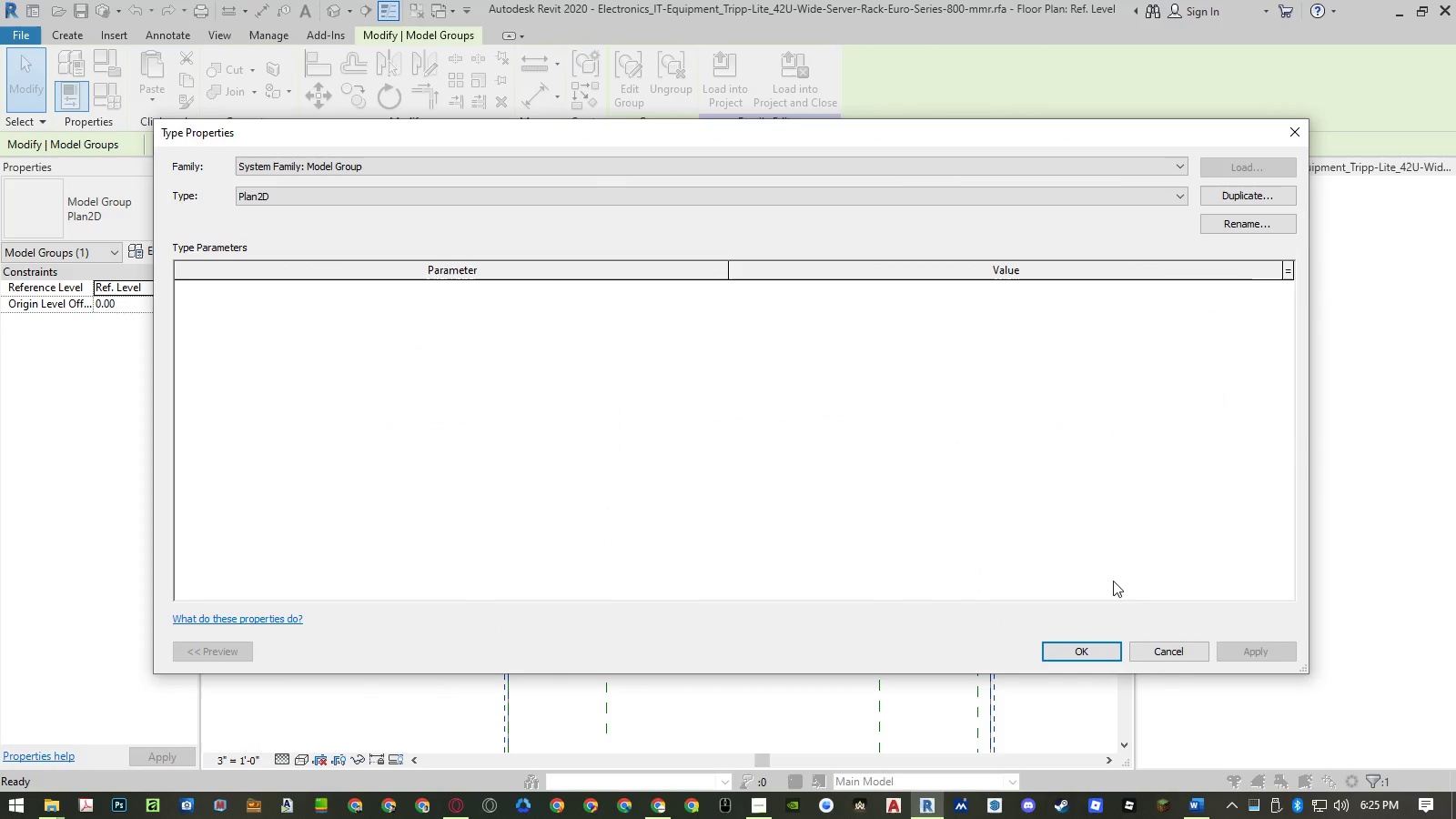 
left_click([1186, 645])
 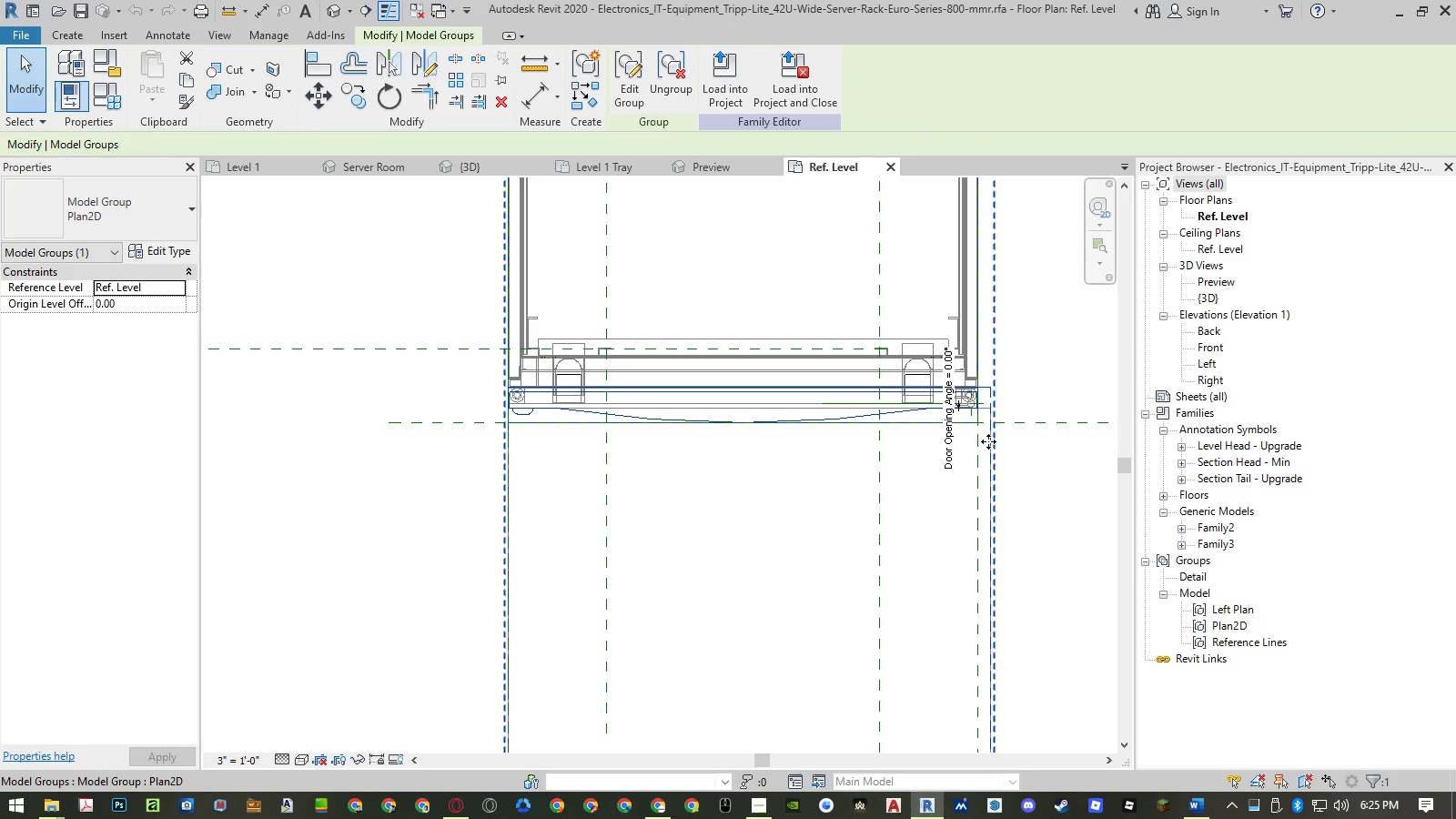 
right_click([988, 441])
 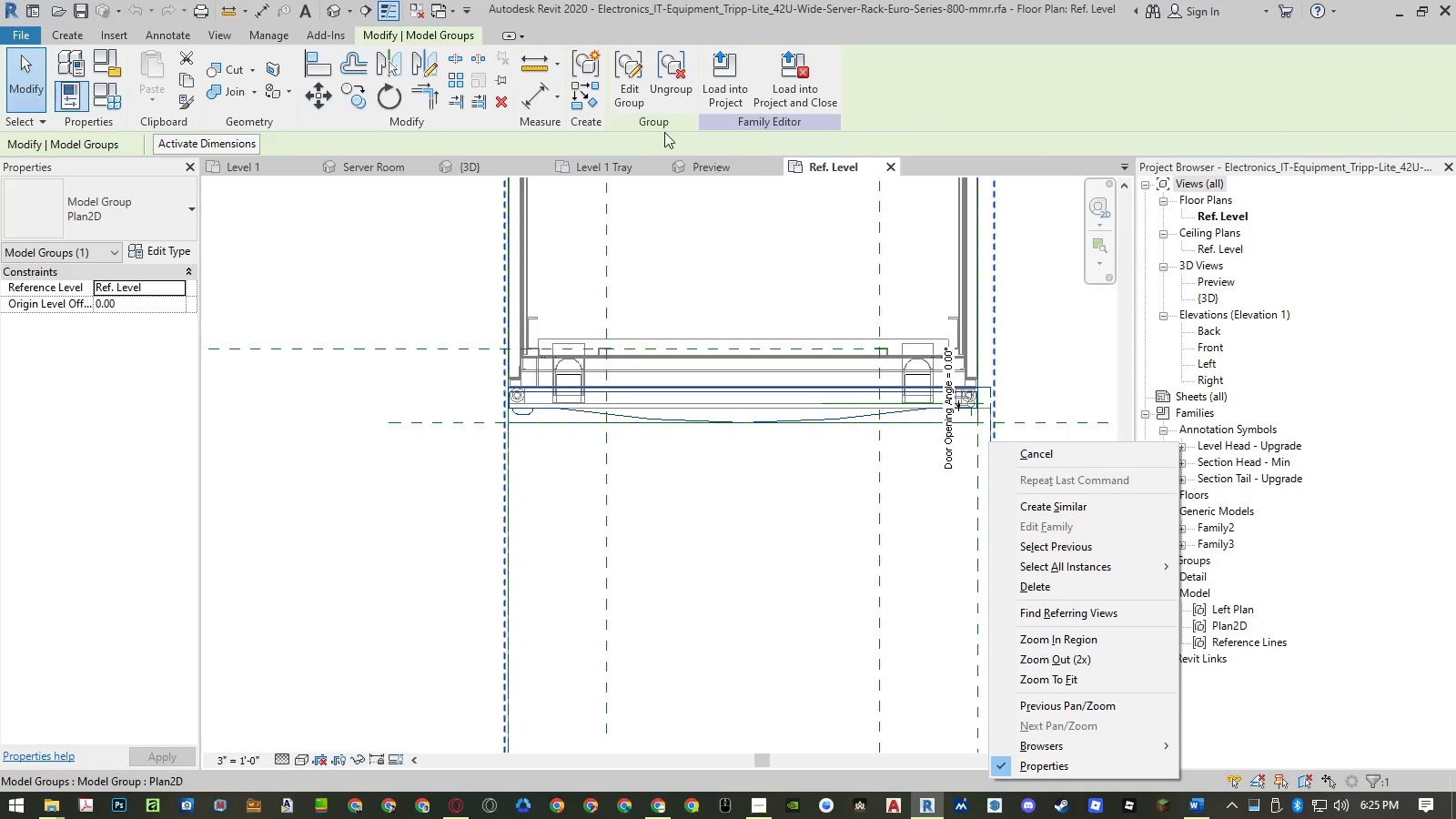 
left_click([637, 86])
 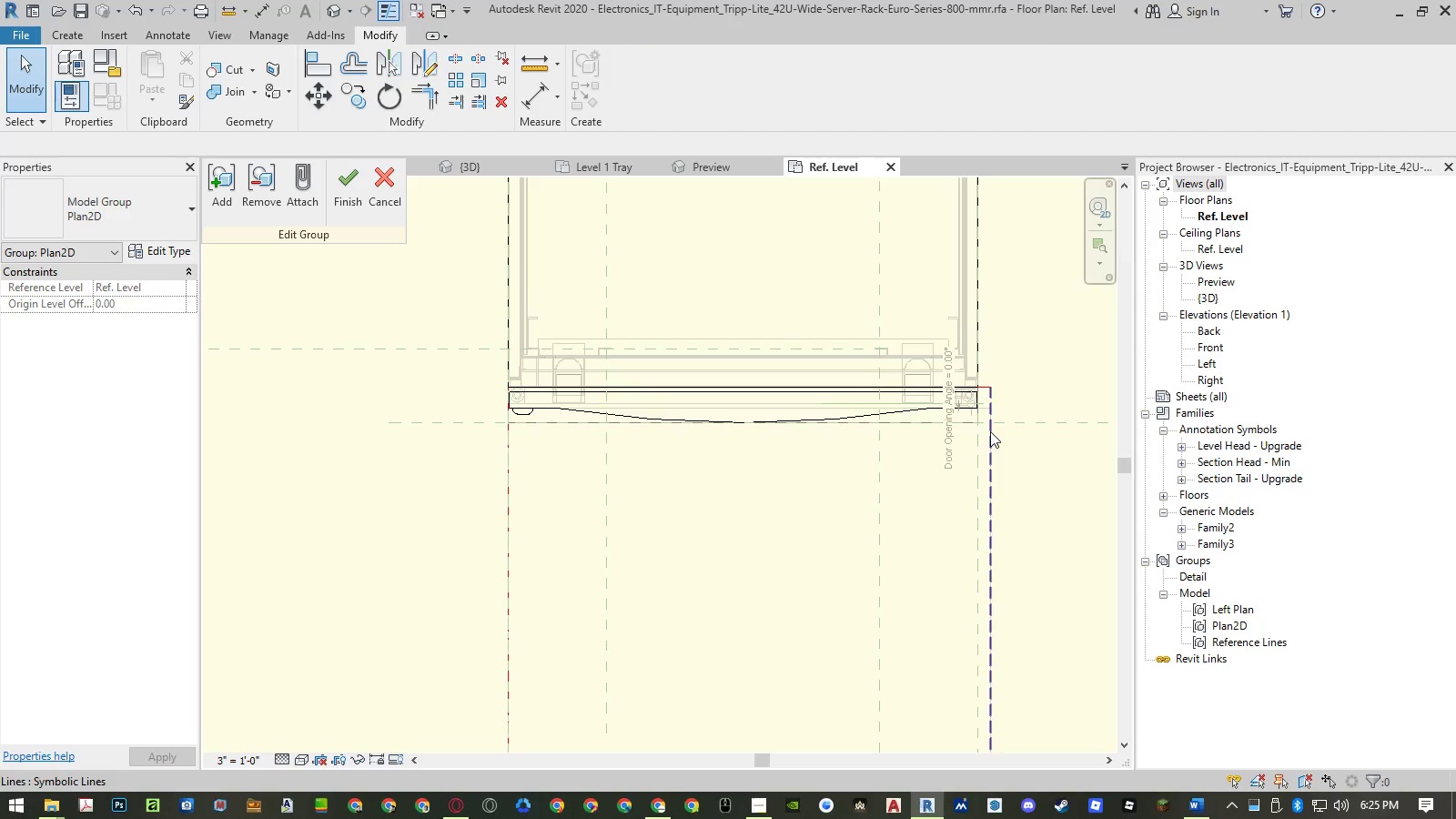 
type(al)
 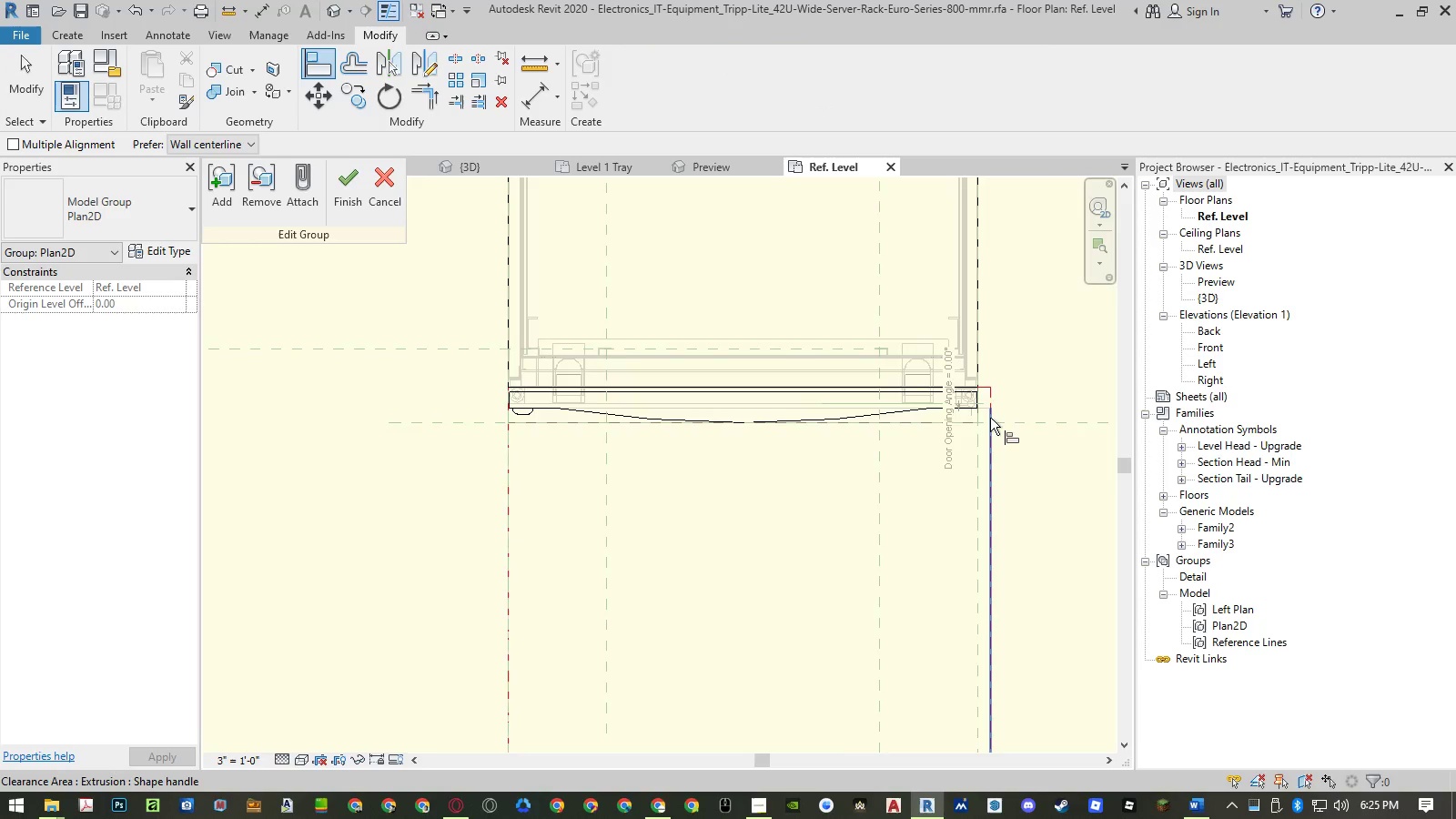 
scroll: coordinate [990, 418], scroll_direction: up, amount: 2.0
 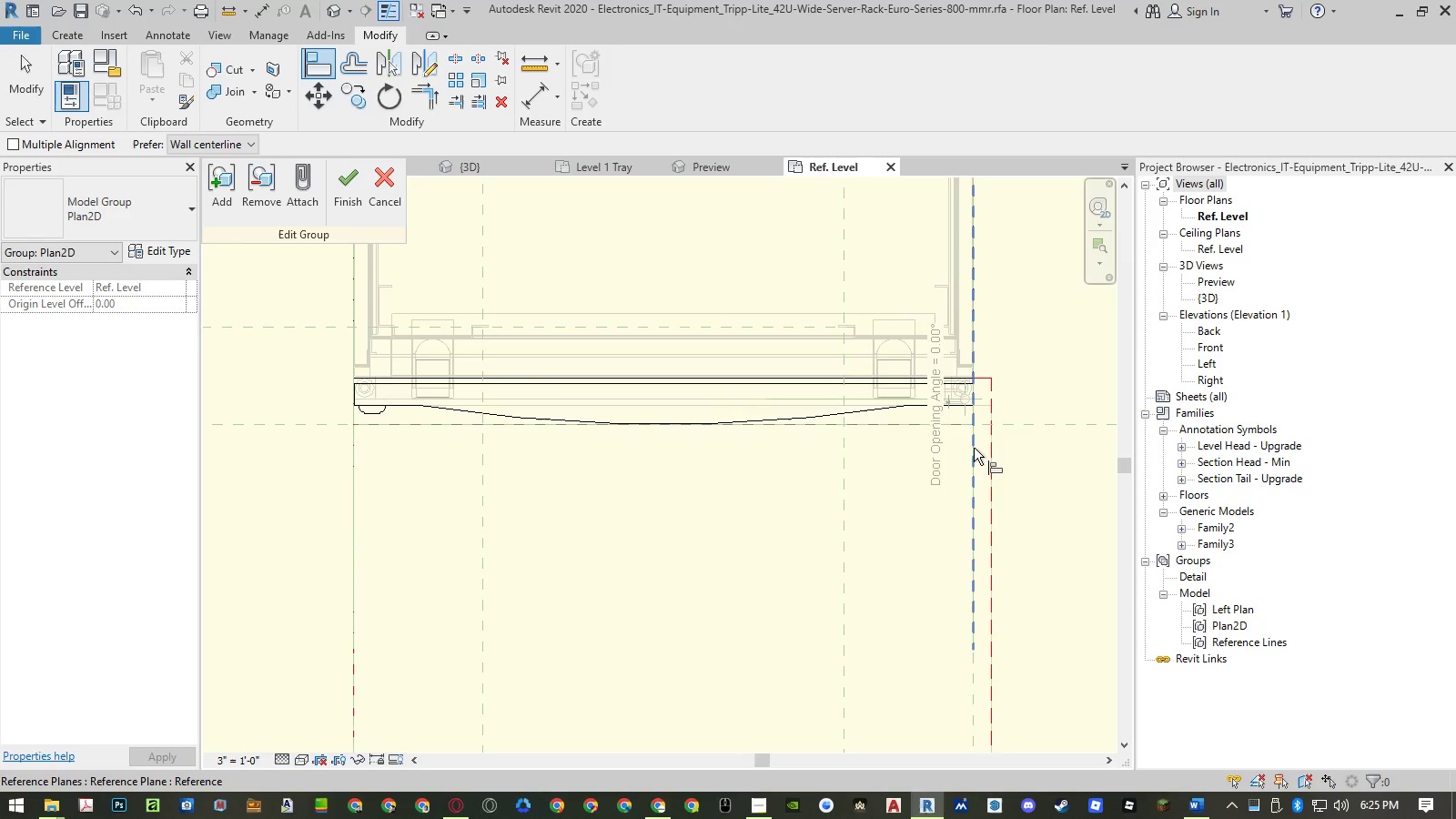 
left_click([974, 448])
 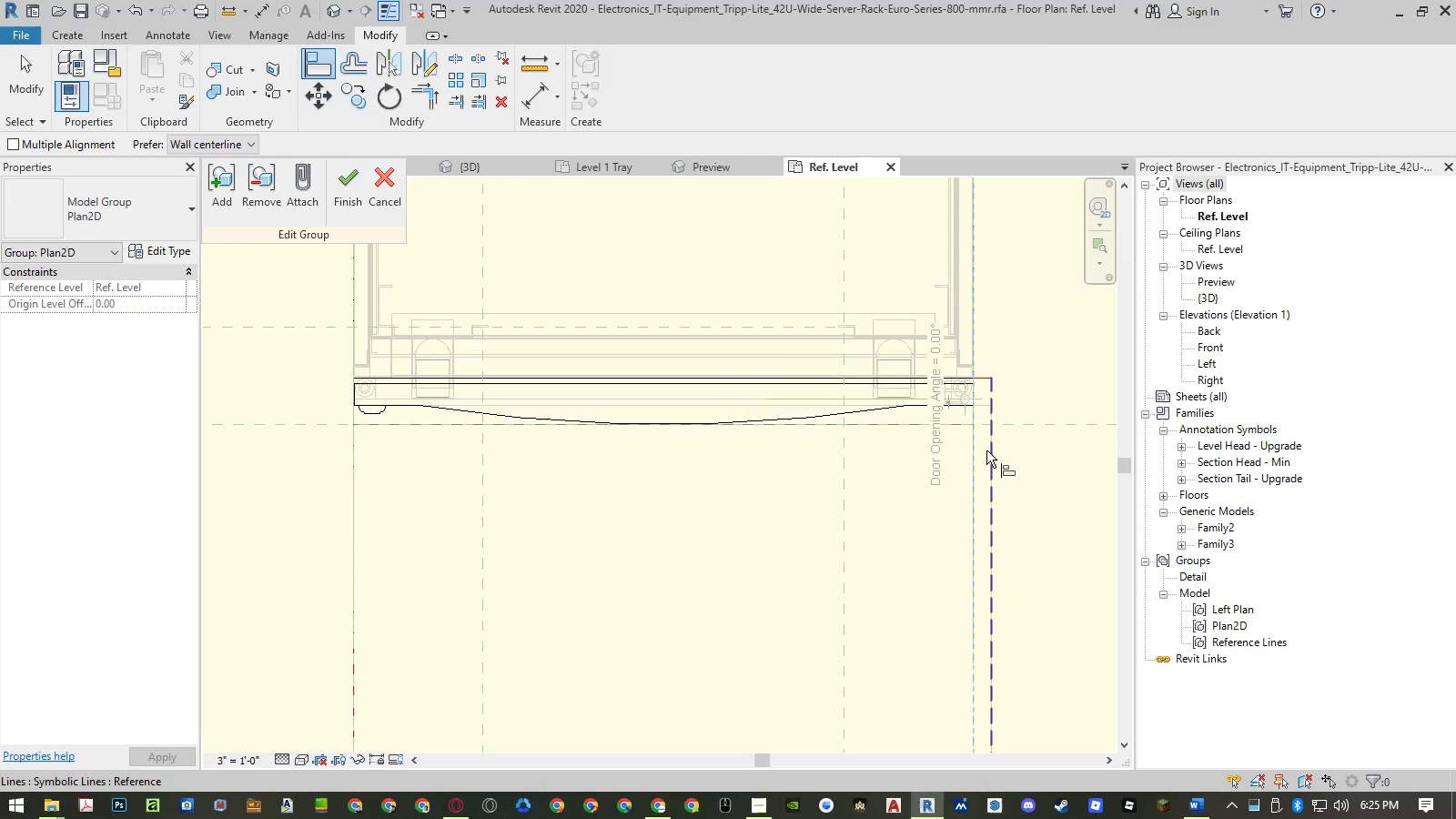 
left_click([986, 450])
 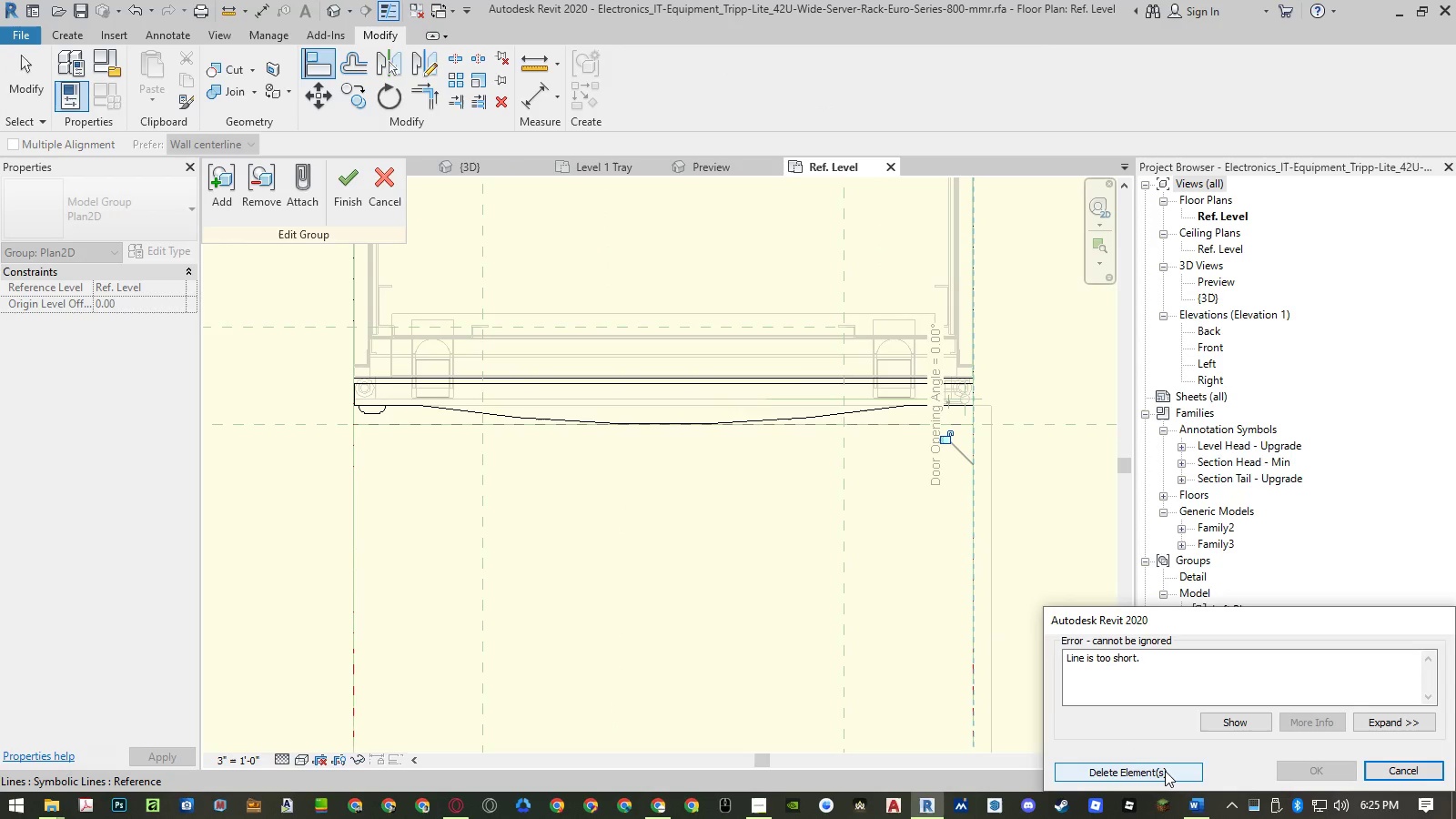 
left_click([1165, 771])
 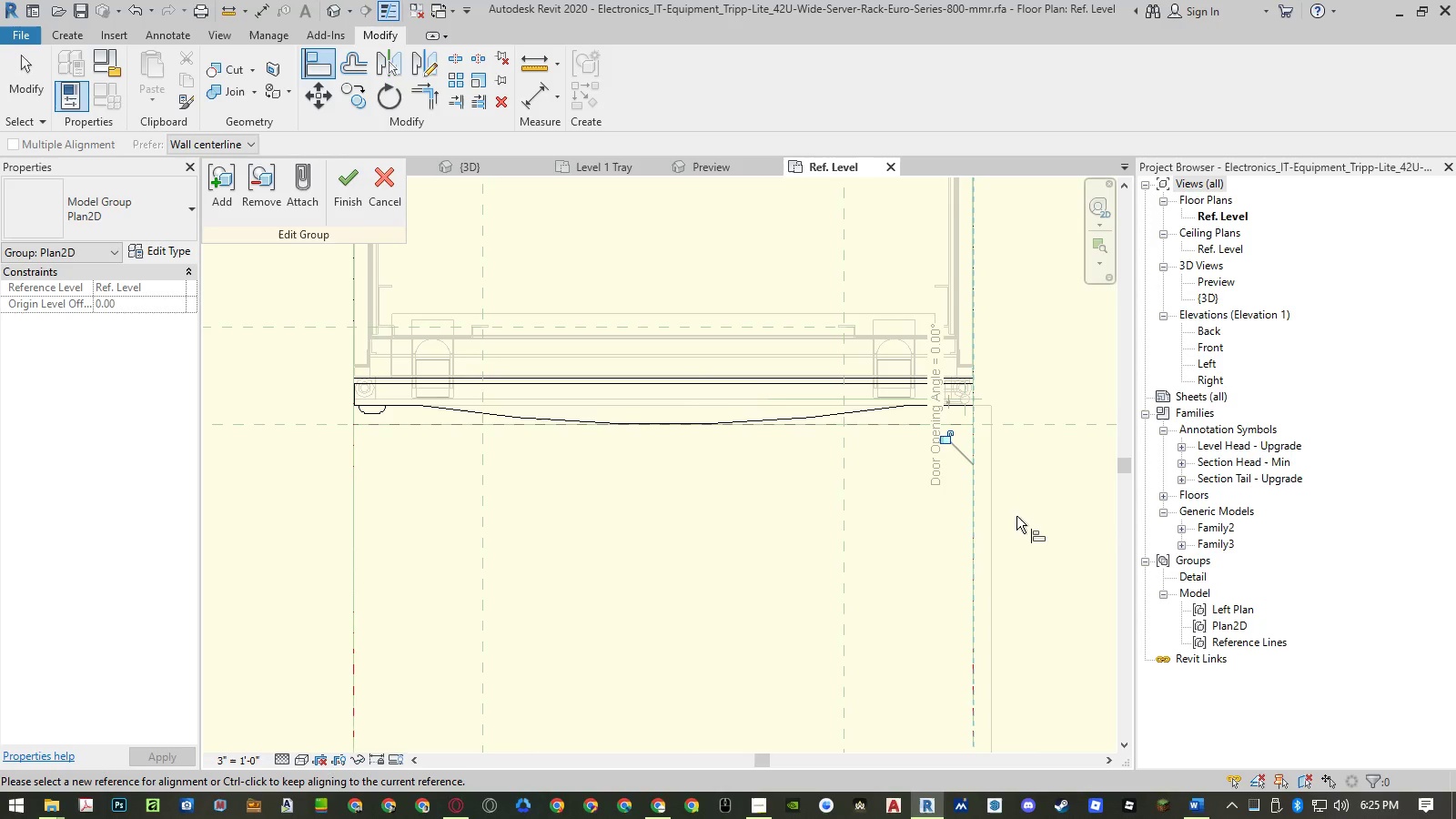 
scroll: coordinate [1004, 560], scroll_direction: down, amount: 7.0
 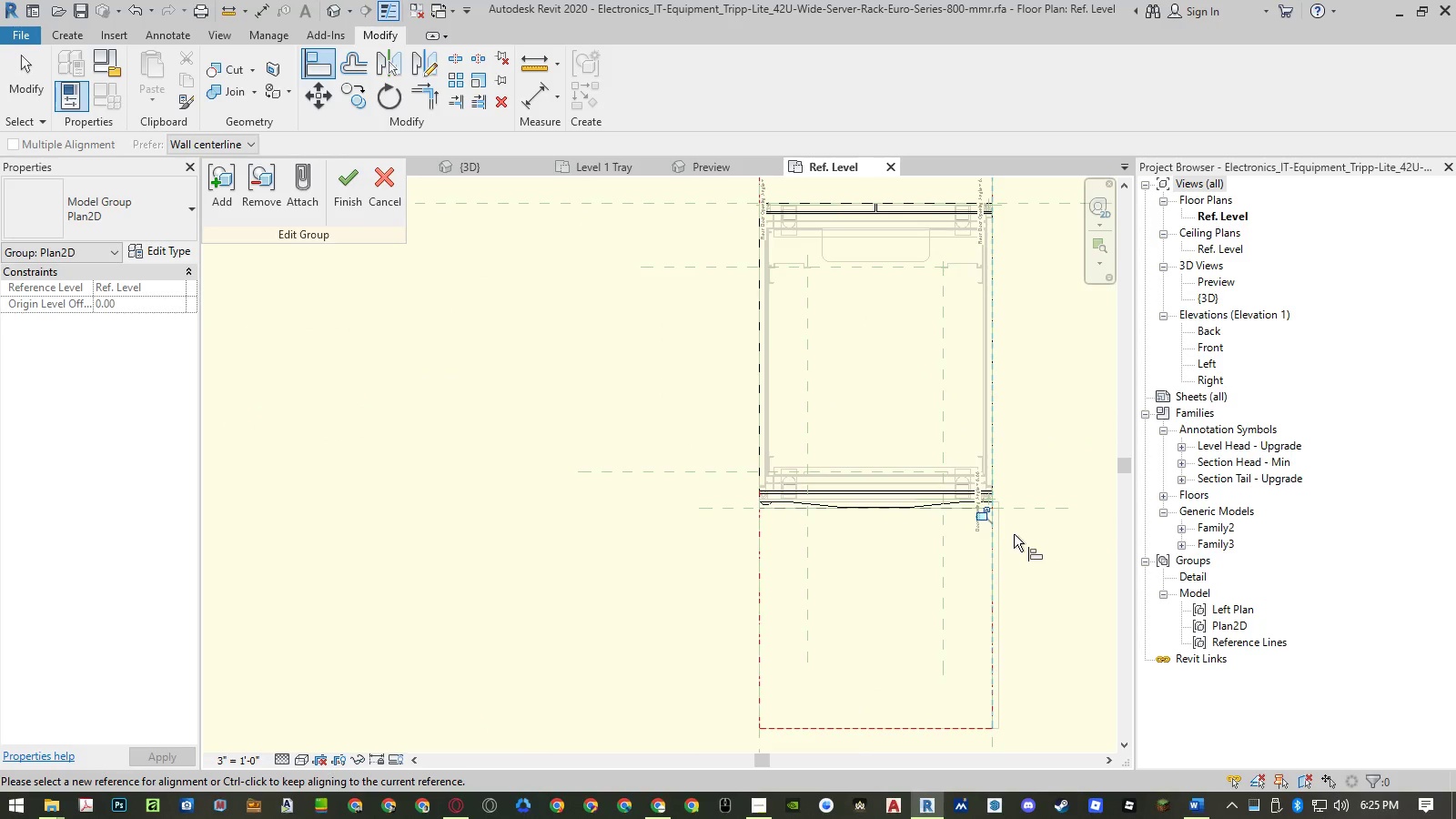 
key(Escape)
 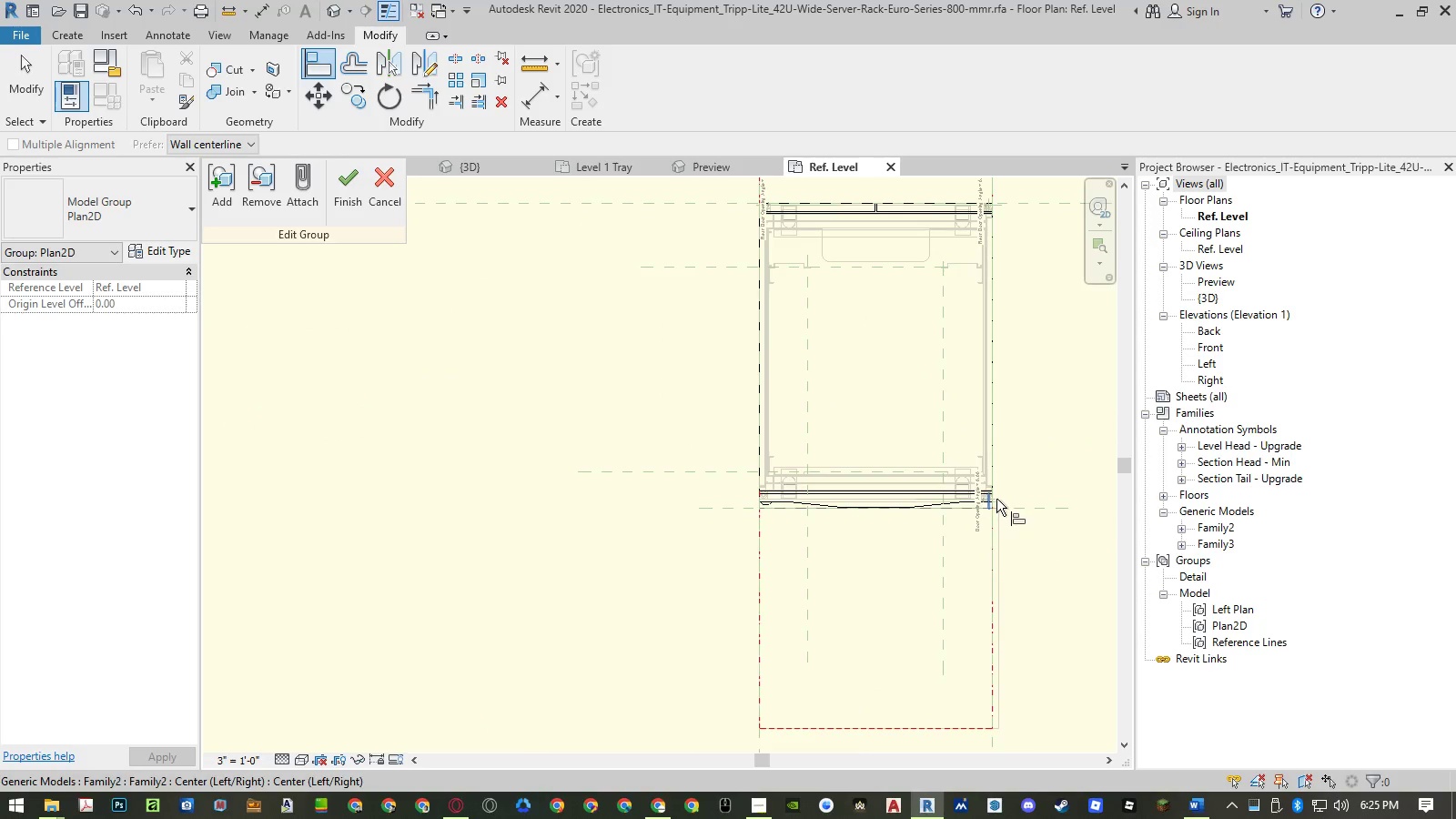 
key(Escape)
 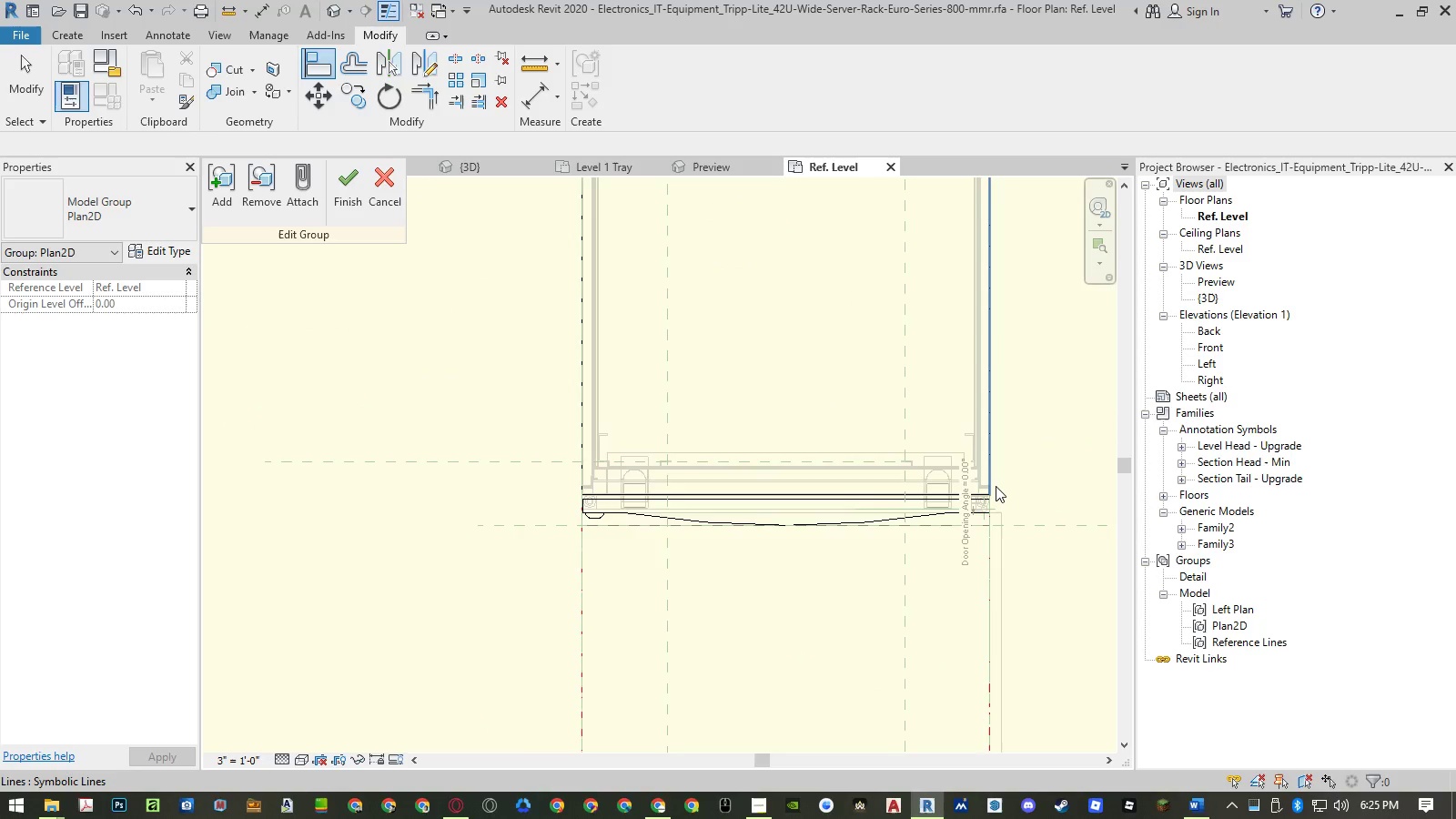 
scroll: coordinate [996, 486], scroll_direction: up, amount: 4.0
 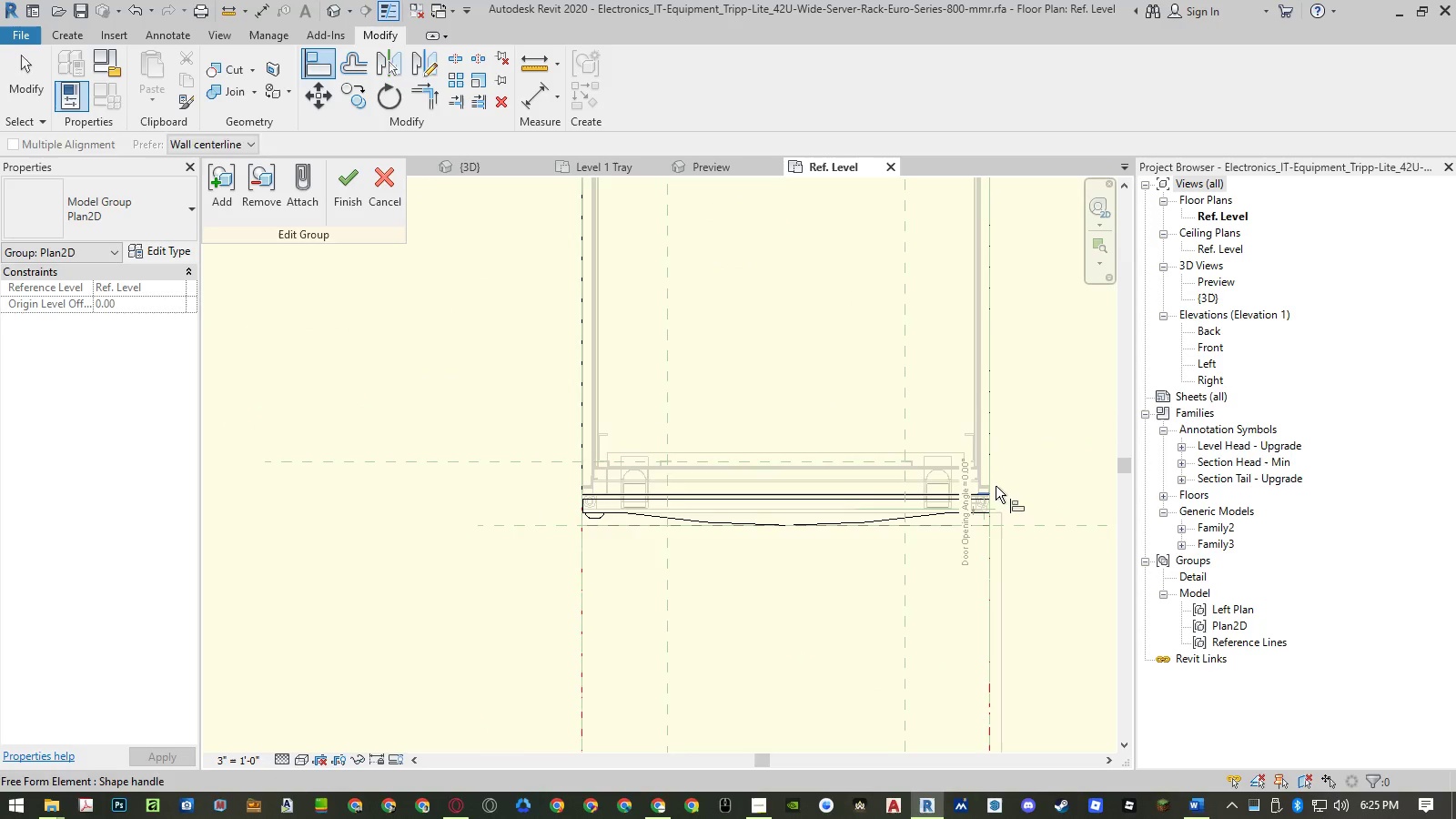 
key(Escape)
 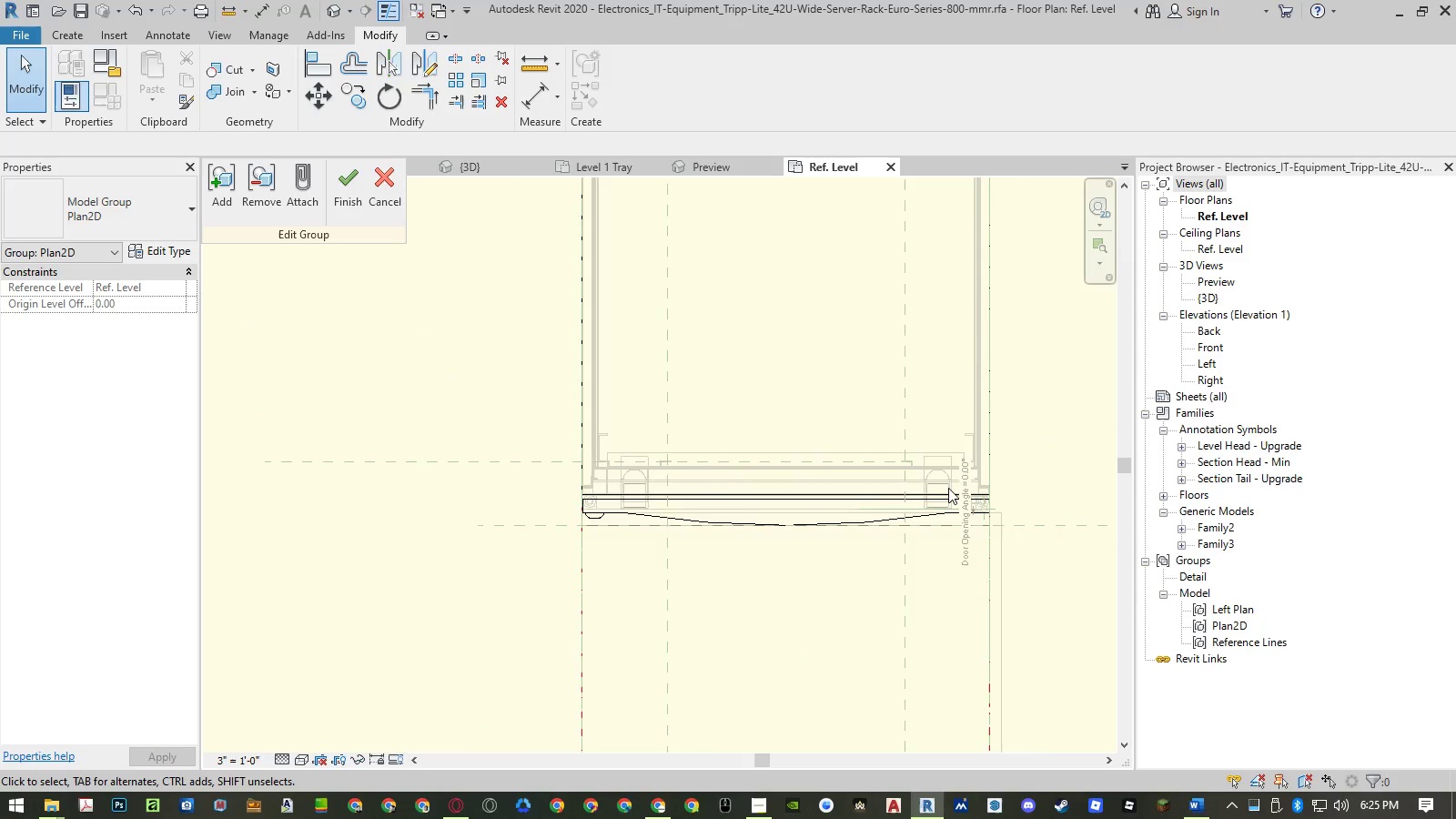 
scroll: coordinate [945, 488], scroll_direction: up, amount: 4.0
 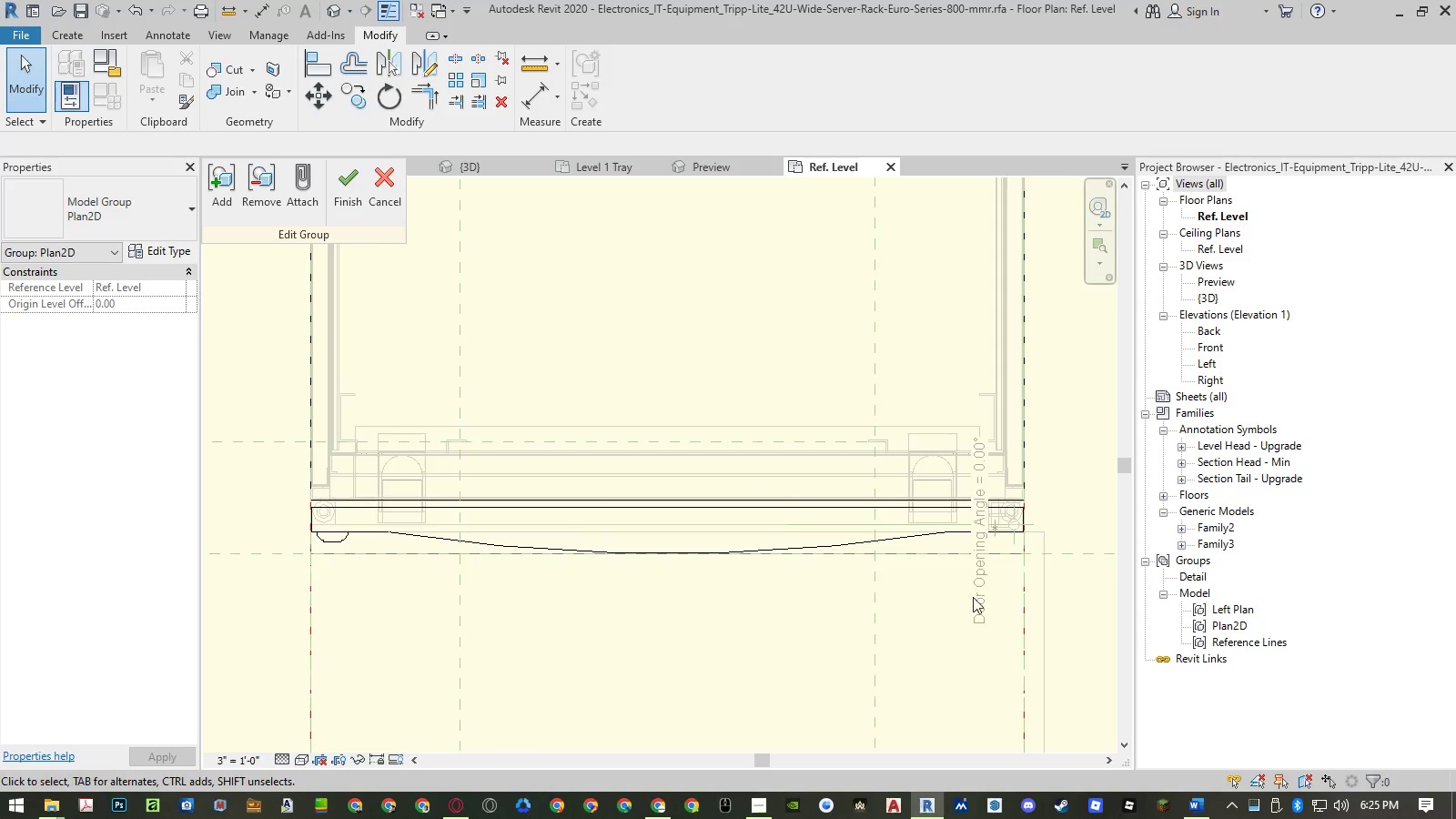 
scroll: coordinate [975, 599], scroll_direction: down, amount: 9.0
 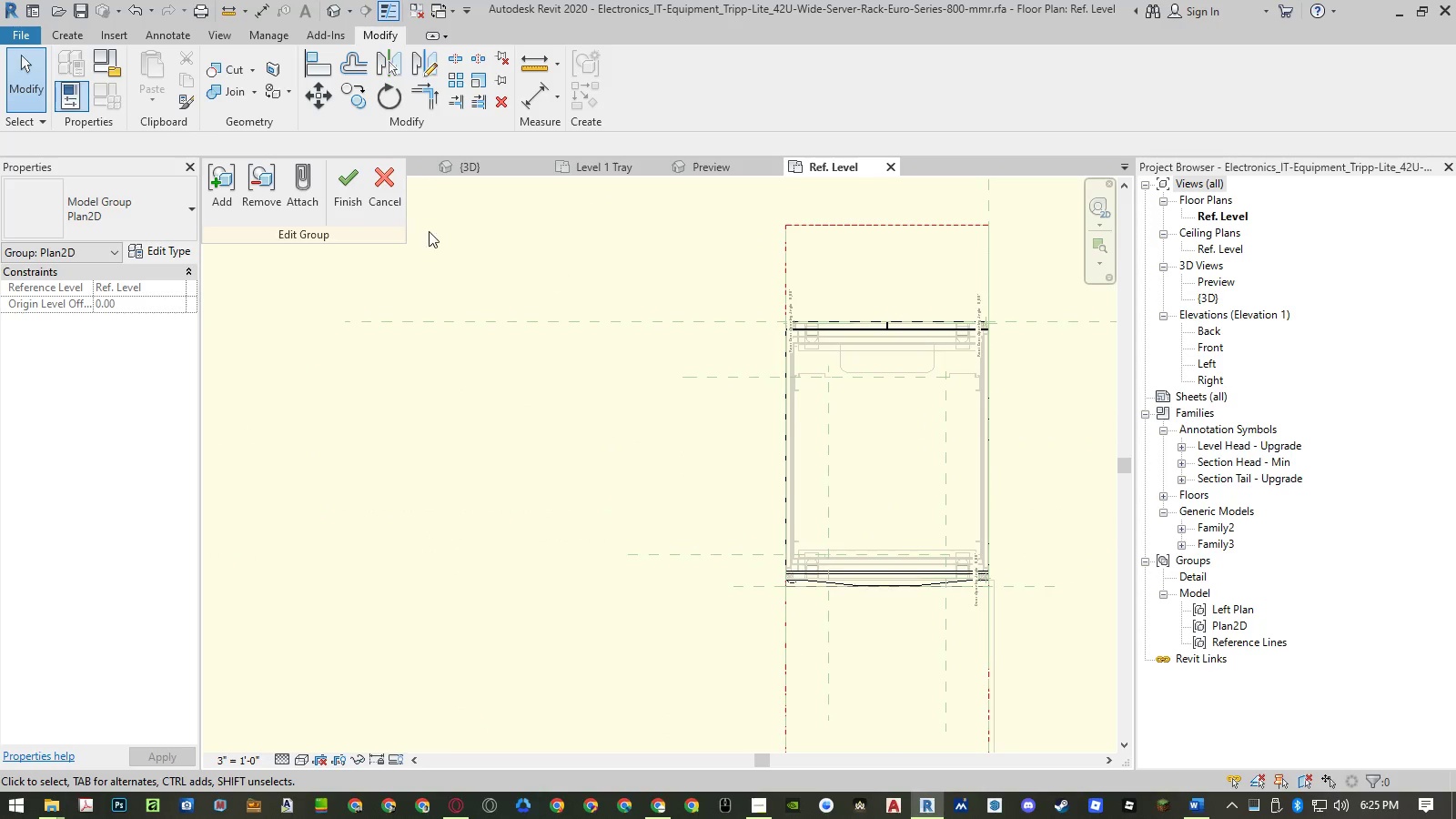 
left_click([348, 195])
 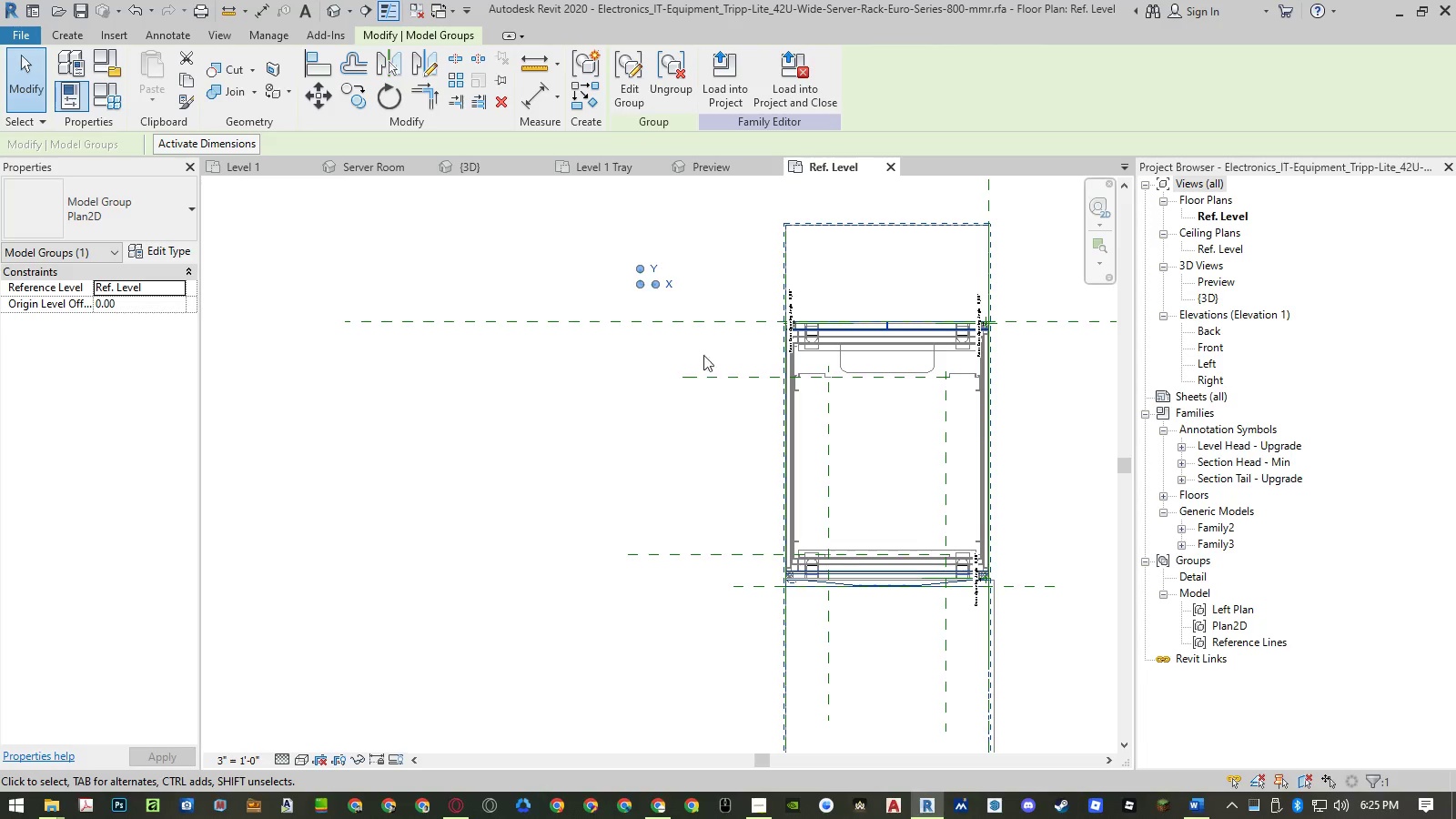 
scroll: coordinate [982, 269], scroll_direction: up, amount: 5.0
 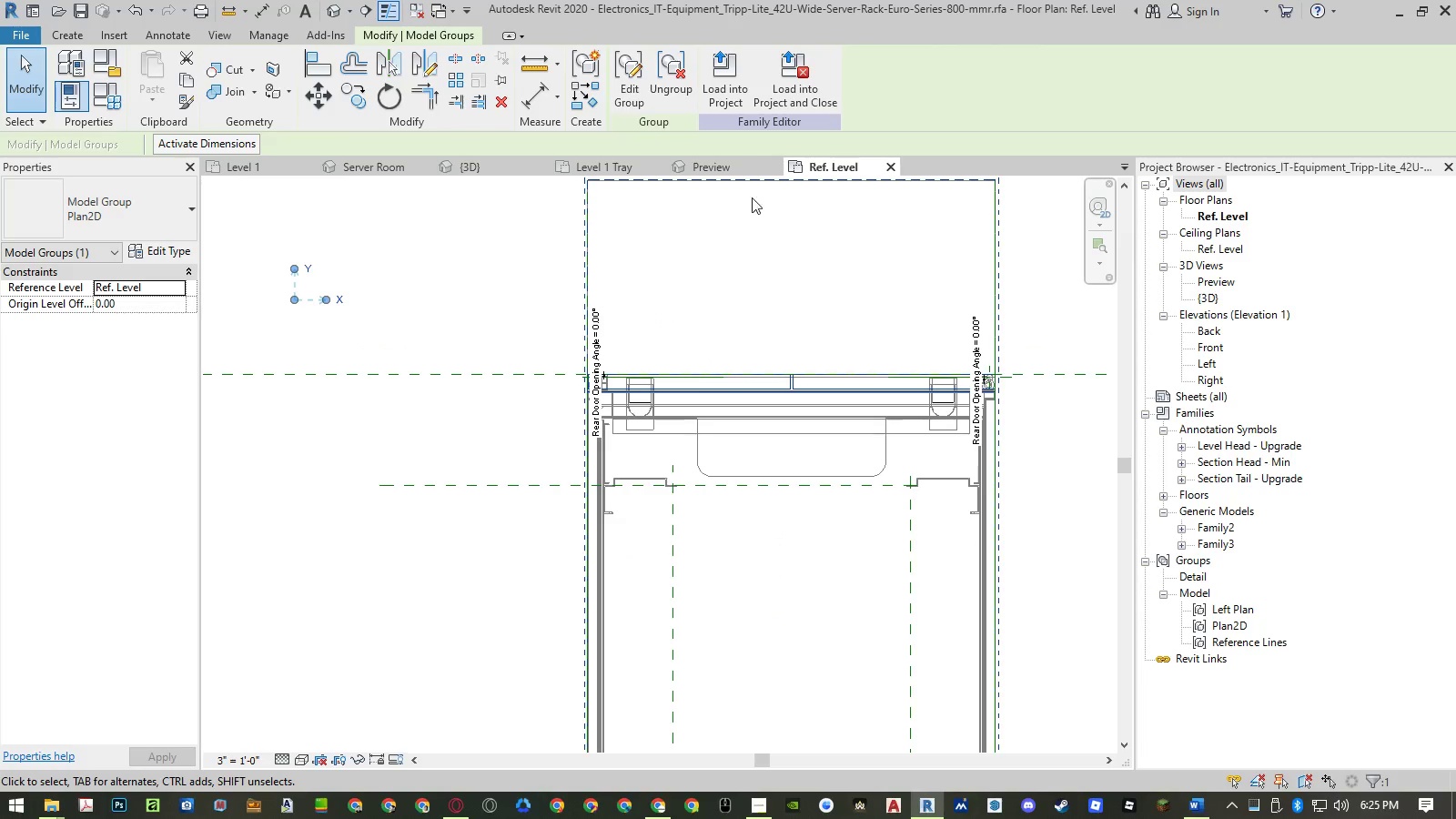 
left_click([778, 87])
 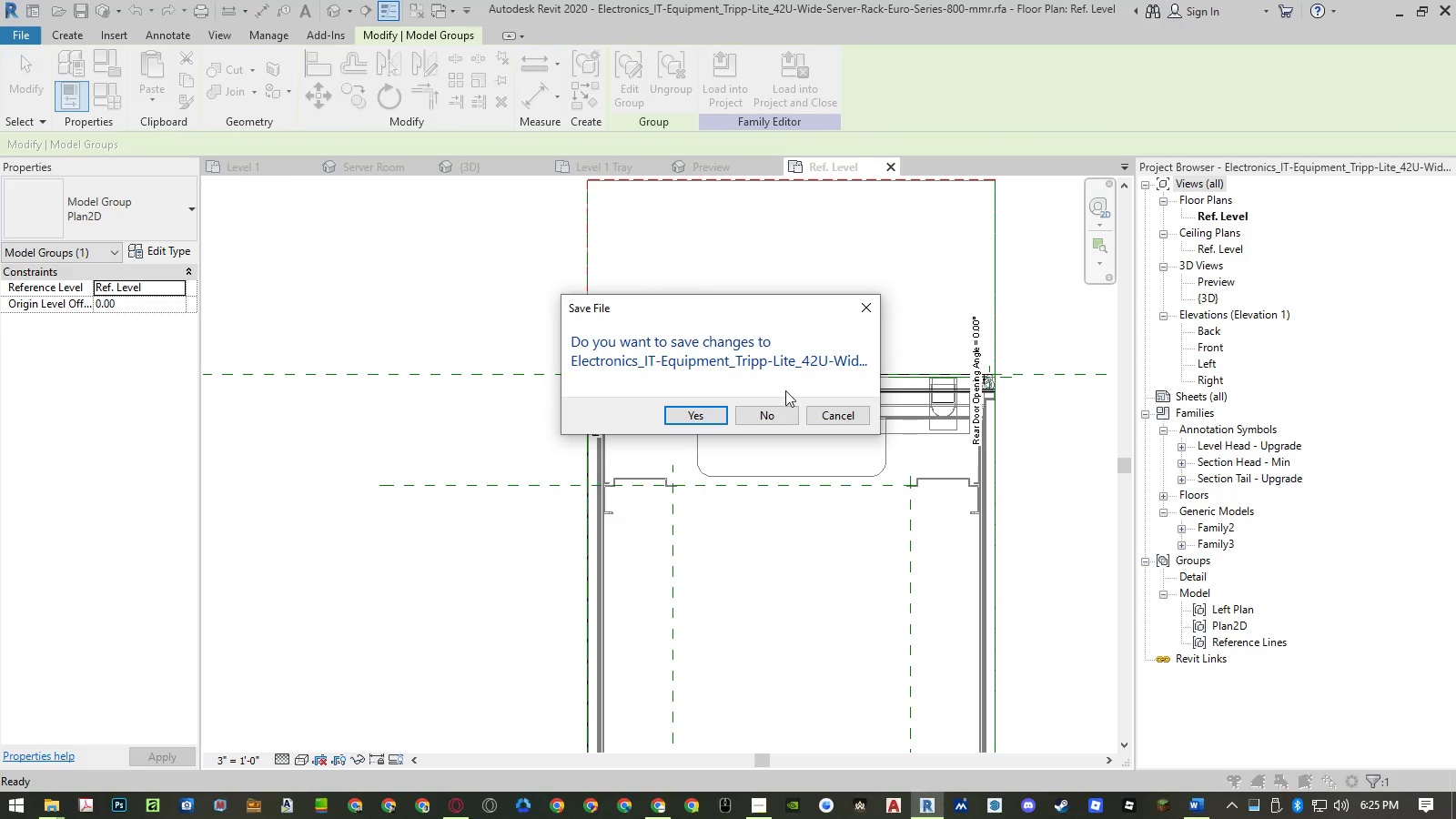 
left_click([770, 419])
 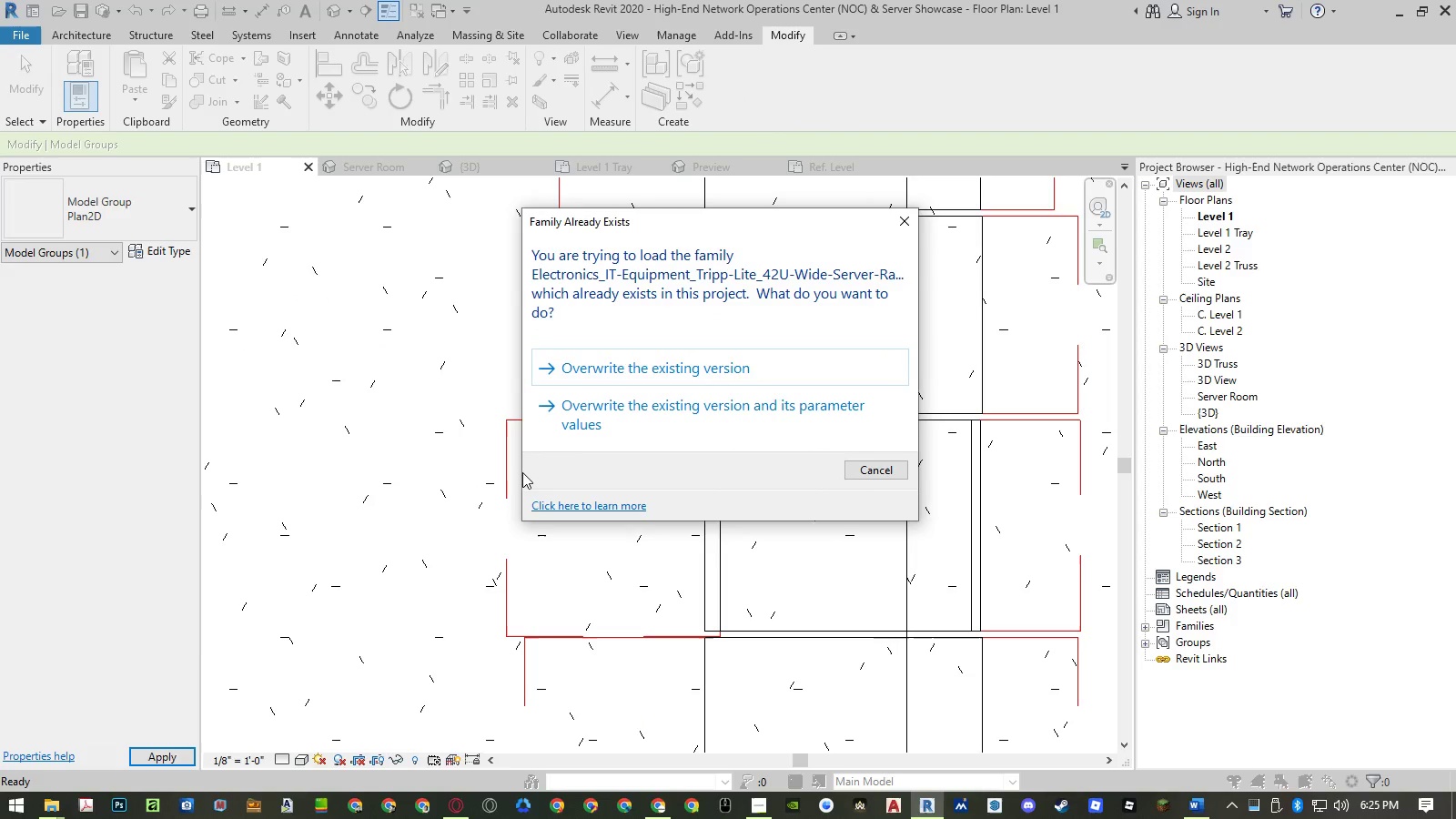 
left_click([634, 374])
 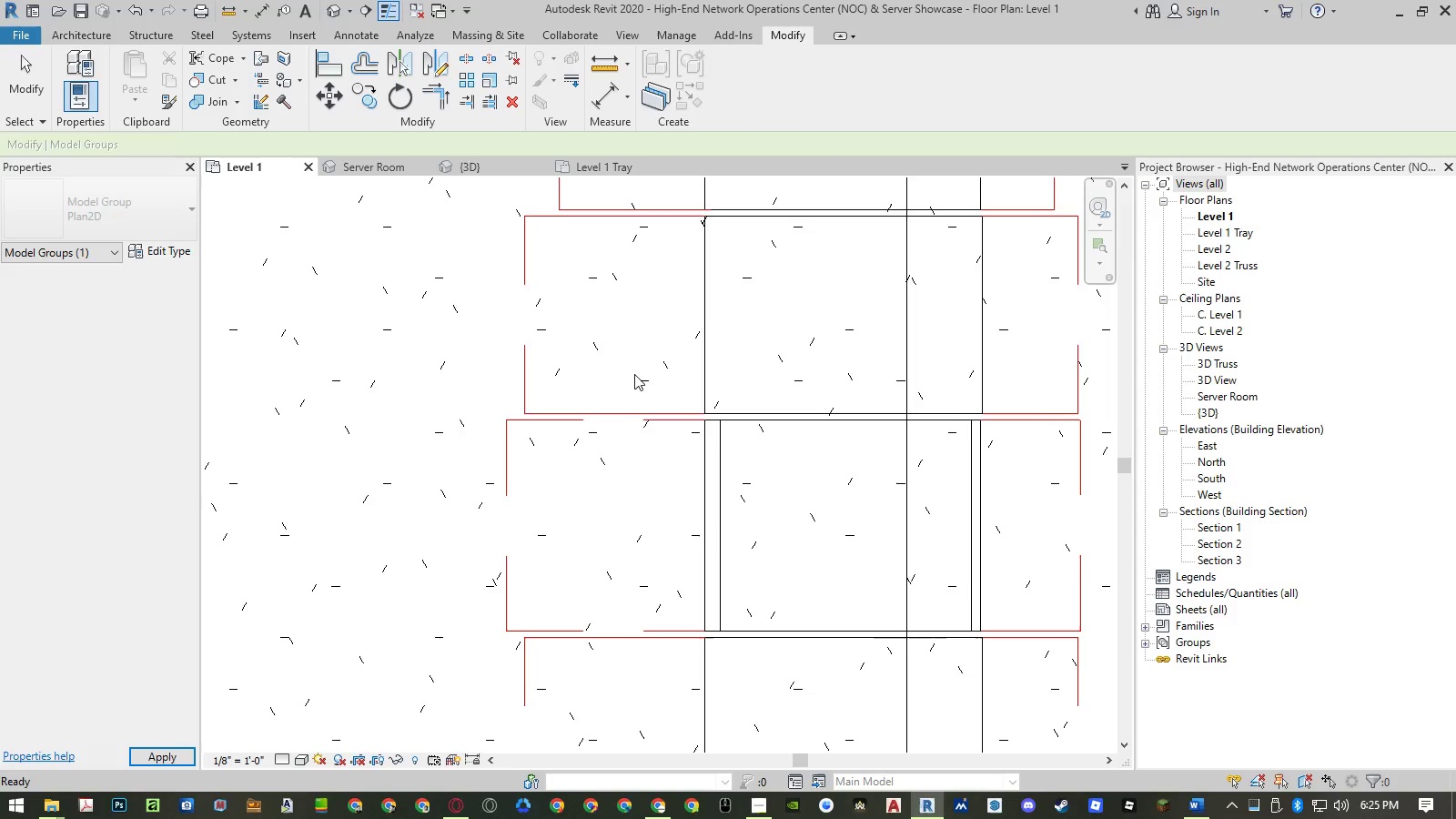 
scroll: coordinate [836, 494], scroll_direction: down, amount: 6.0
 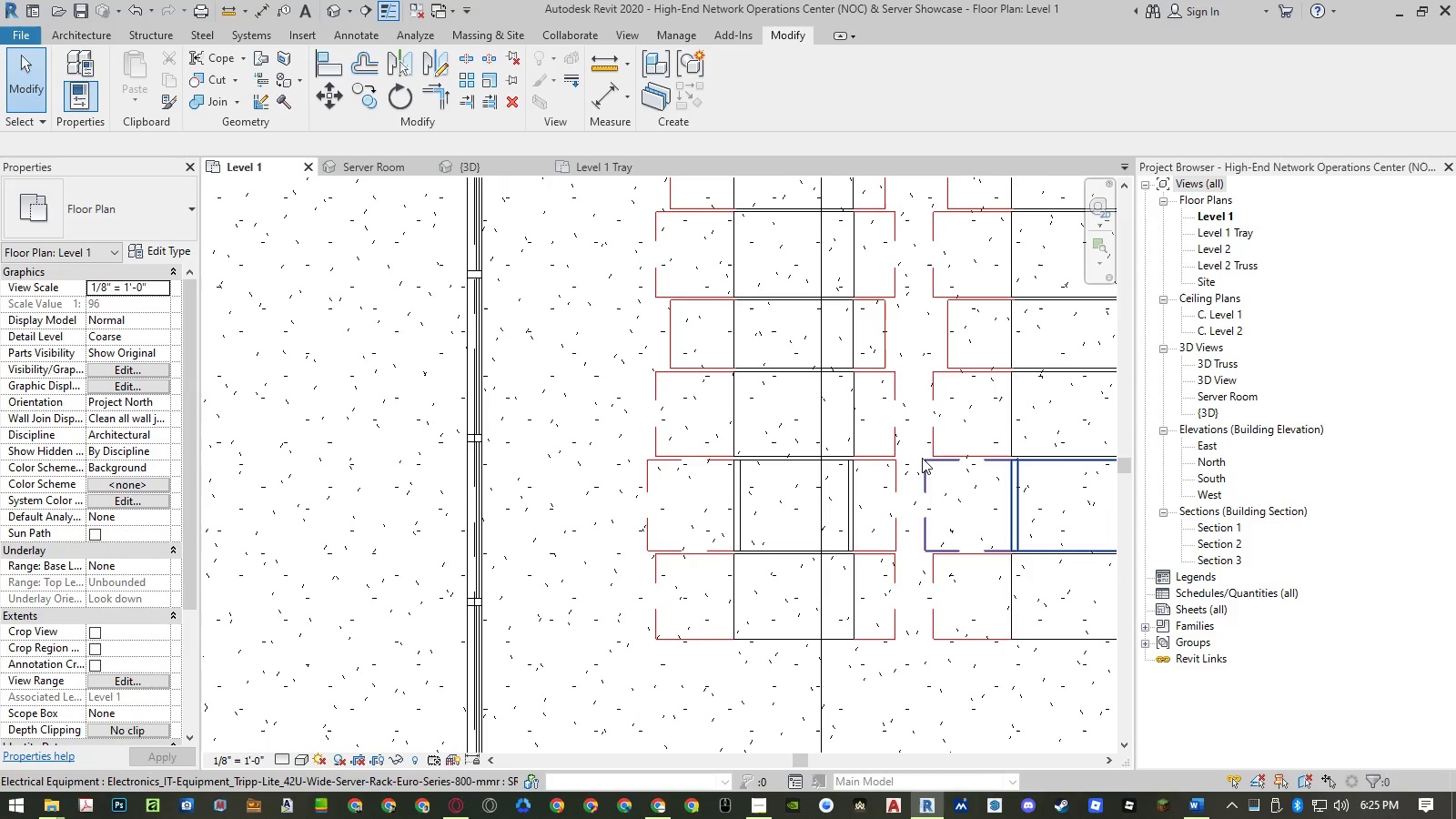 
scroll: coordinate [922, 457], scroll_direction: up, amount: 3.0
 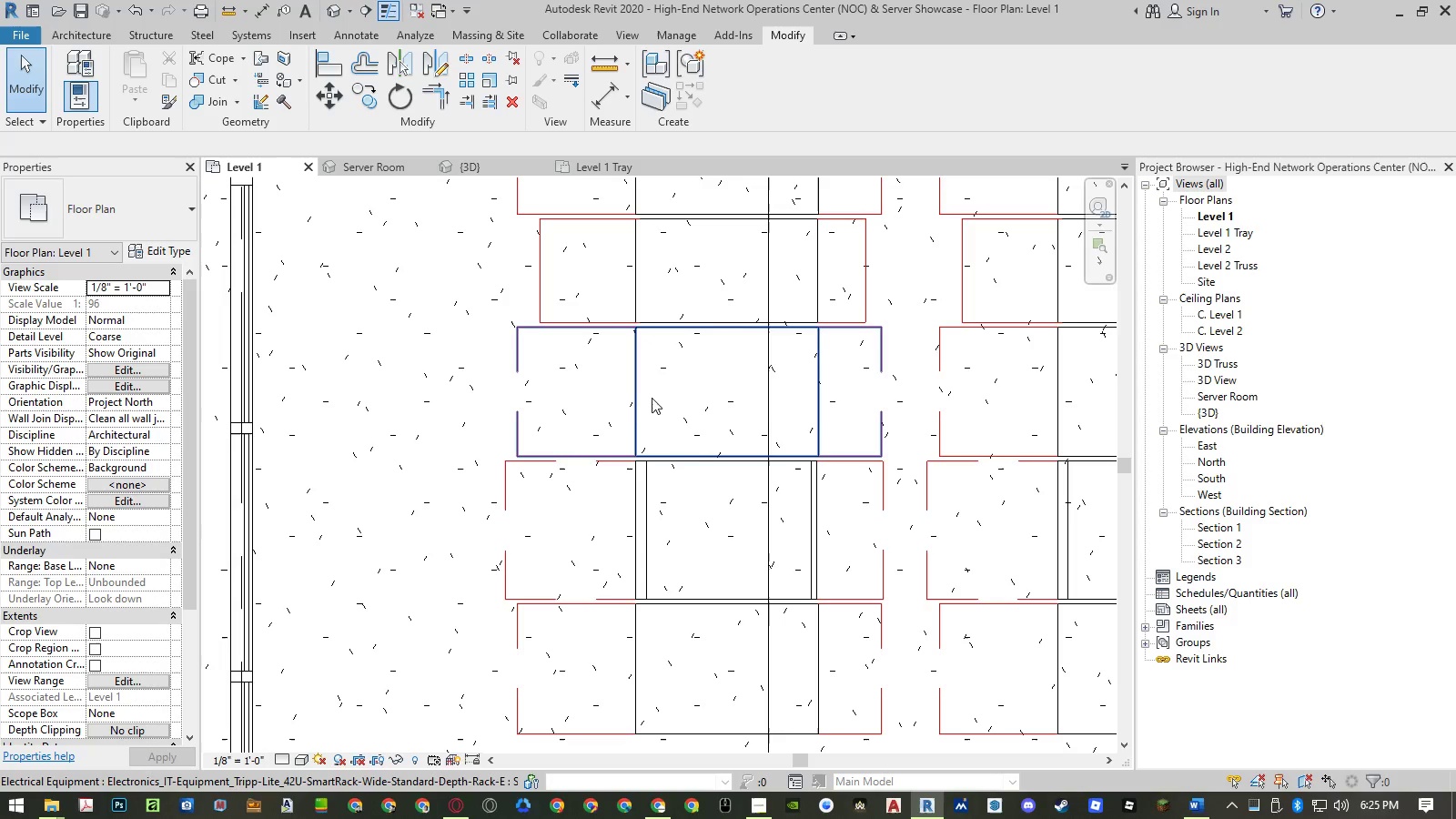 
wait(5.0)
 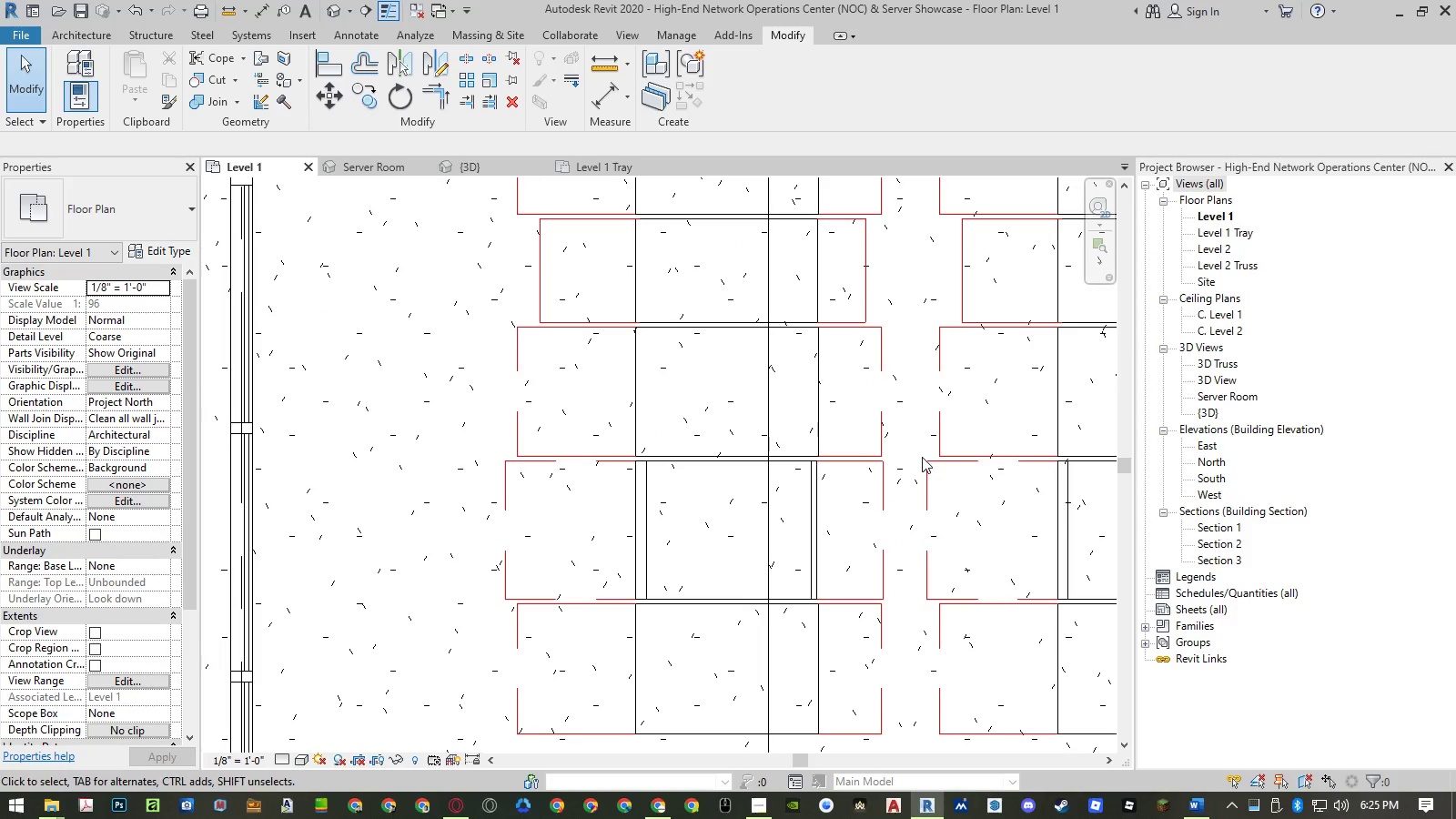 
left_click([637, 279])
 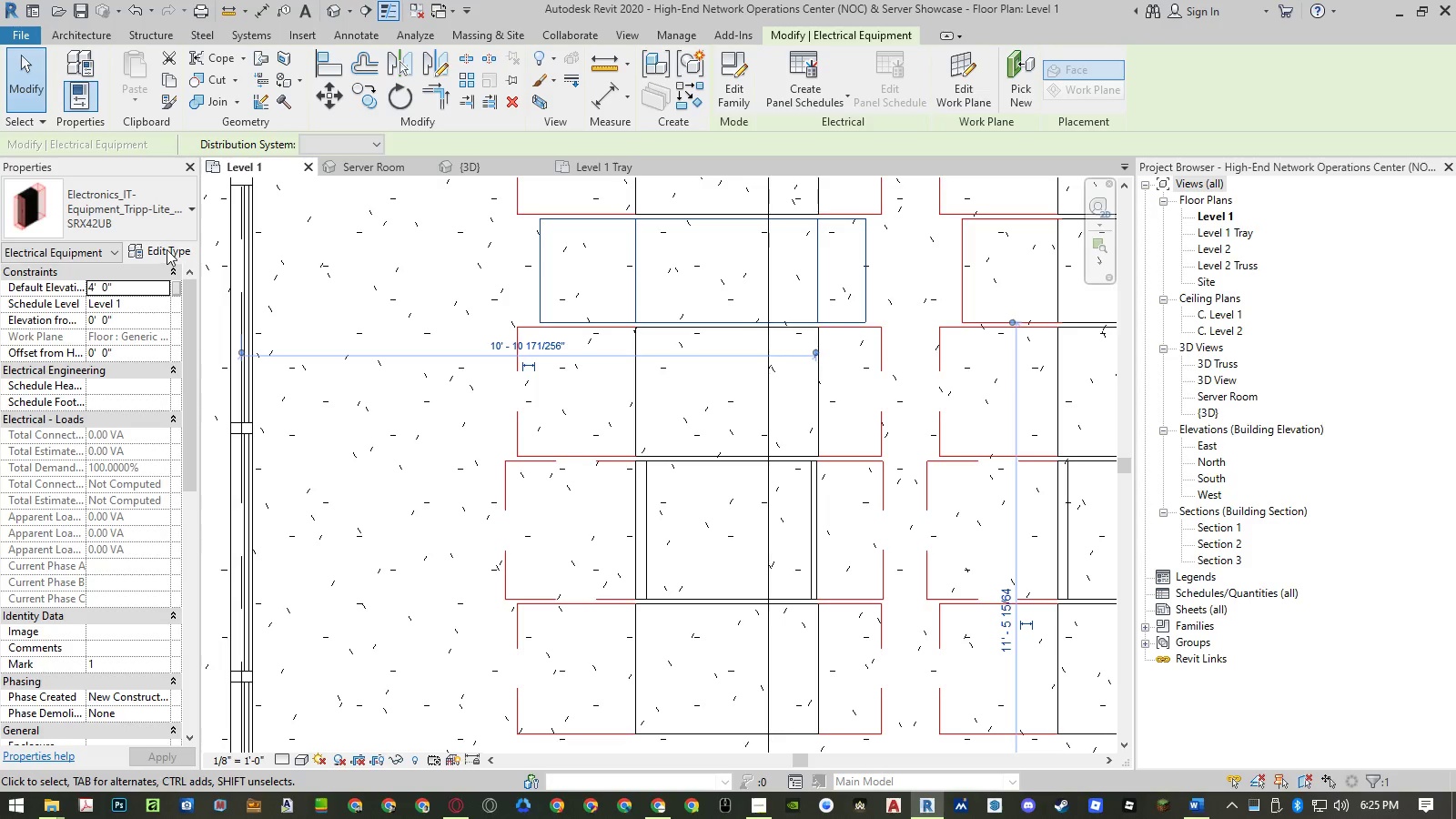 
left_click([167, 249])
 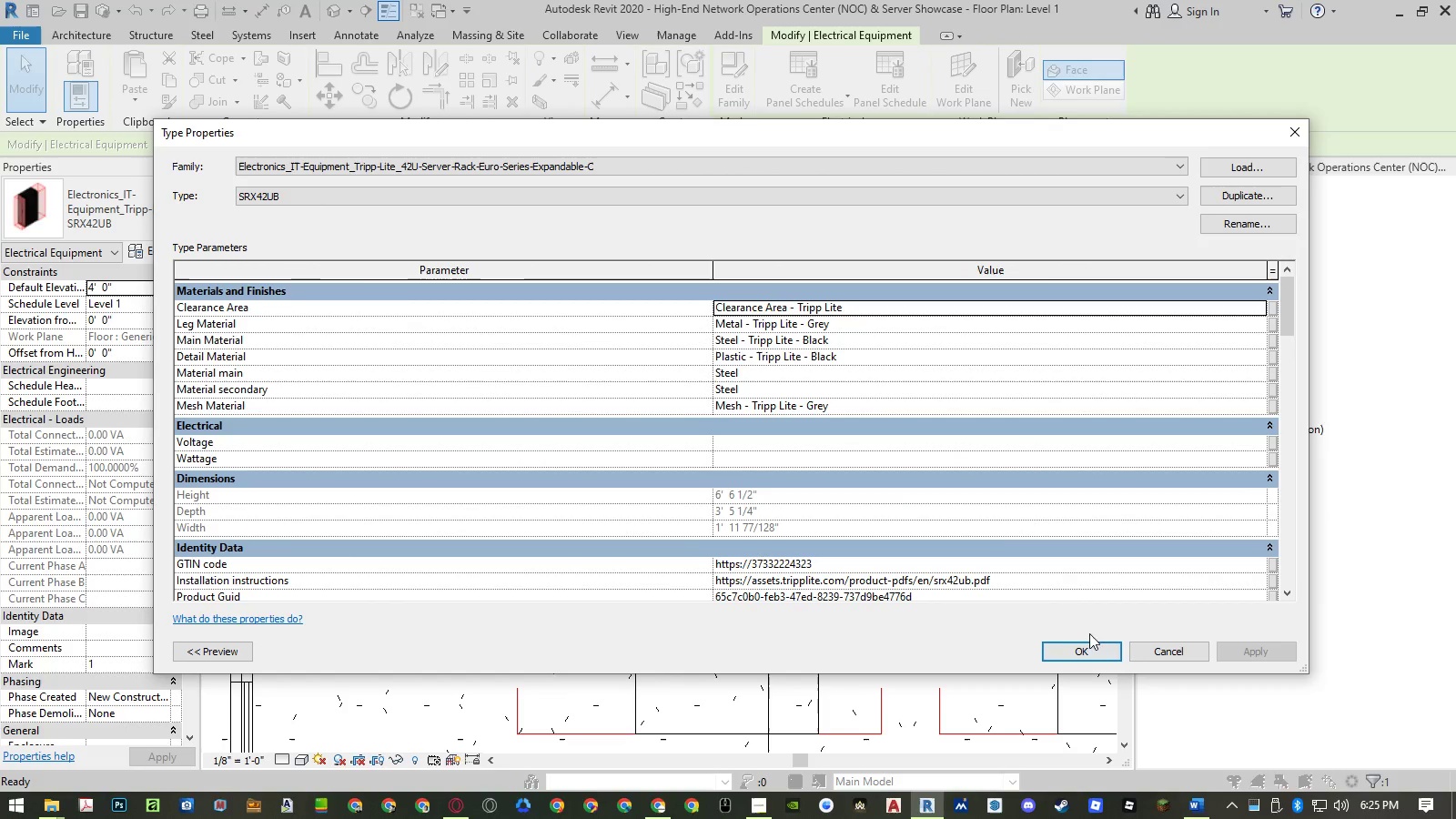 
scroll: coordinate [942, 480], scroll_direction: down, amount: 2.0
 